 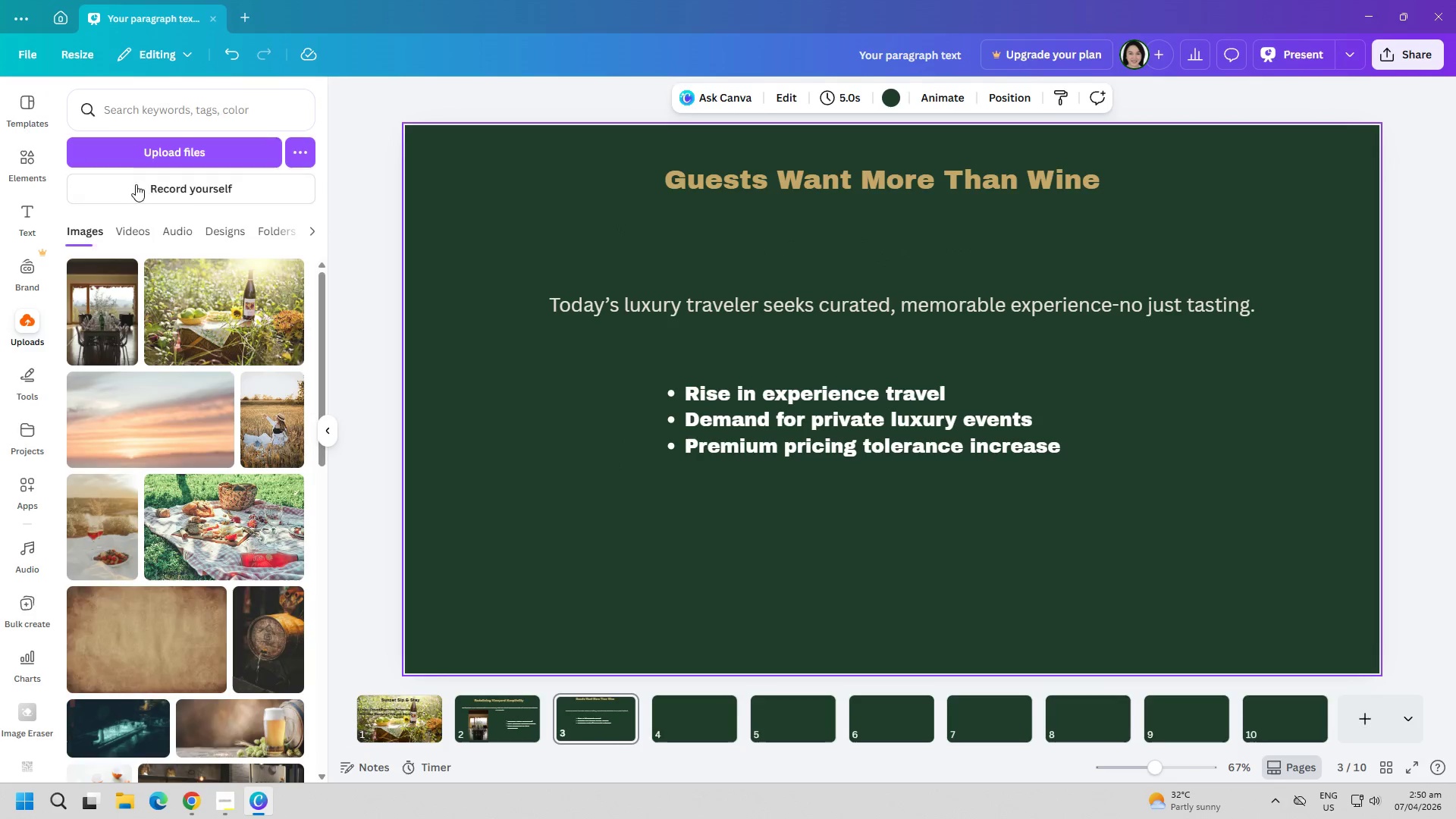 
left_click([165, 155])
 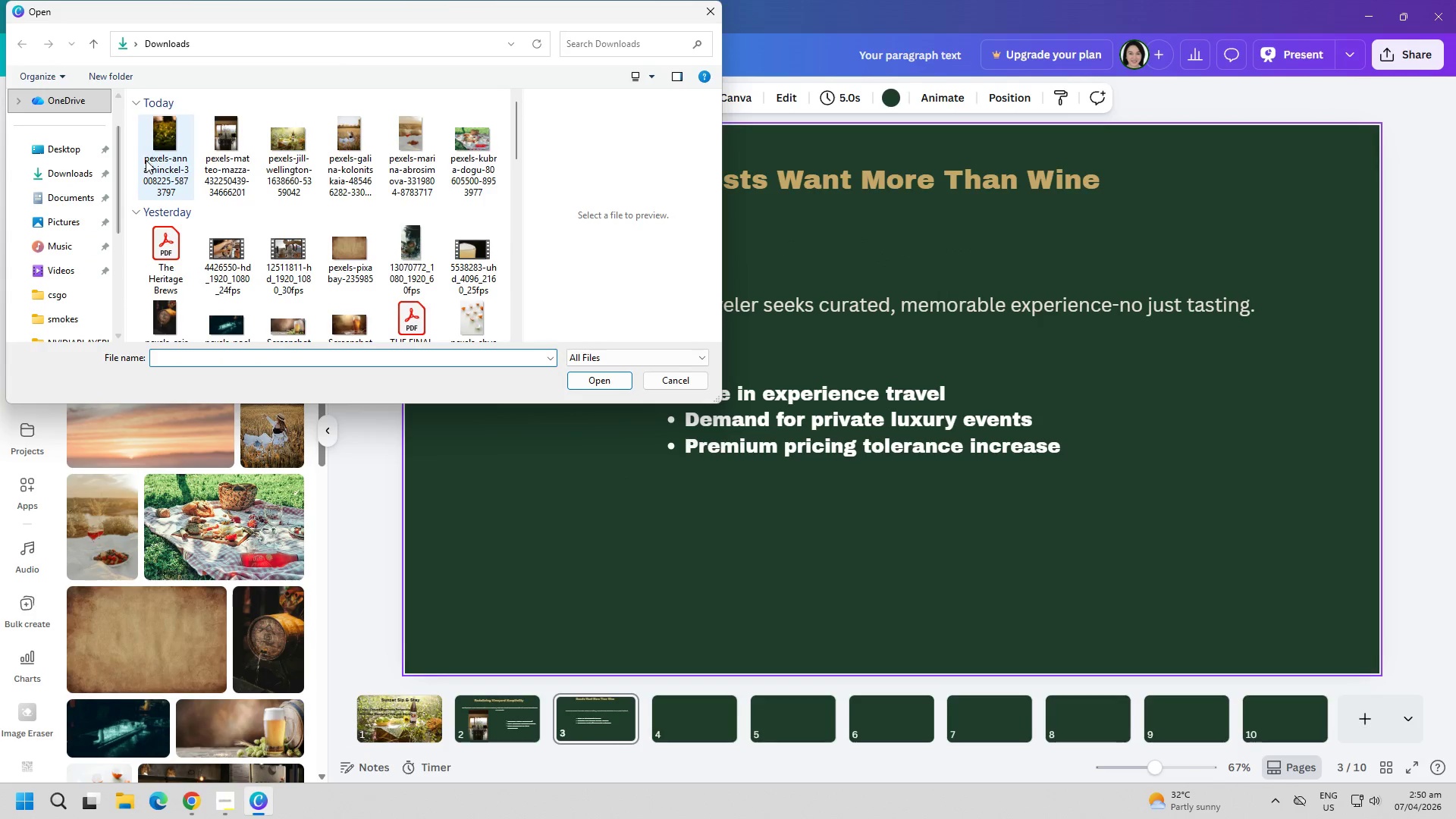 
double_click([177, 152])
 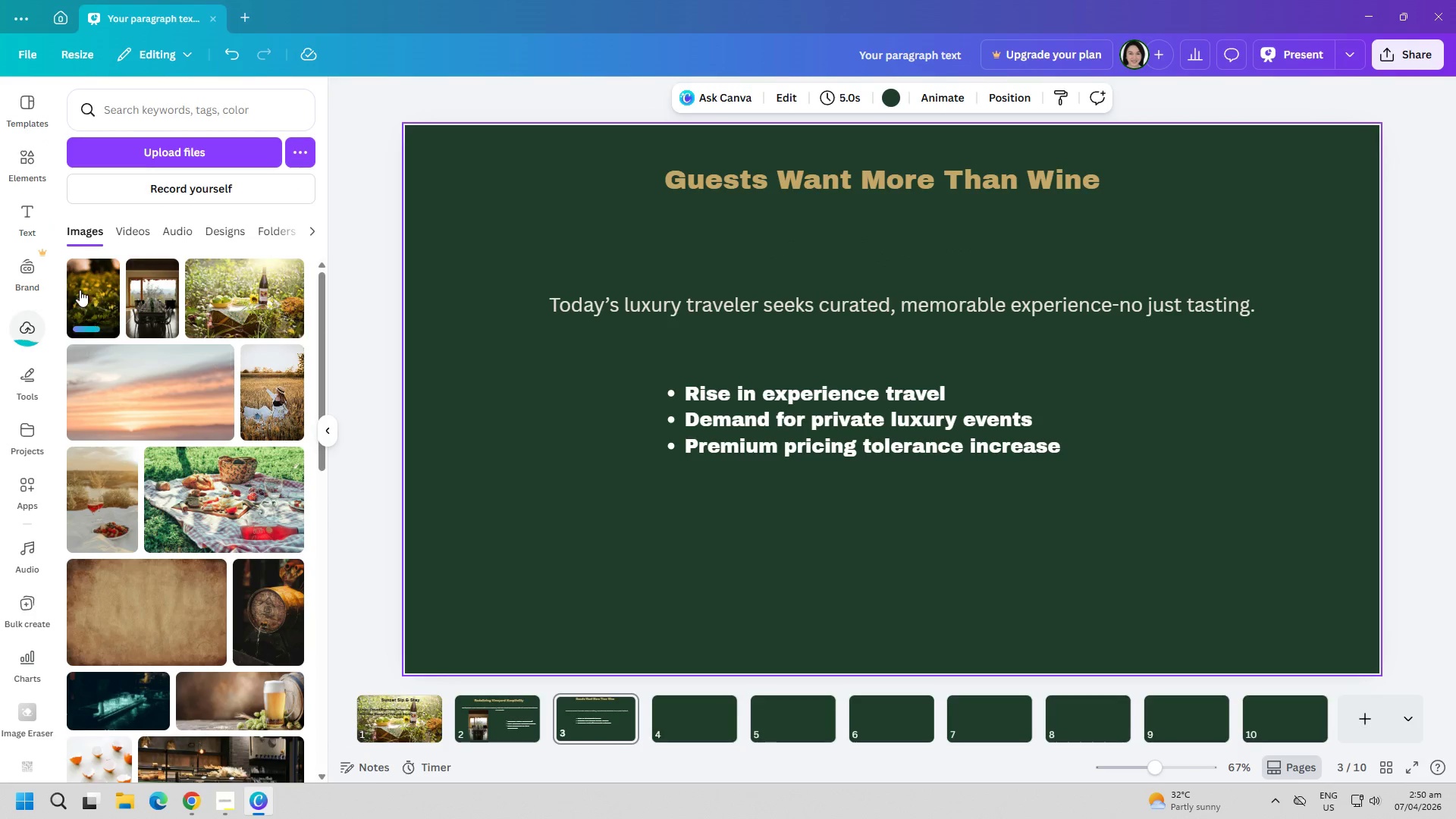 
left_click([88, 294])
 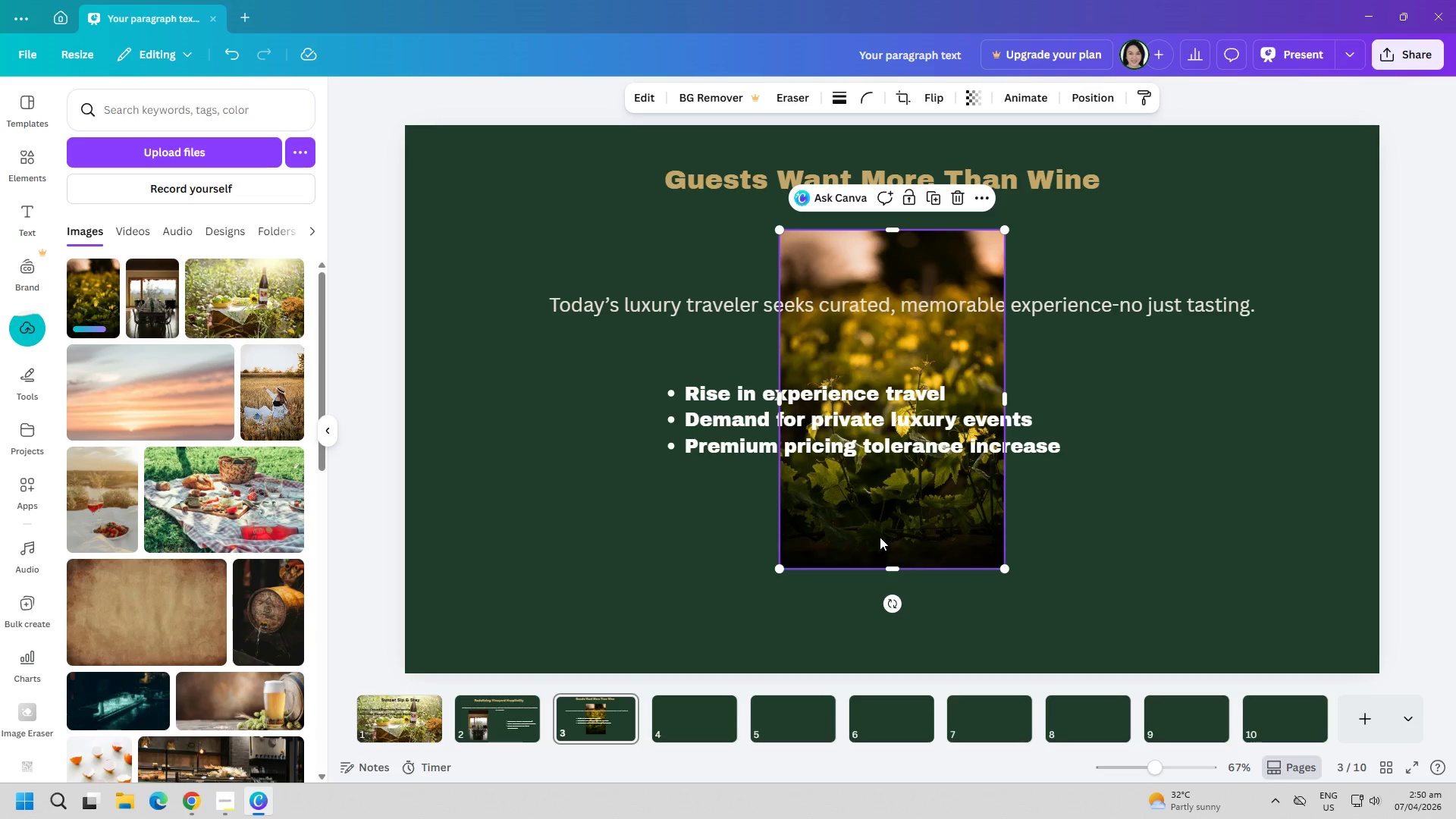 
double_click([698, 547])
 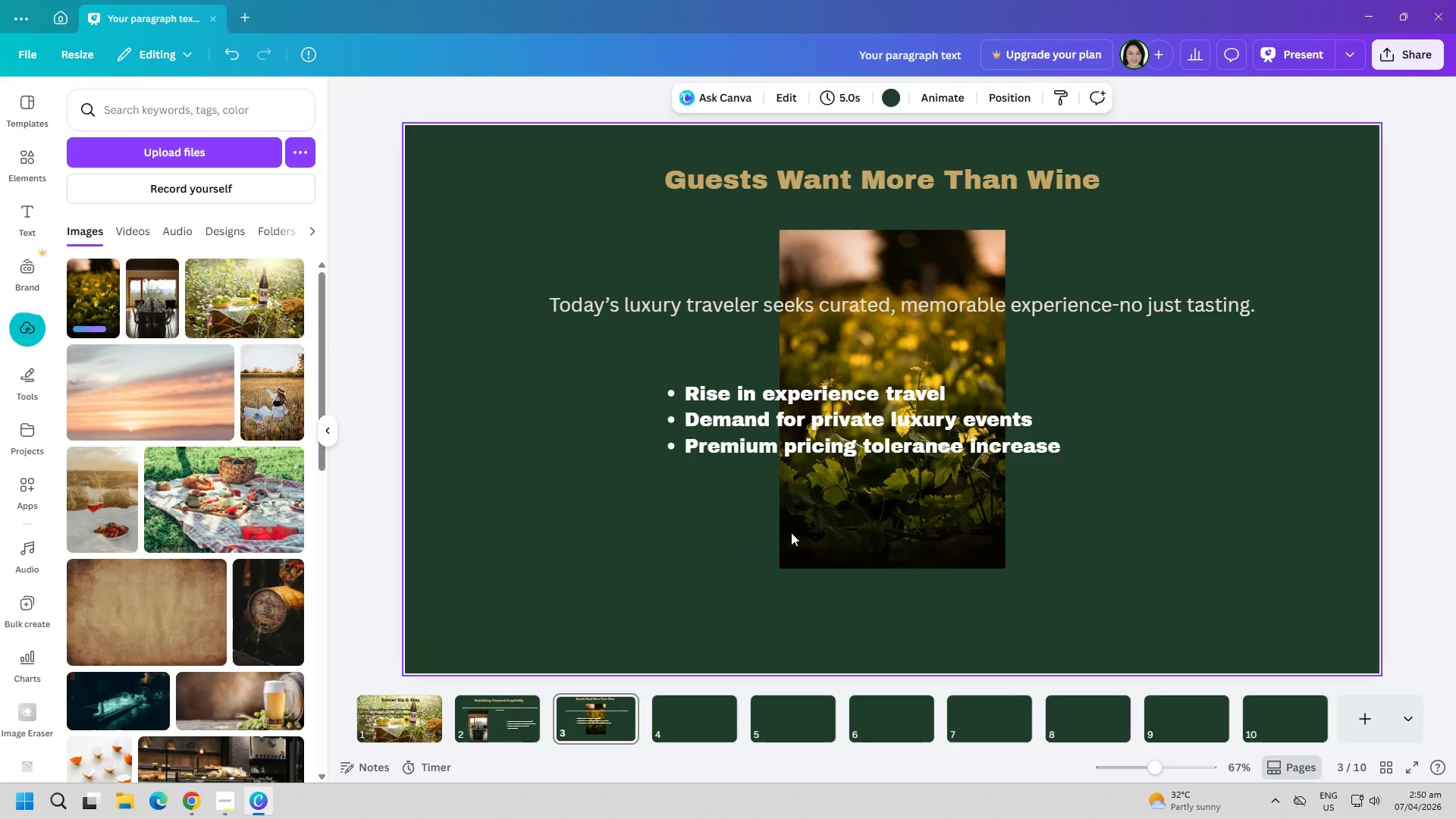 
triple_click([844, 519])
 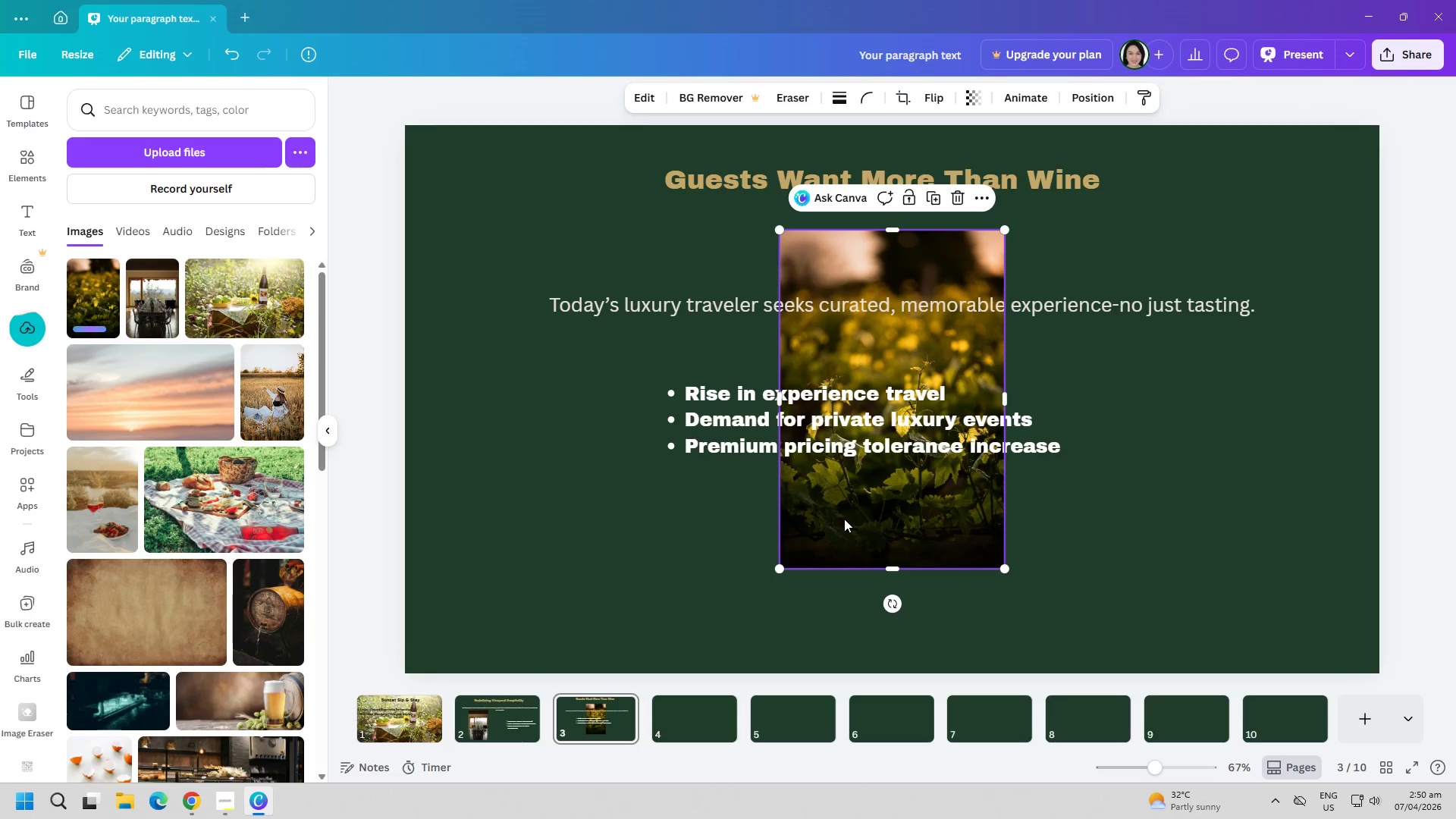 
right_click([844, 516])
 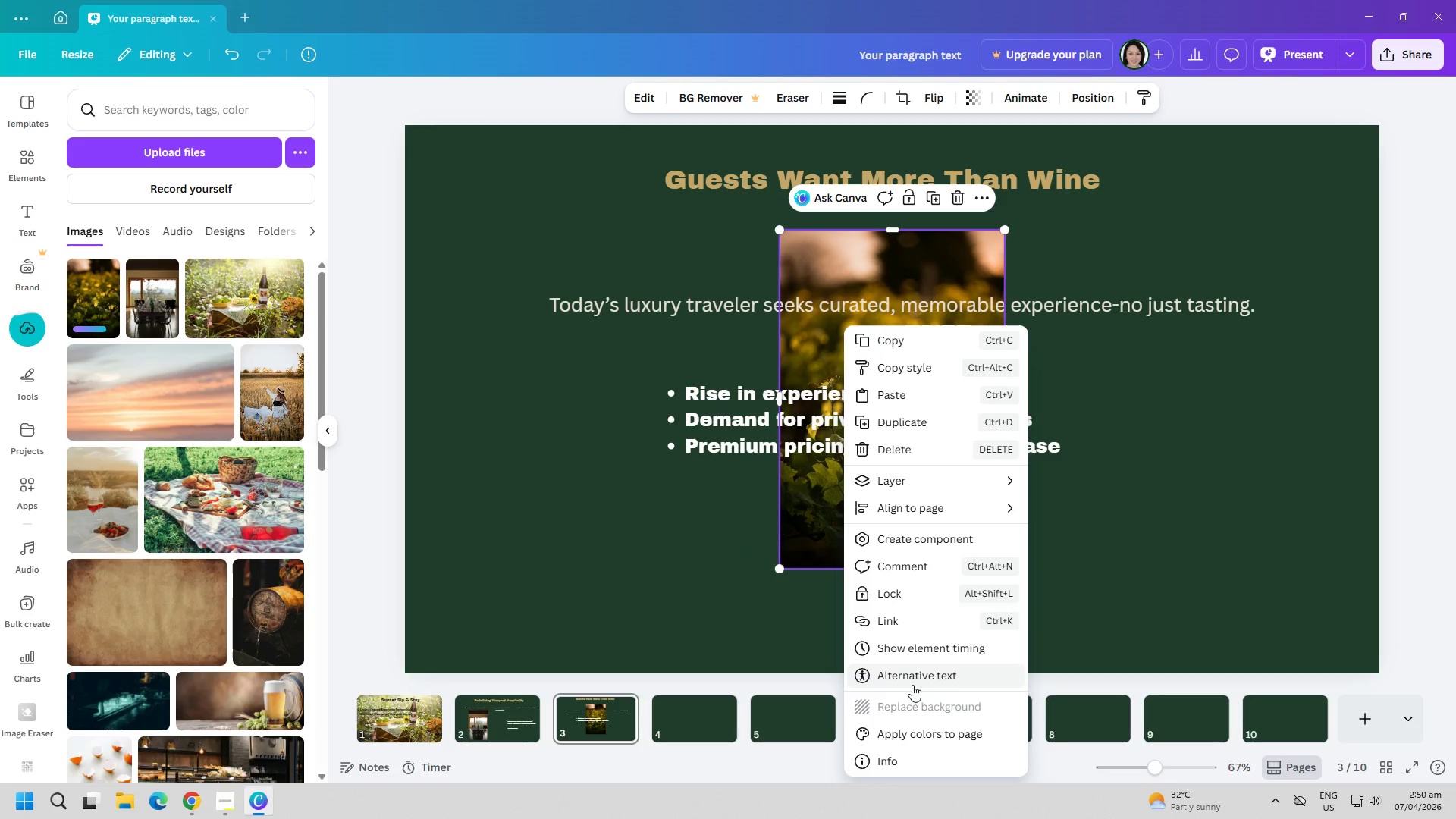 
double_click([660, 614])
 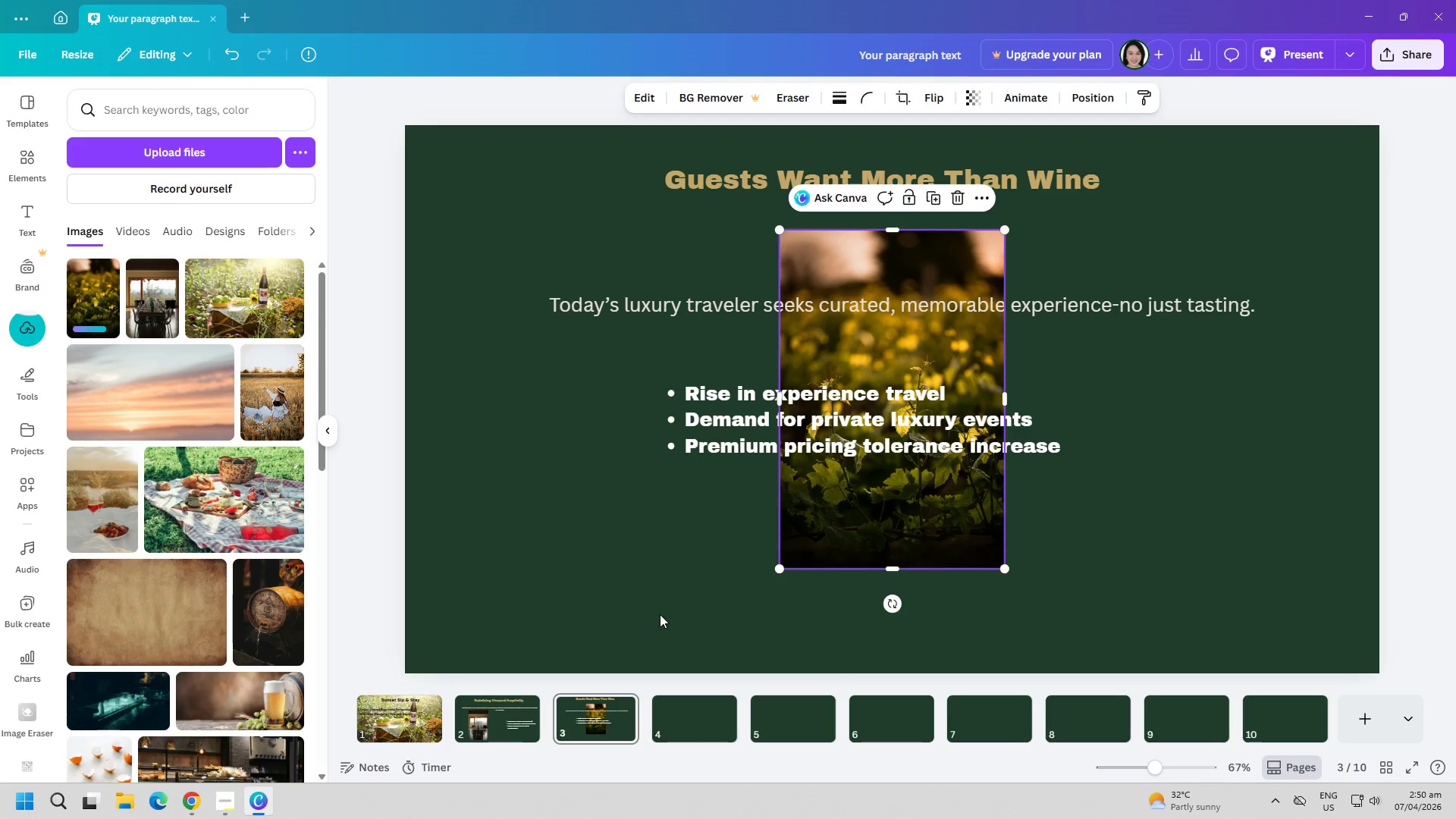 
triple_click([660, 614])
 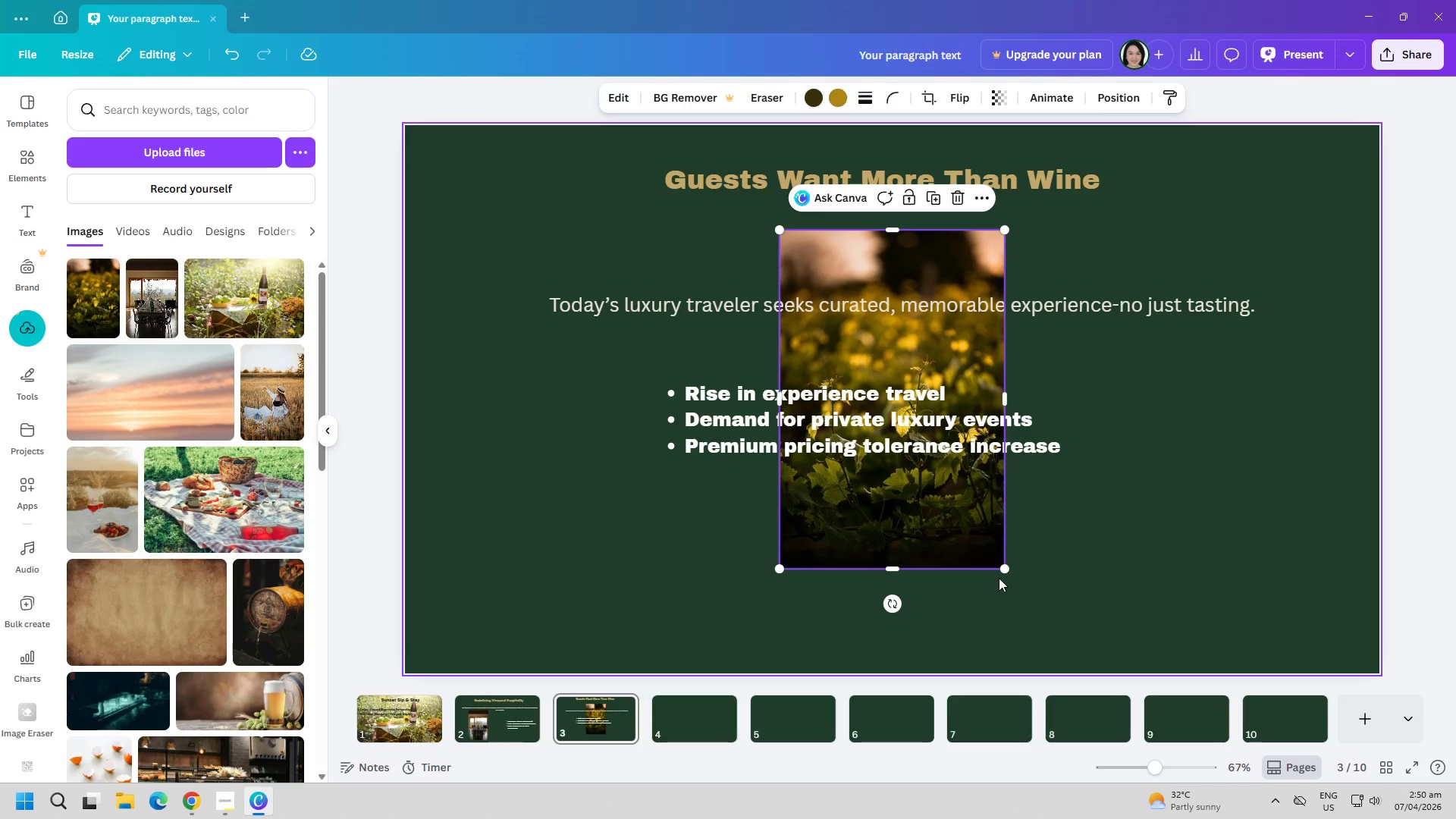 
left_click_drag(start_coordinate=[999, 564], to_coordinate=[1068, 589])
 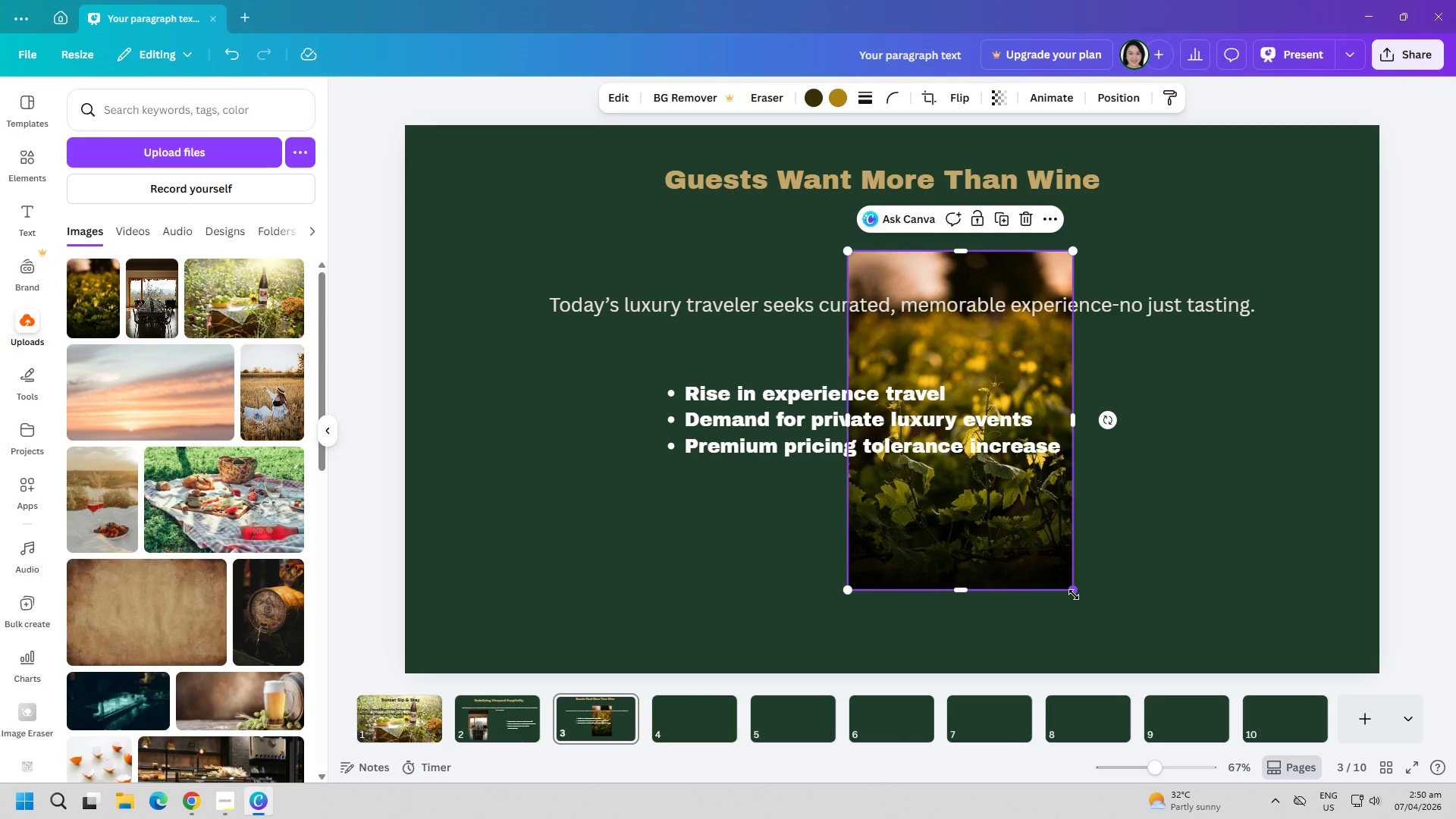 
left_click_drag(start_coordinate=[1074, 595], to_coordinate=[1294, 630])
 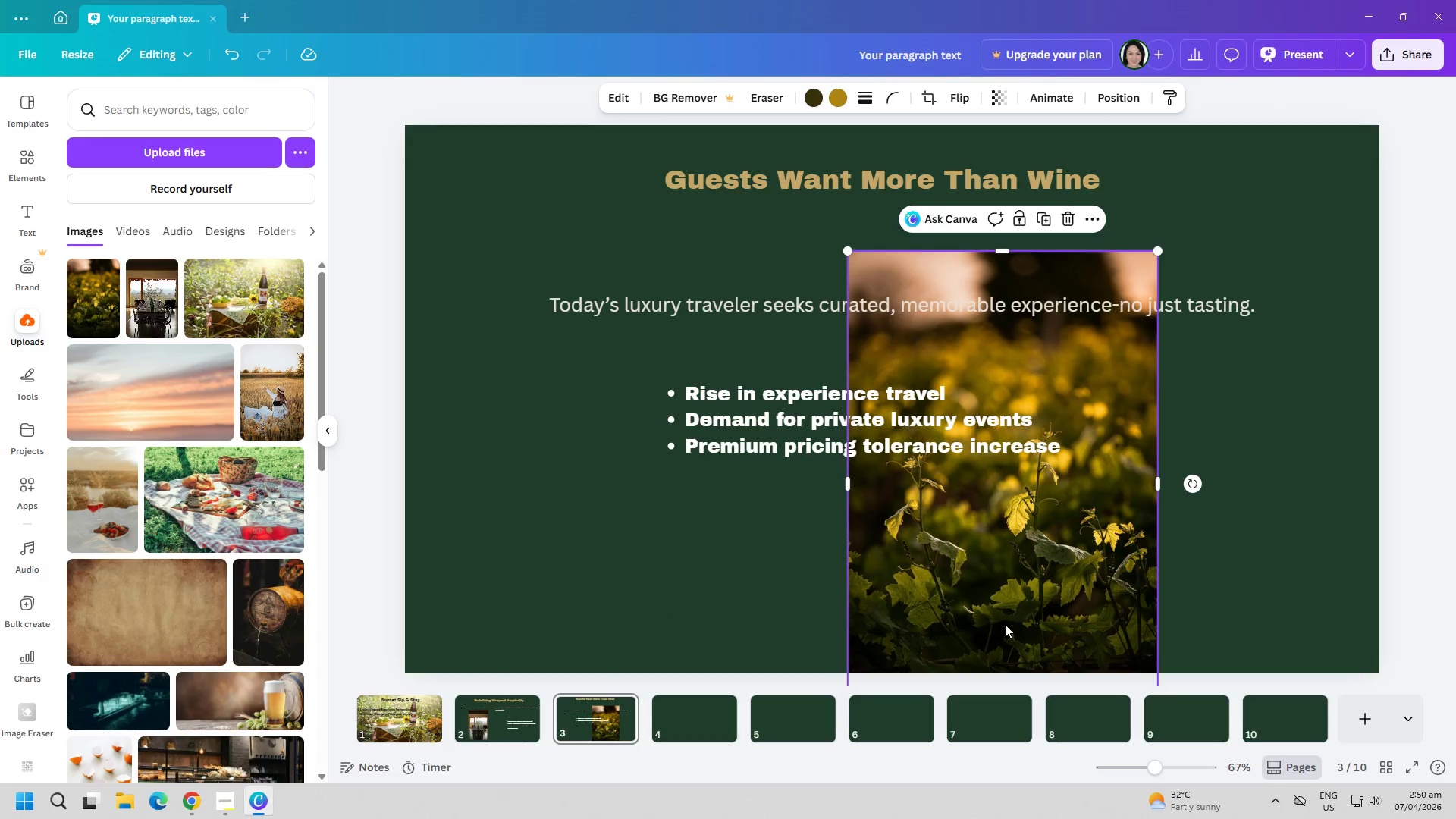 
left_click_drag(start_coordinate=[1005, 624], to_coordinate=[861, 548])
 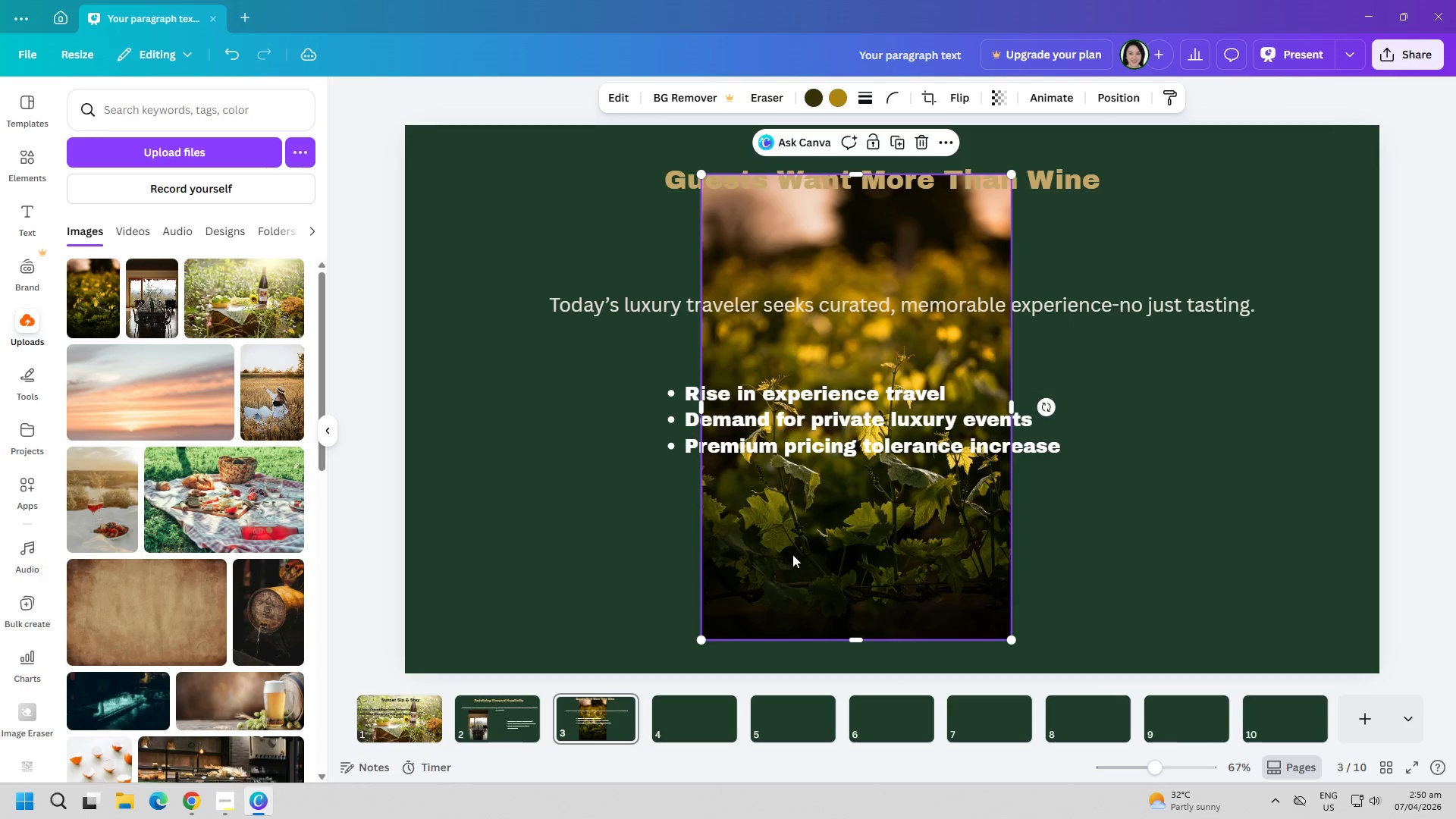 
right_click([796, 549])
 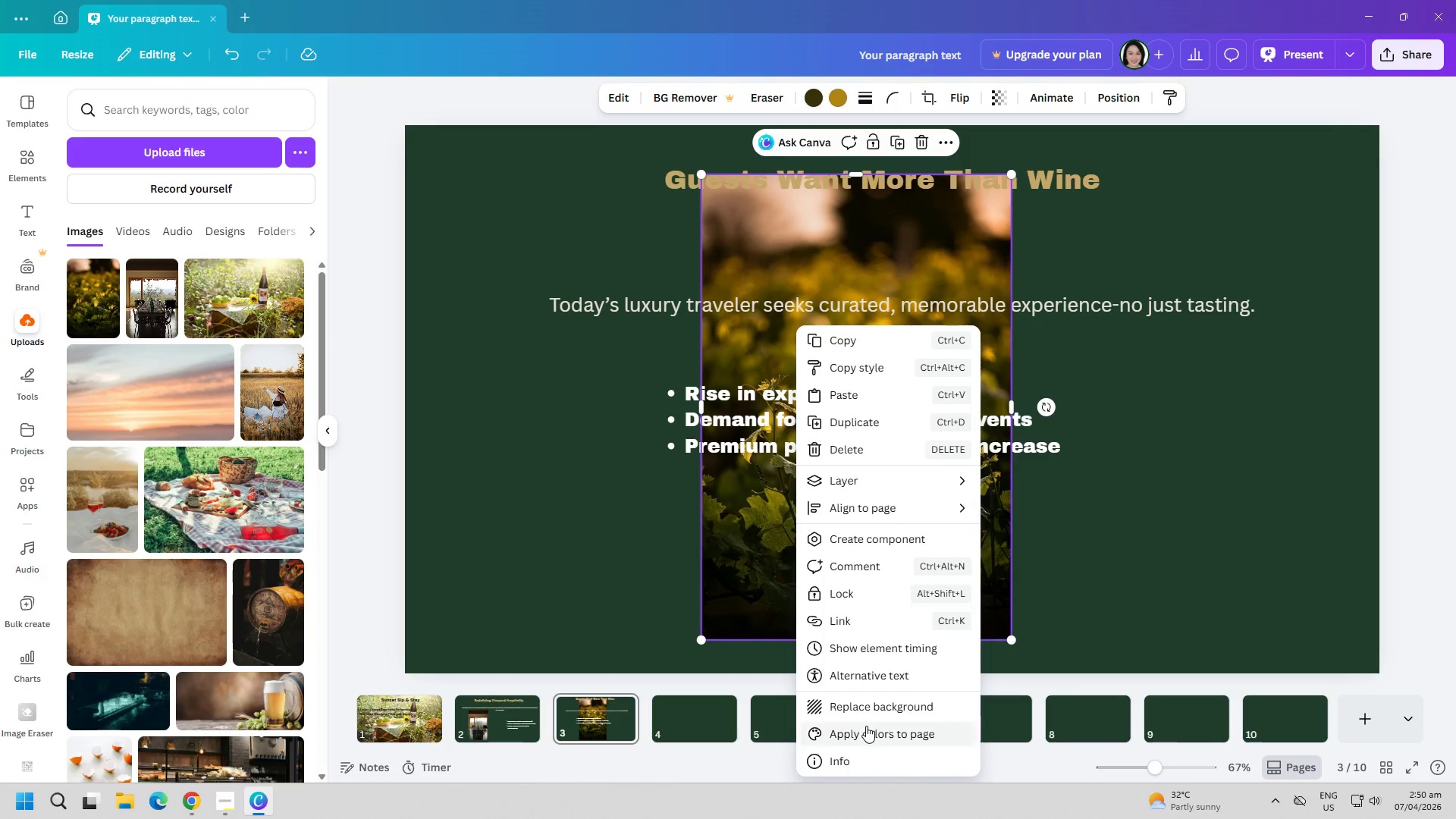 
left_click([868, 714])
 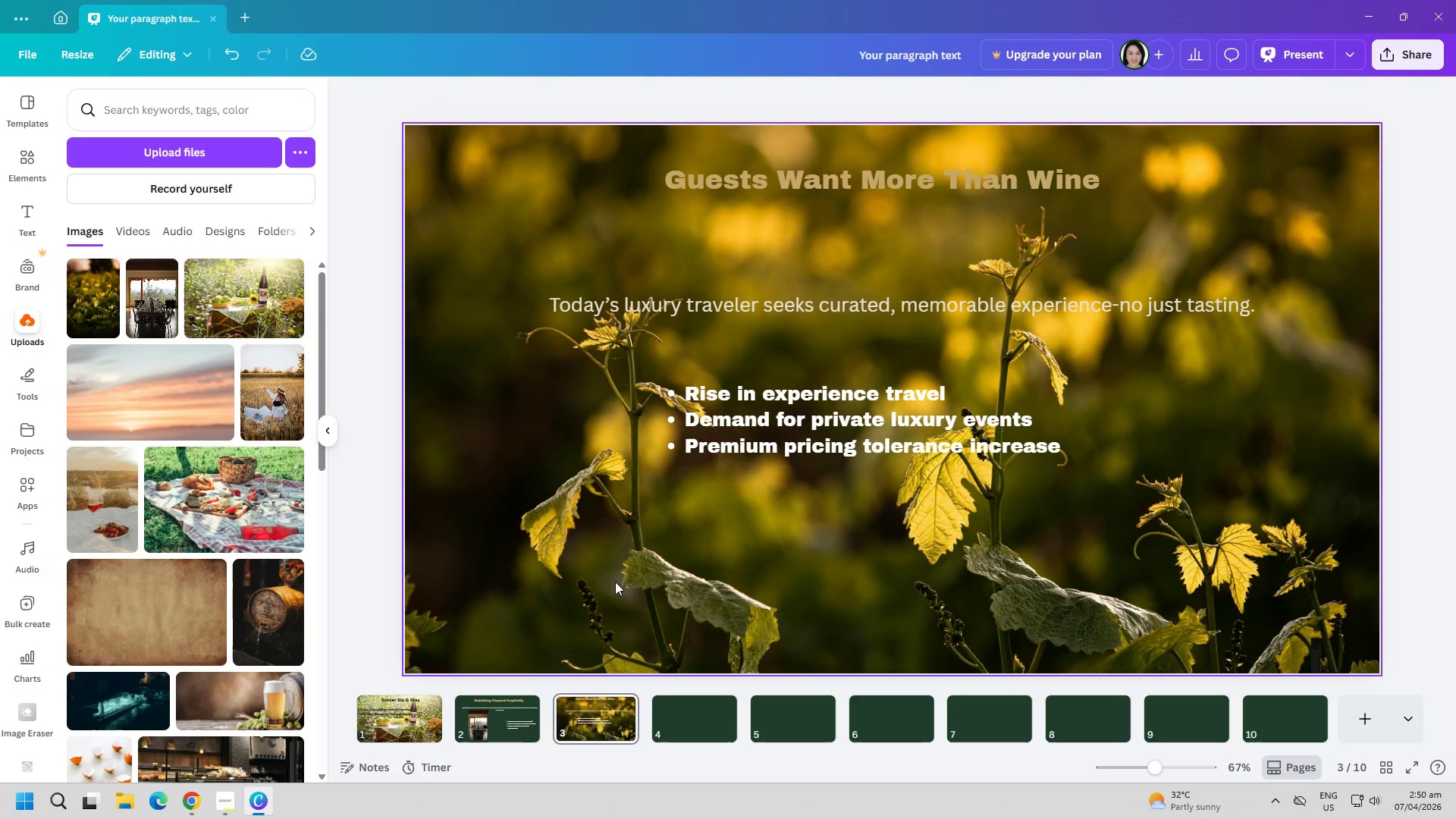 
left_click([641, 575])
 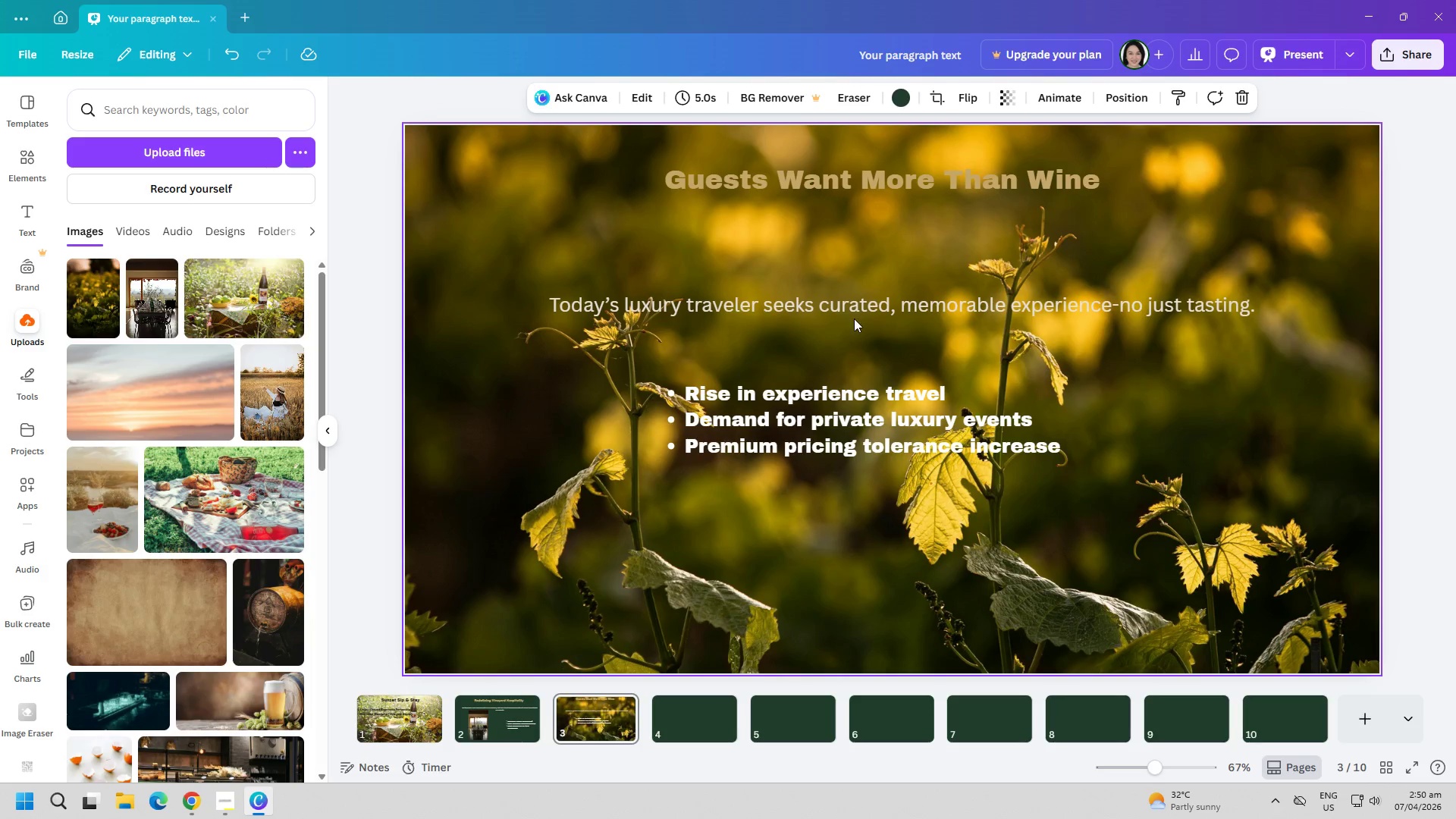 
left_click_drag(start_coordinate=[866, 309], to_coordinate=[863, 262])
 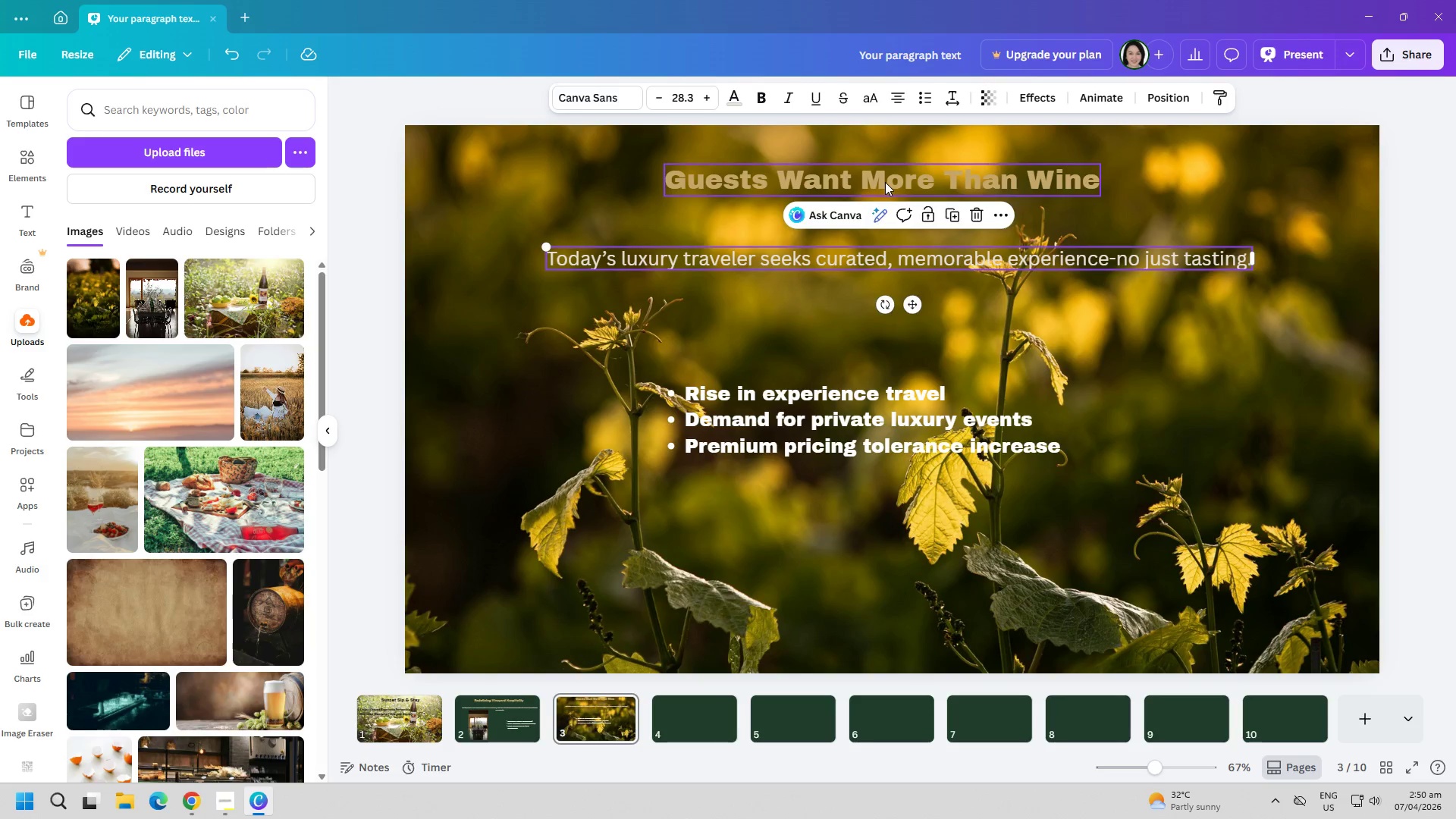 
left_click_drag(start_coordinate=[885, 182], to_coordinate=[882, 175])
 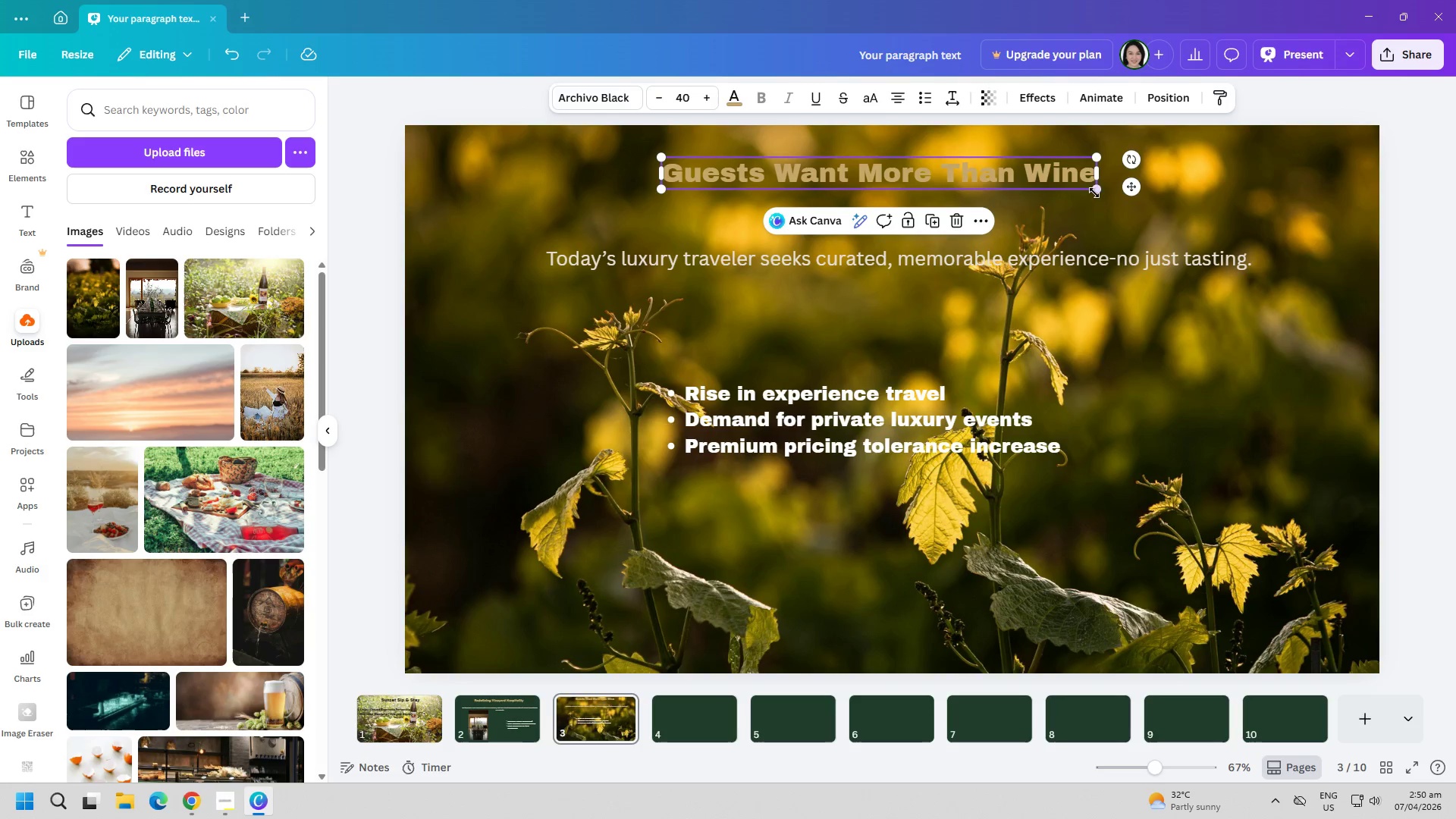 
left_click_drag(start_coordinate=[1094, 193], to_coordinate=[1173, 233])
 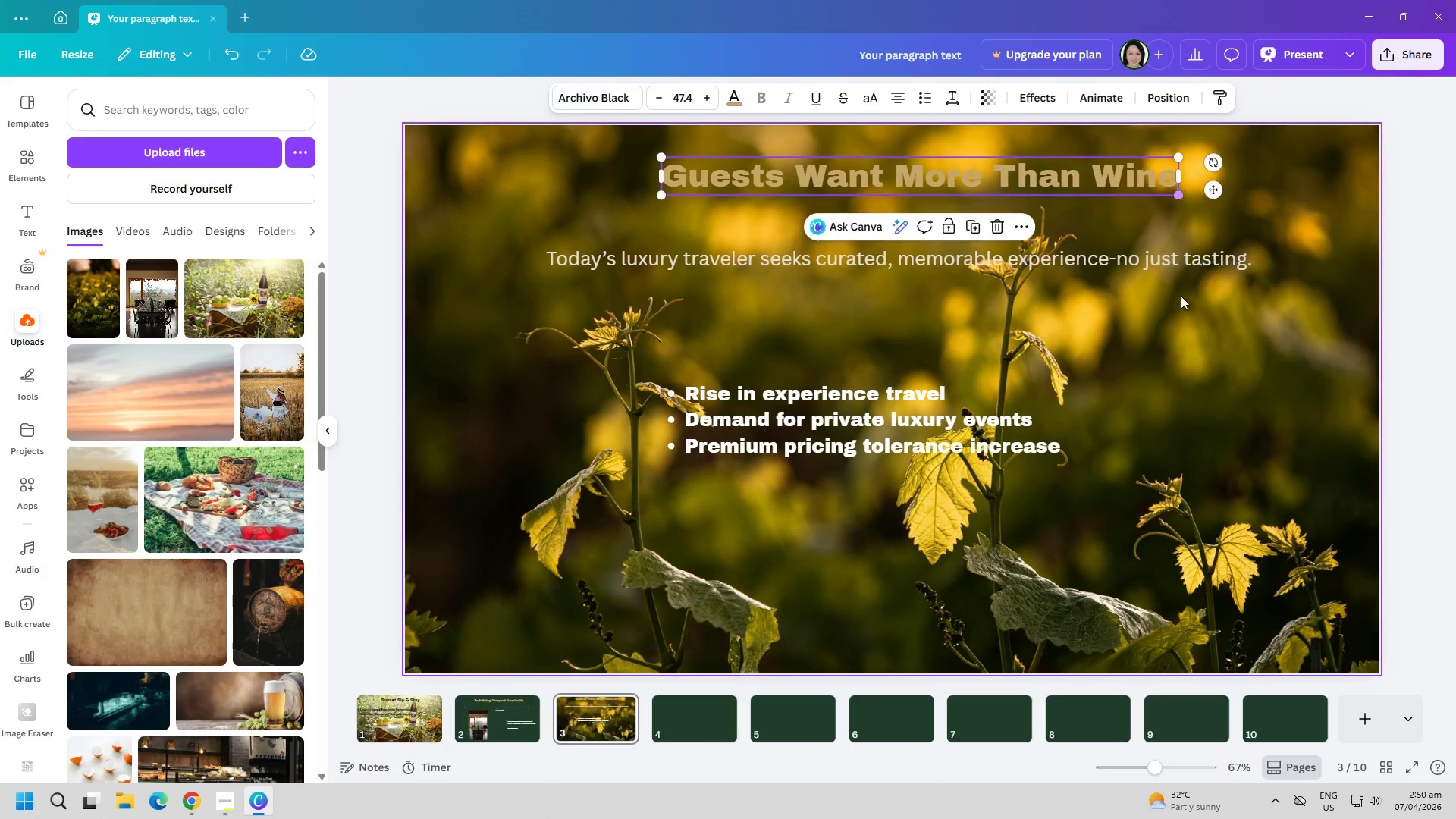 
left_click([1153, 346])
 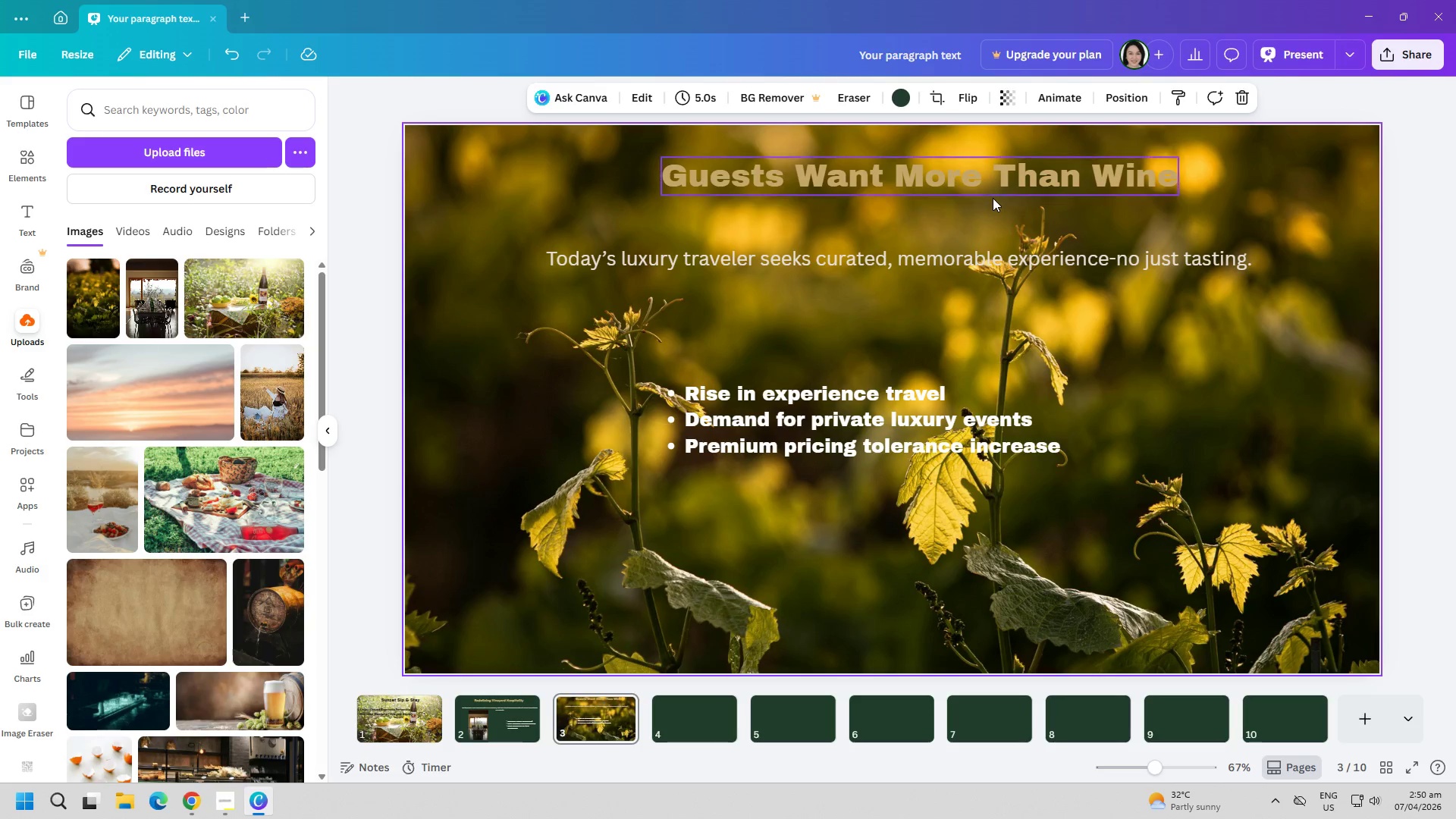 
left_click_drag(start_coordinate=[990, 198], to_coordinate=[957, 206])
 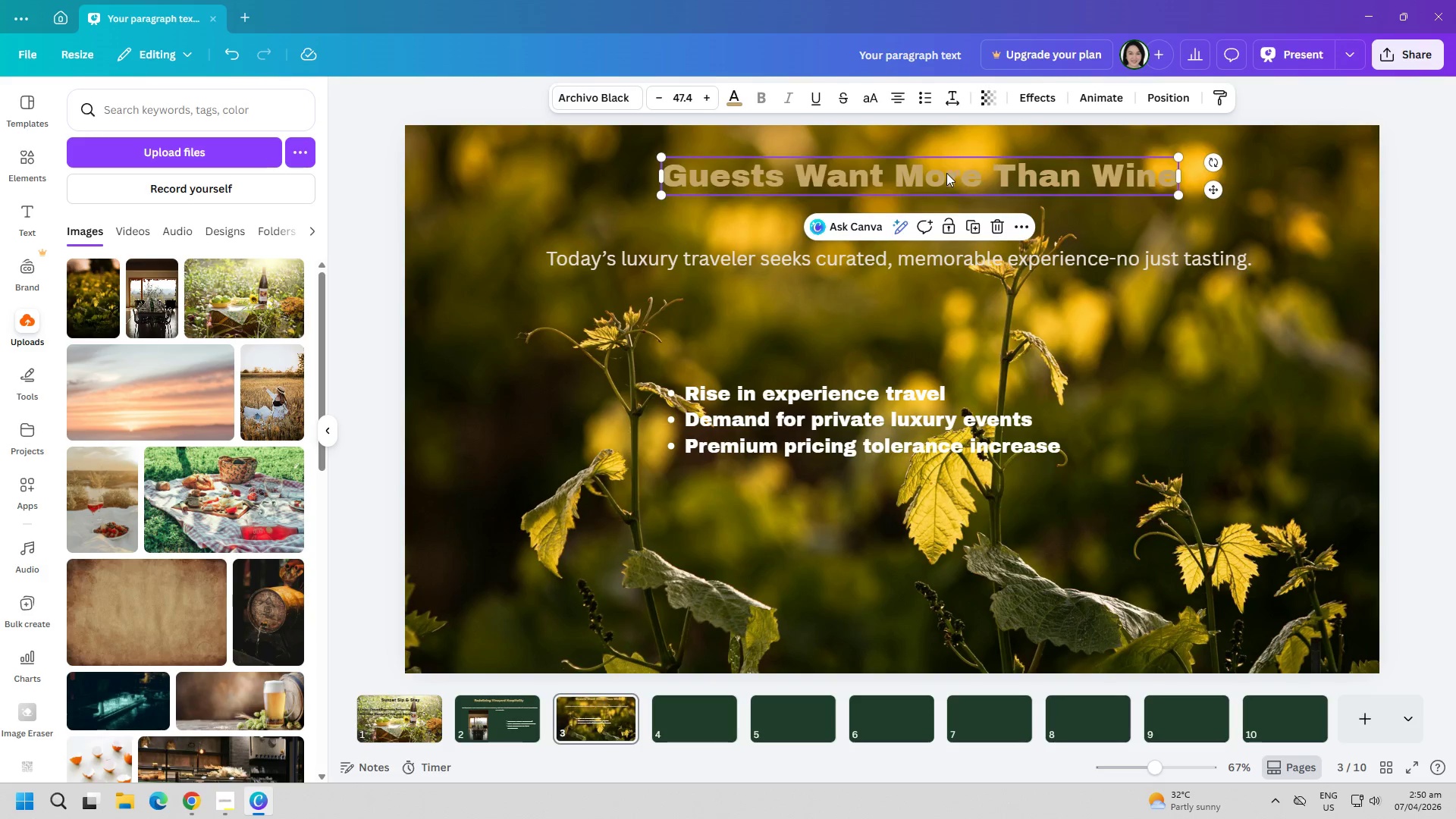 
left_click_drag(start_coordinate=[950, 171], to_coordinate=[909, 211])
 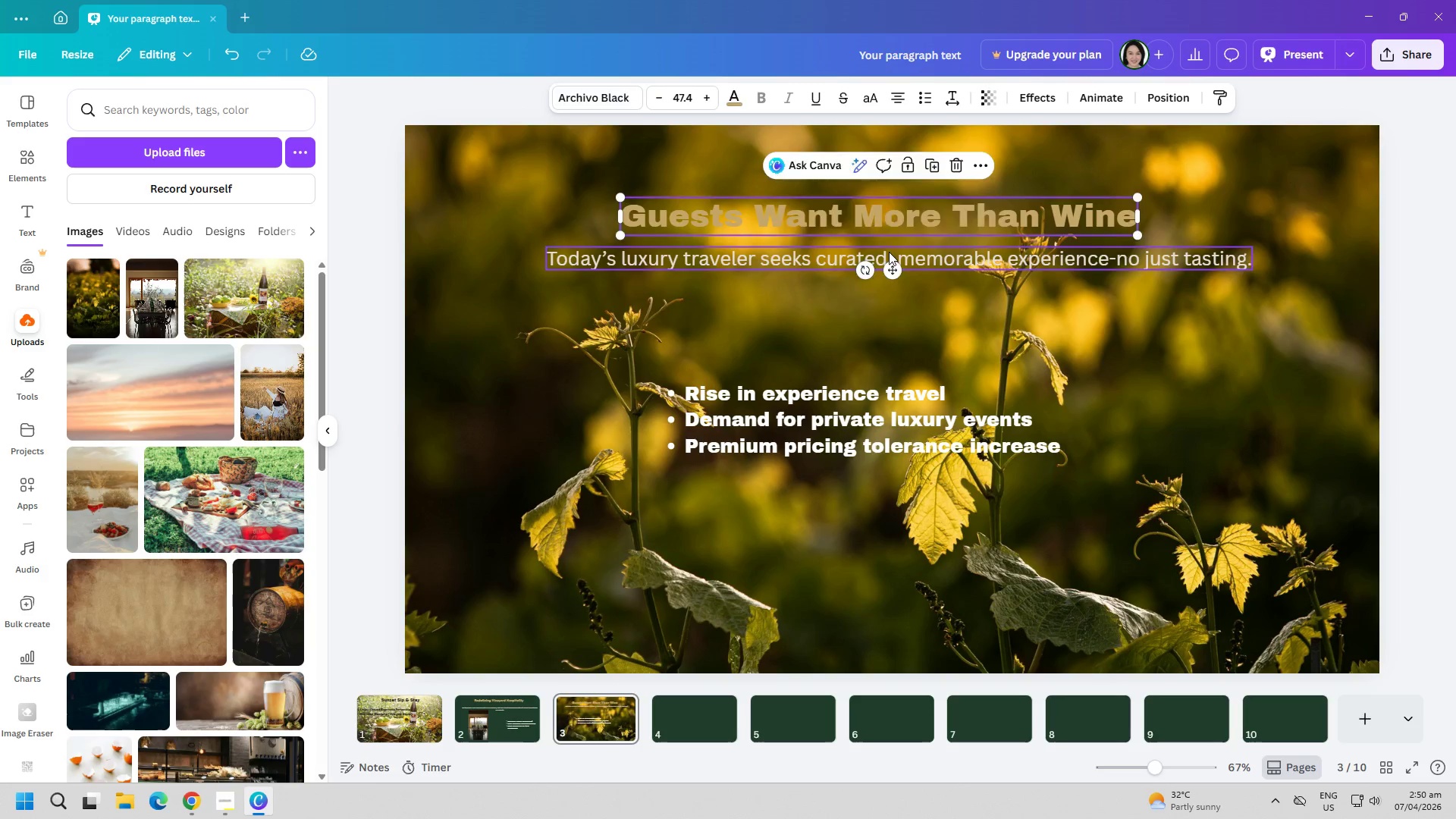 
left_click_drag(start_coordinate=[889, 252], to_coordinate=[888, 262])
 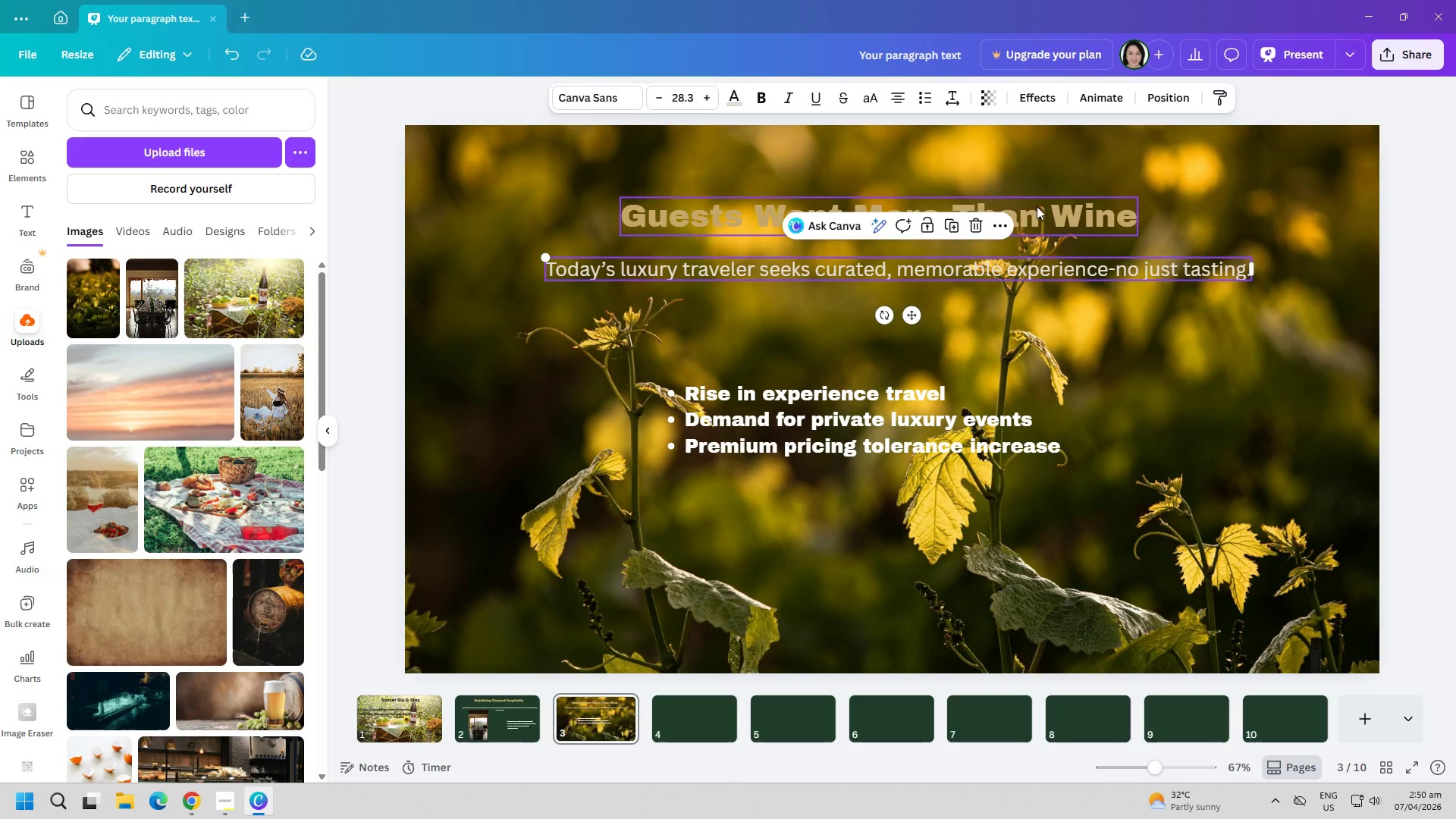 
left_click_drag(start_coordinate=[1060, 211], to_coordinate=[1054, 199])
 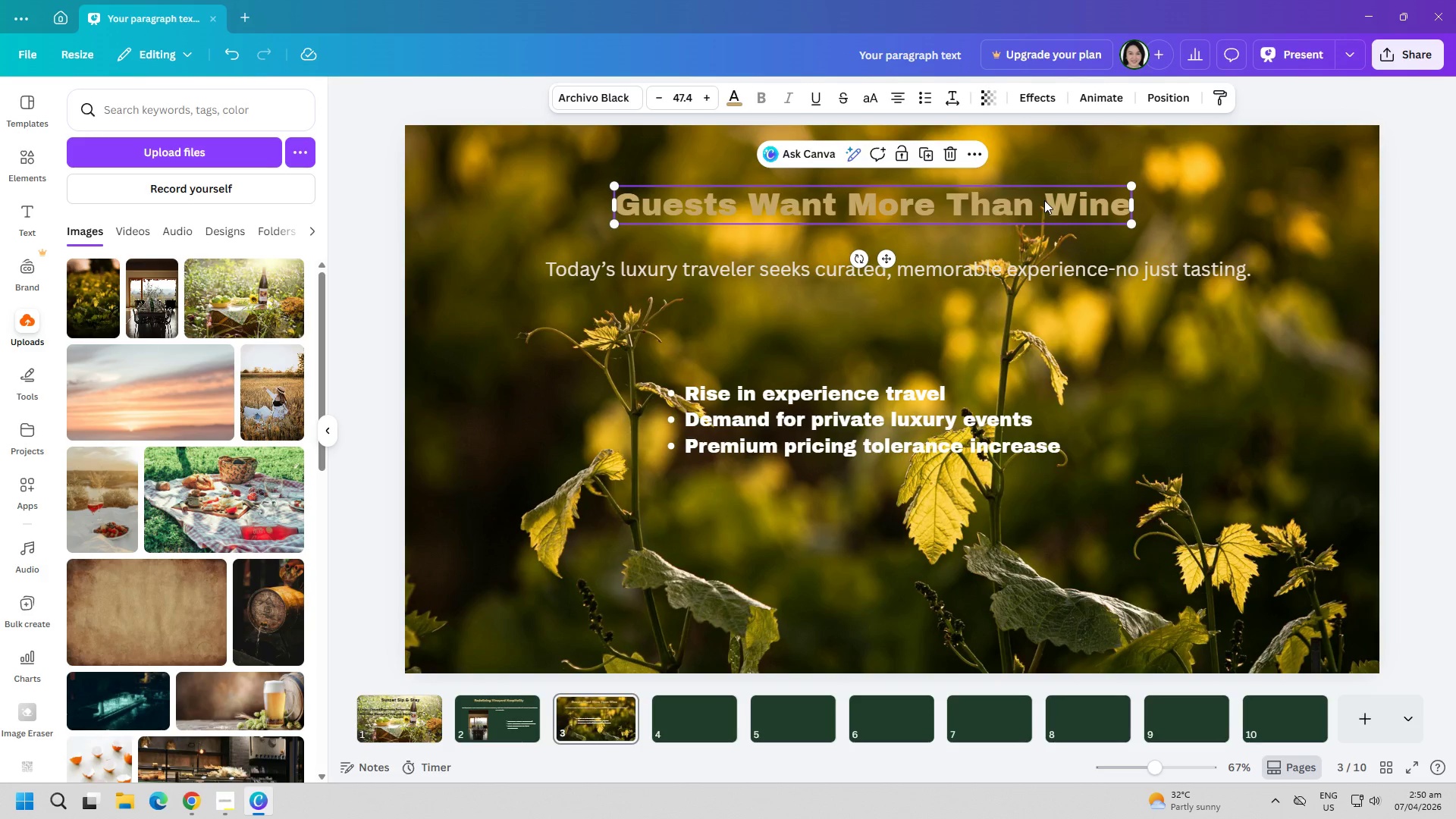 
double_click([1044, 200])
 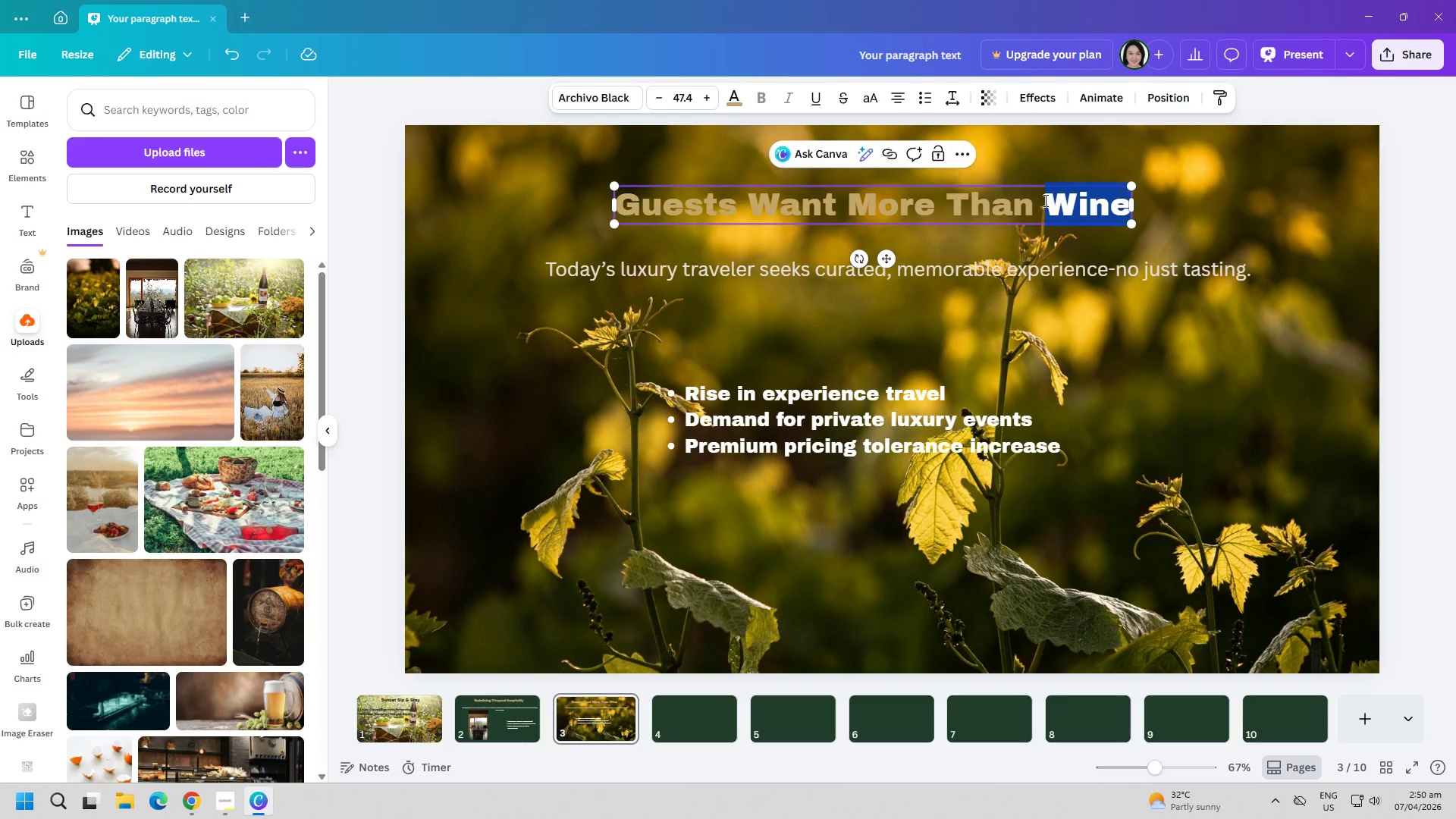 
triple_click([1044, 200])
 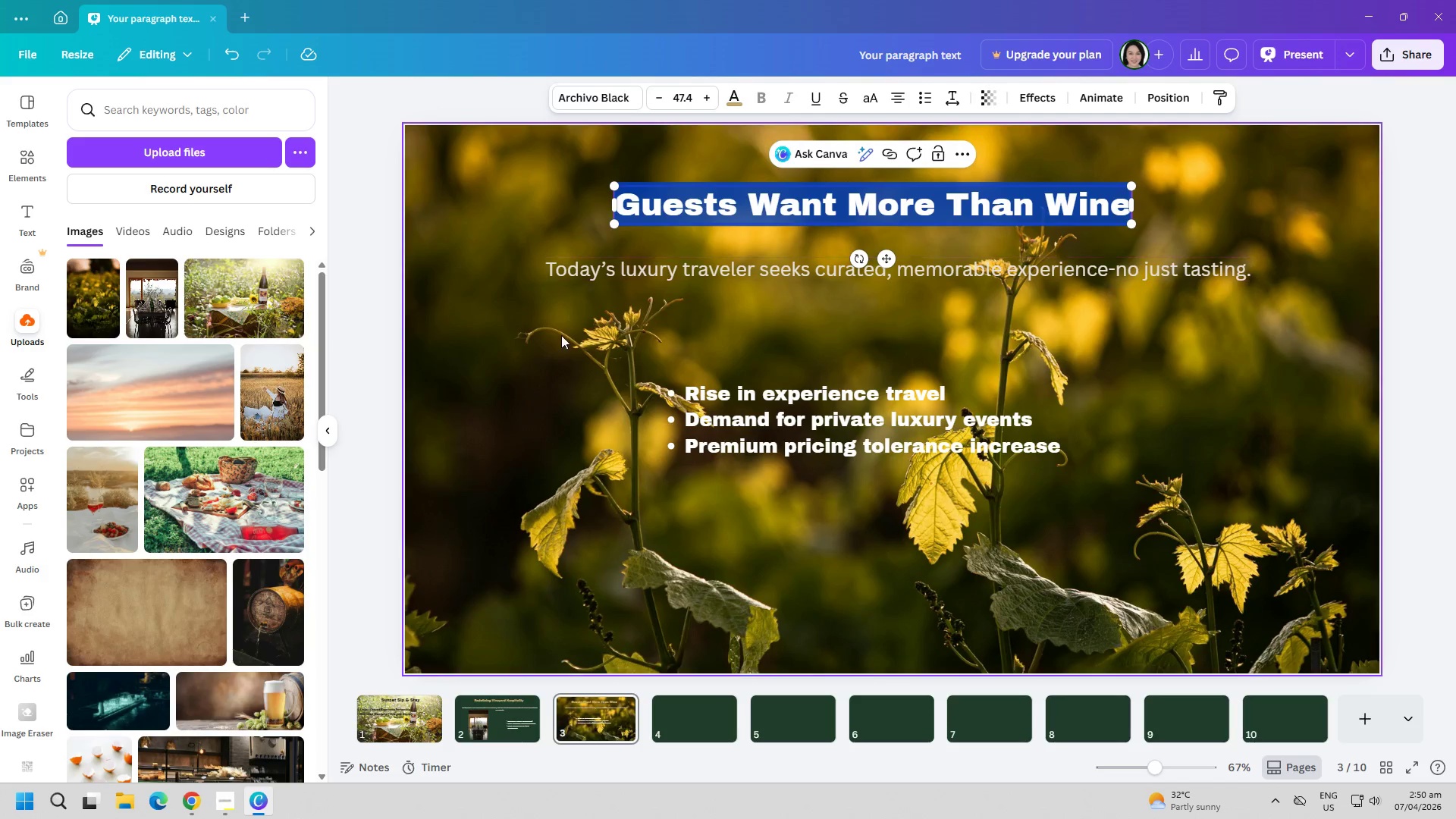 
left_click([562, 340])
 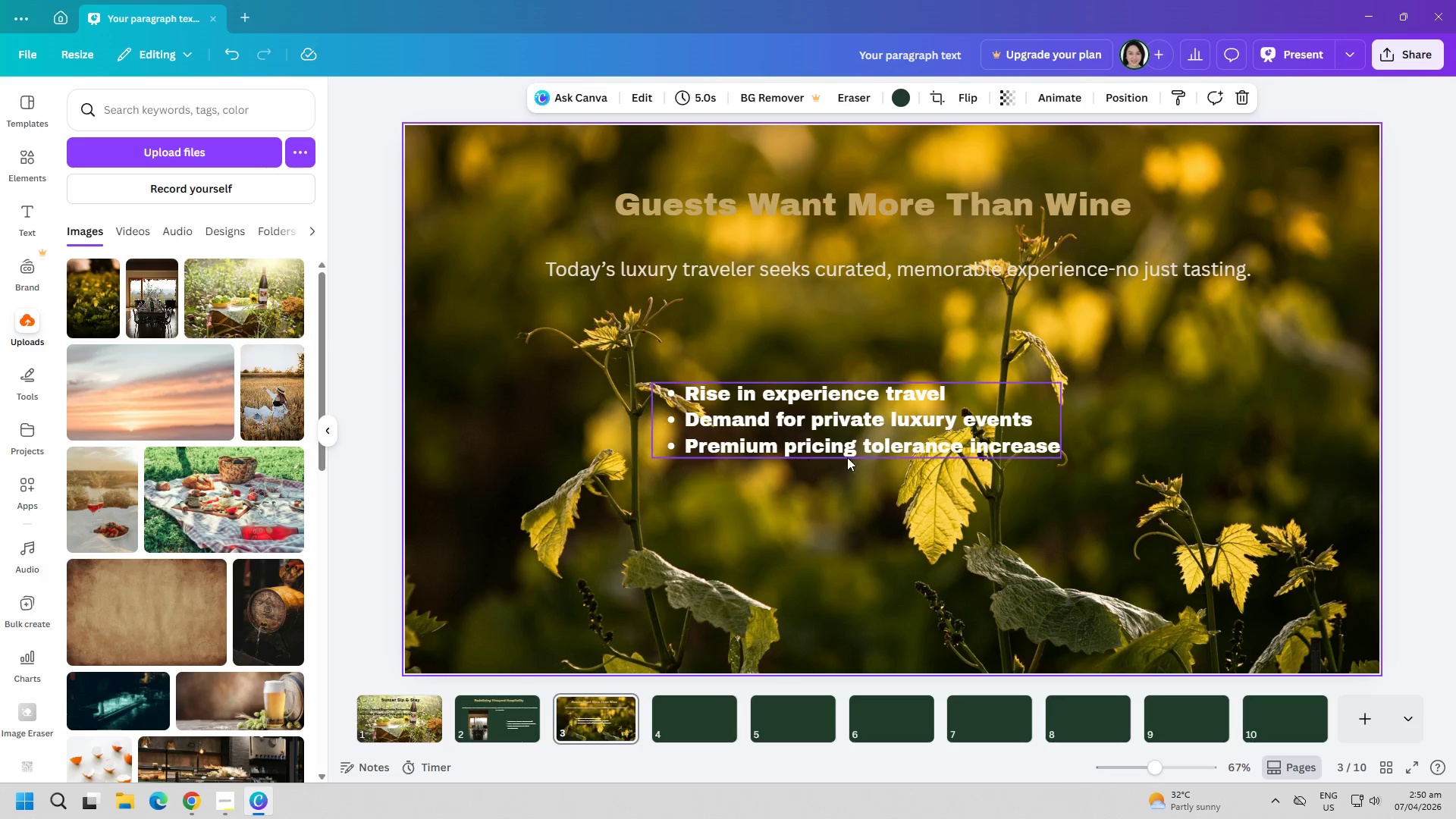 
left_click_drag(start_coordinate=[870, 433], to_coordinate=[864, 441])
 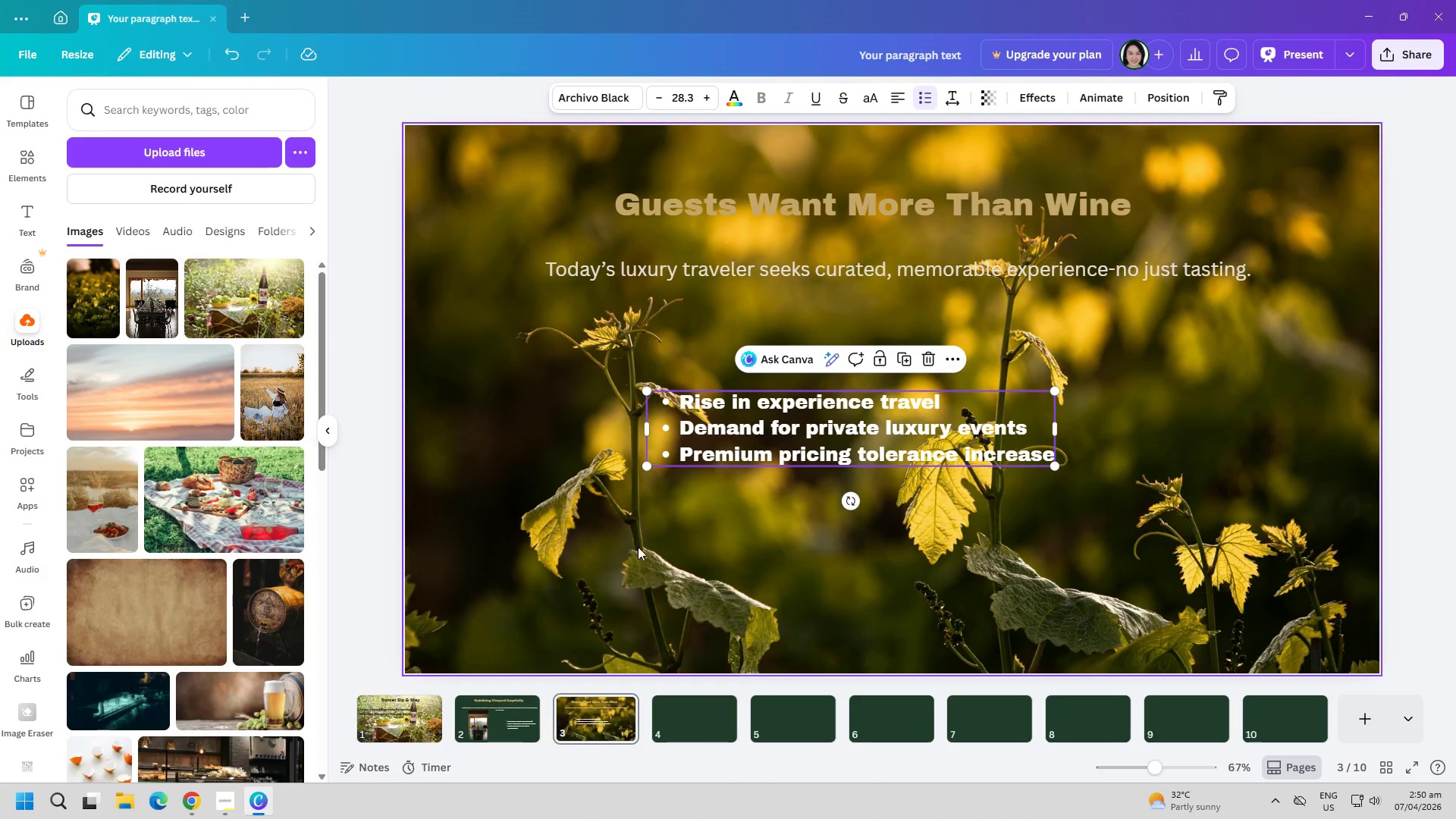 
left_click([541, 539])
 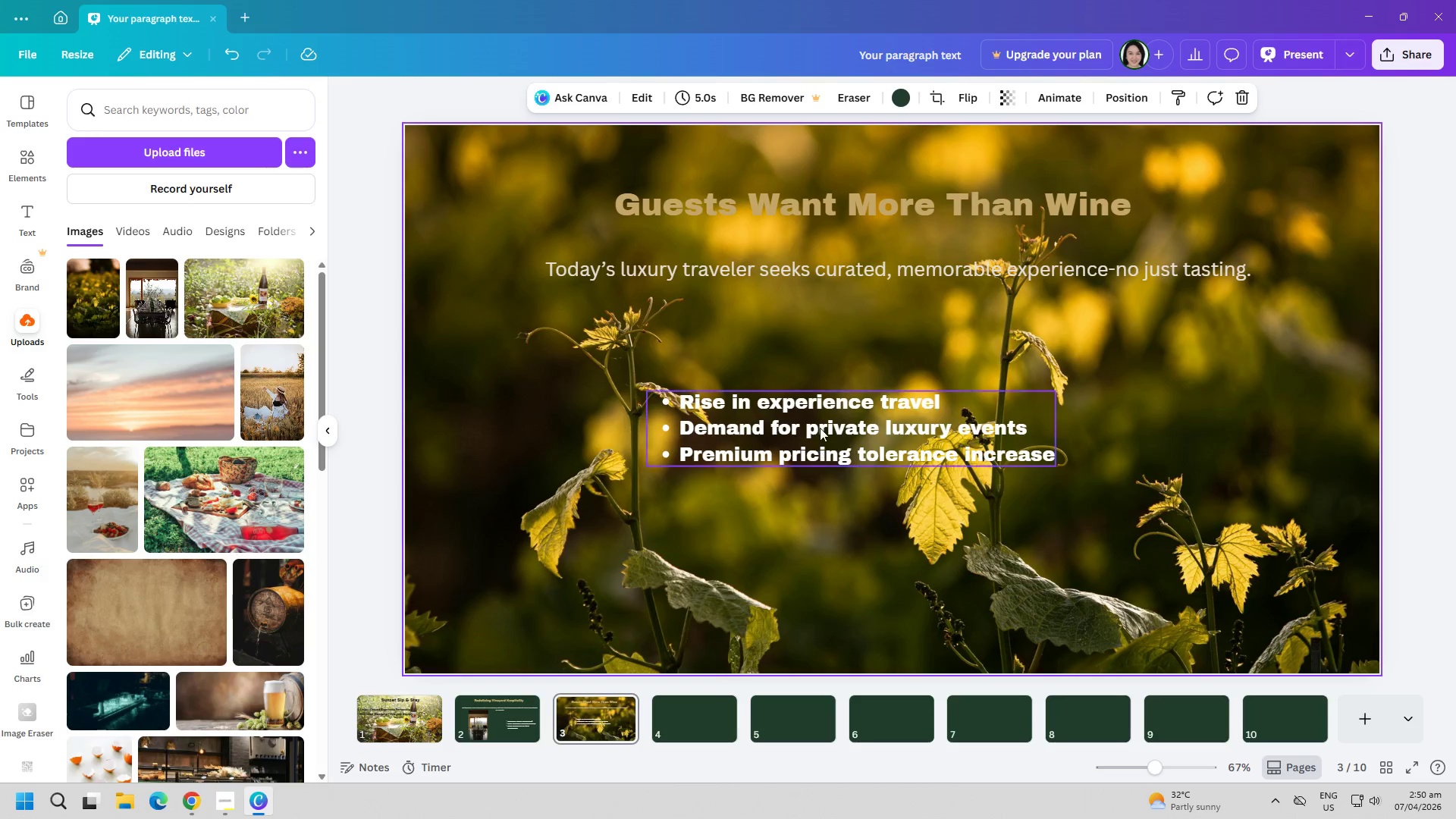 
double_click([819, 423])
 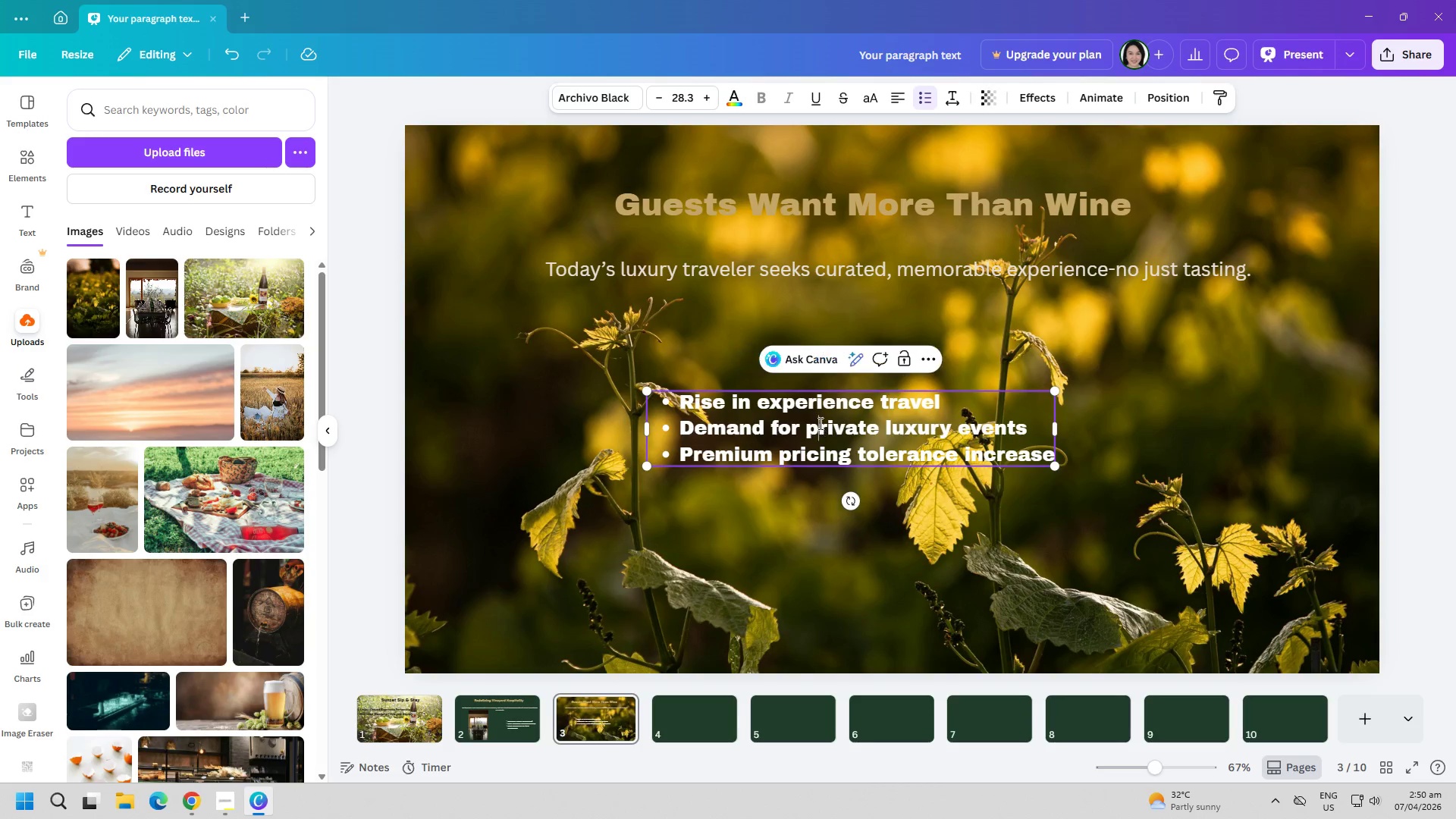 
triple_click([819, 423])
 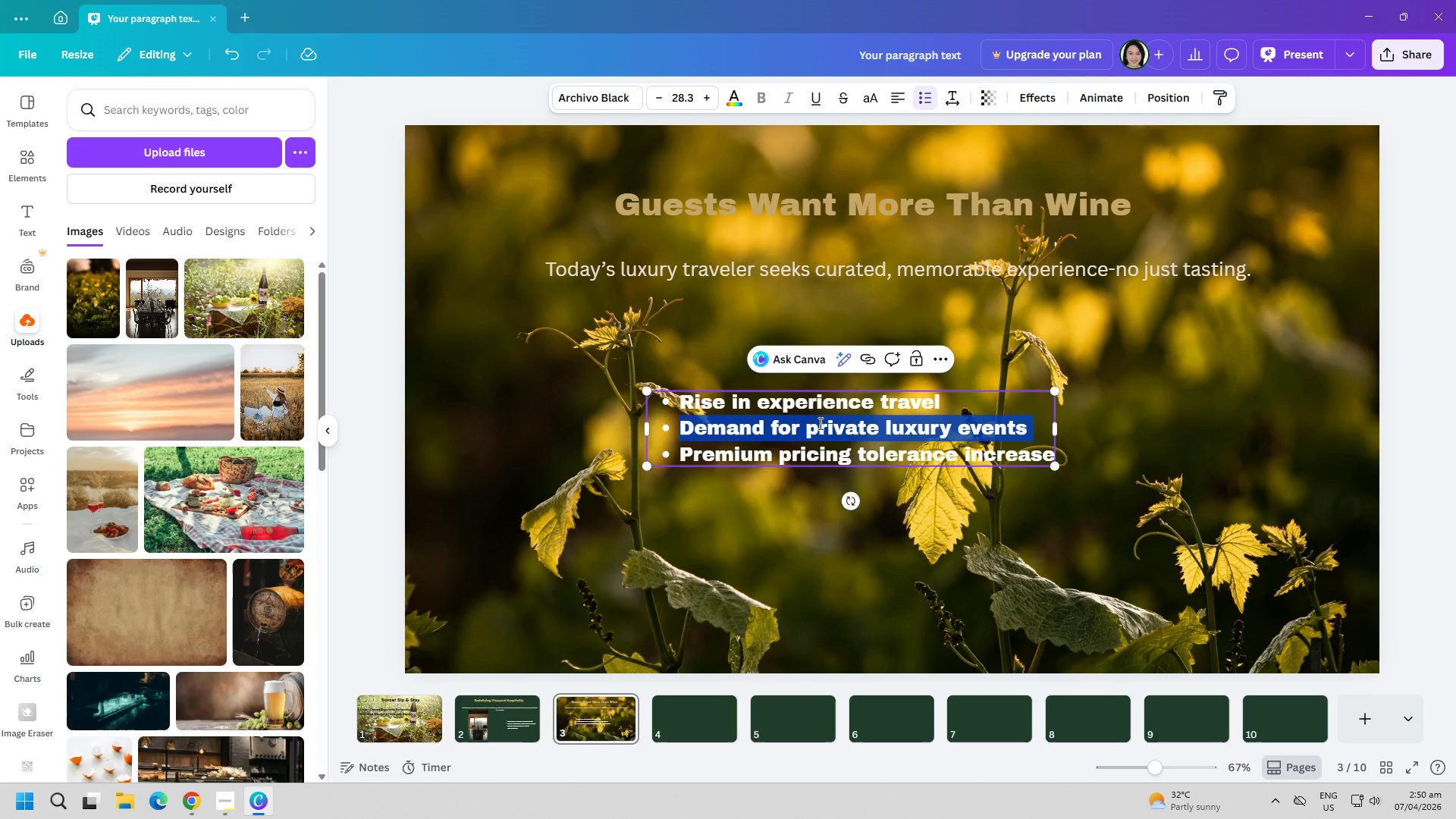 
triple_click([819, 423])
 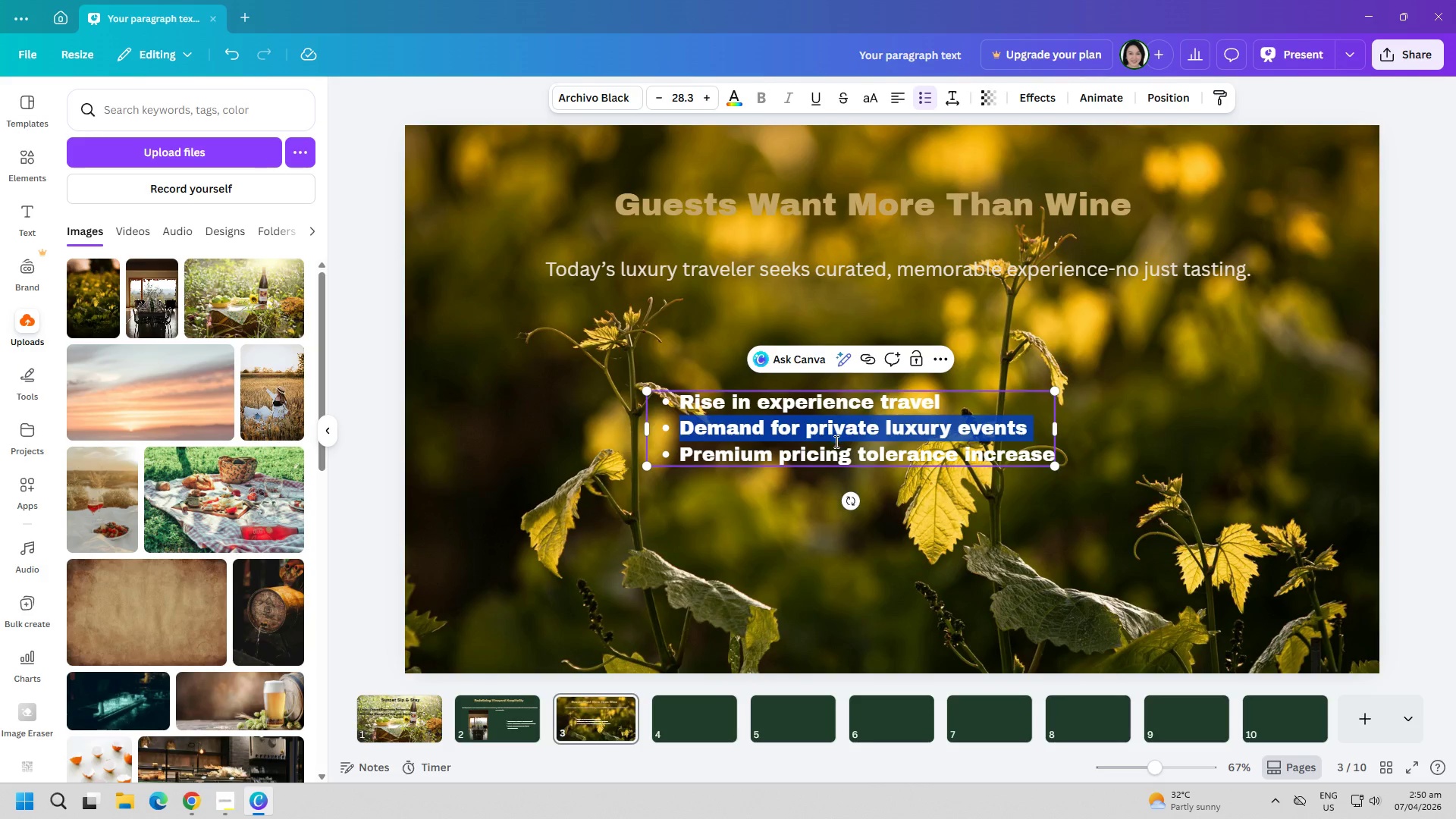 
double_click([835, 441])
 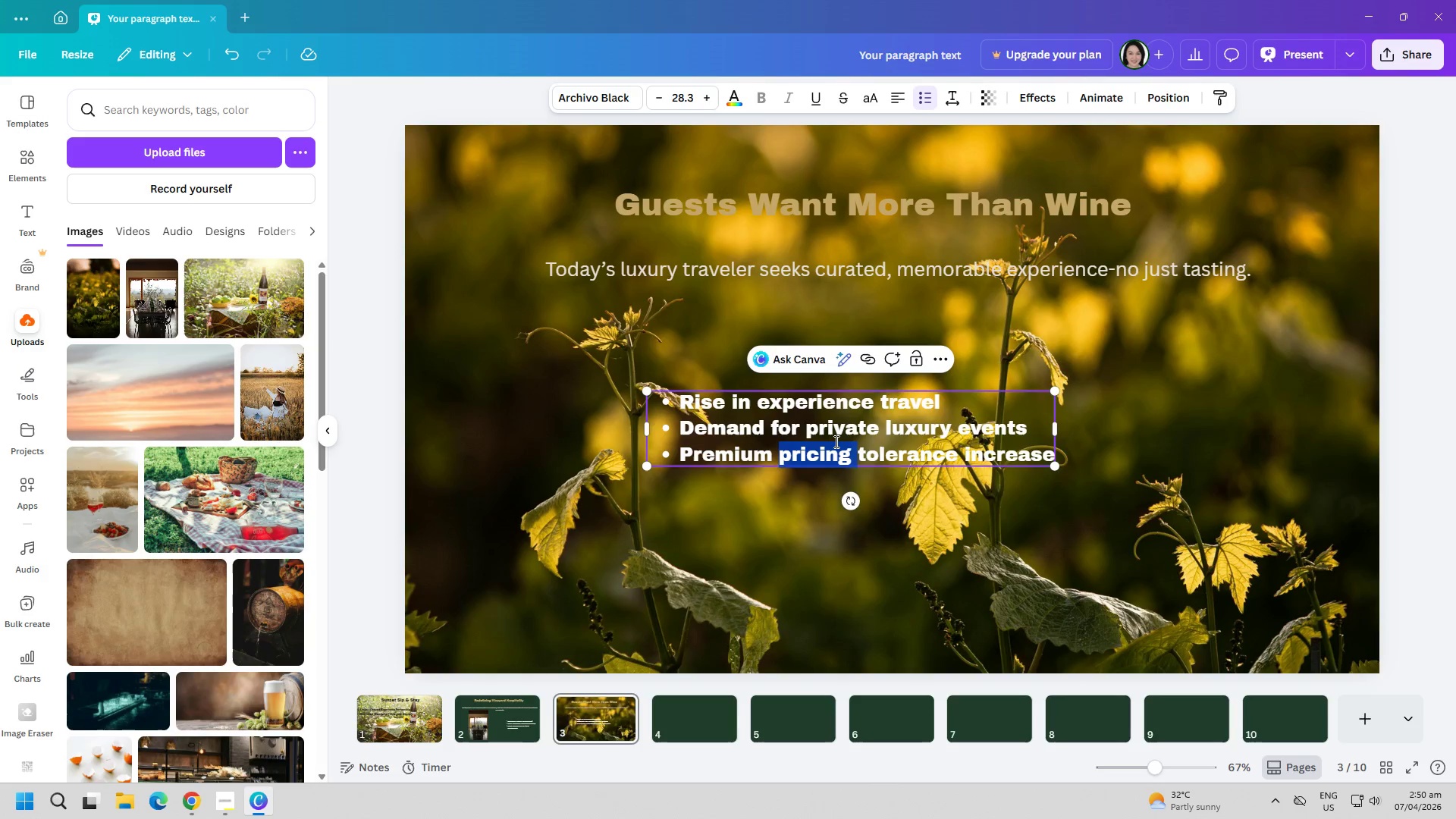 
triple_click([835, 441])
 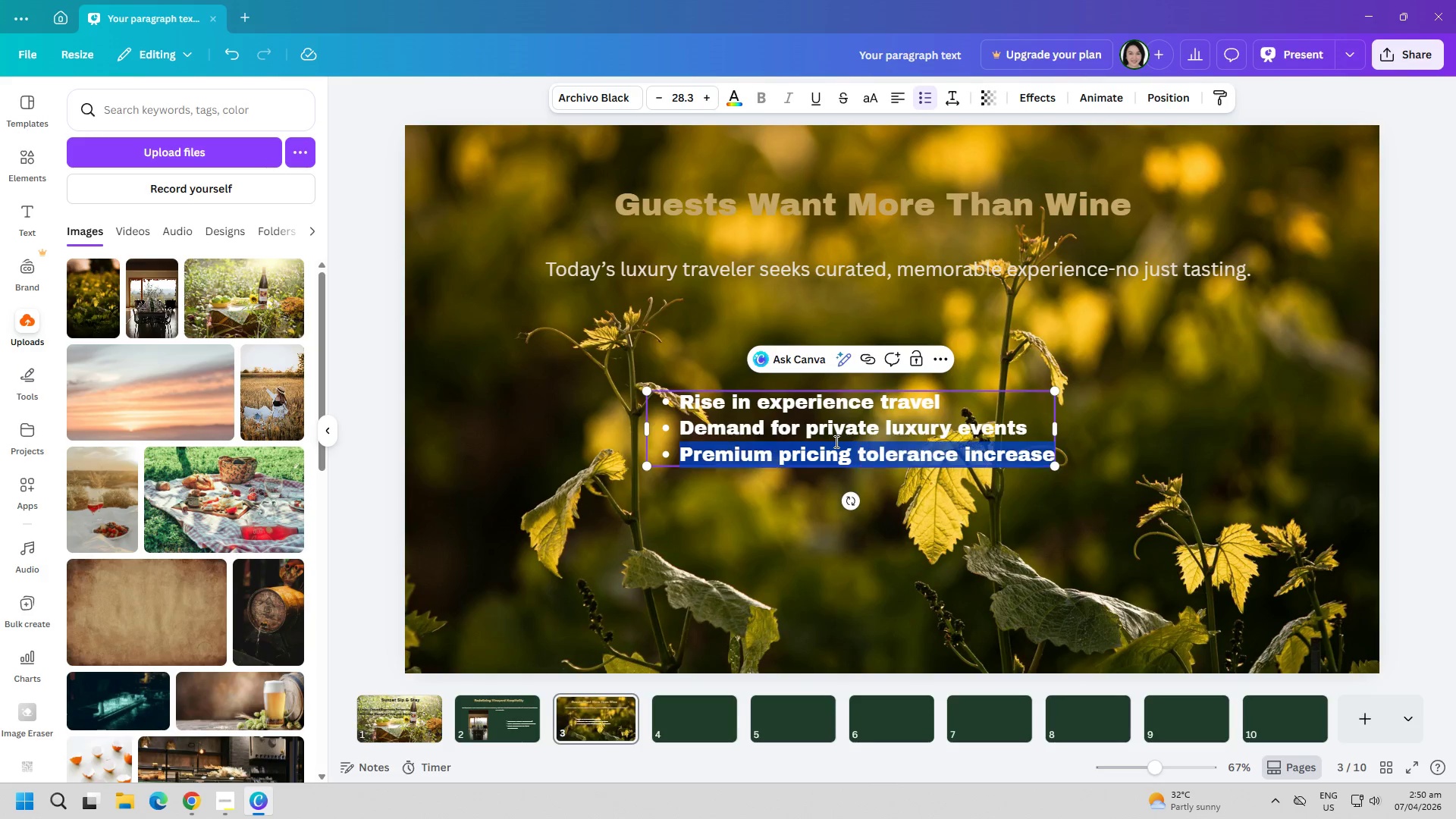 
triple_click([835, 441])
 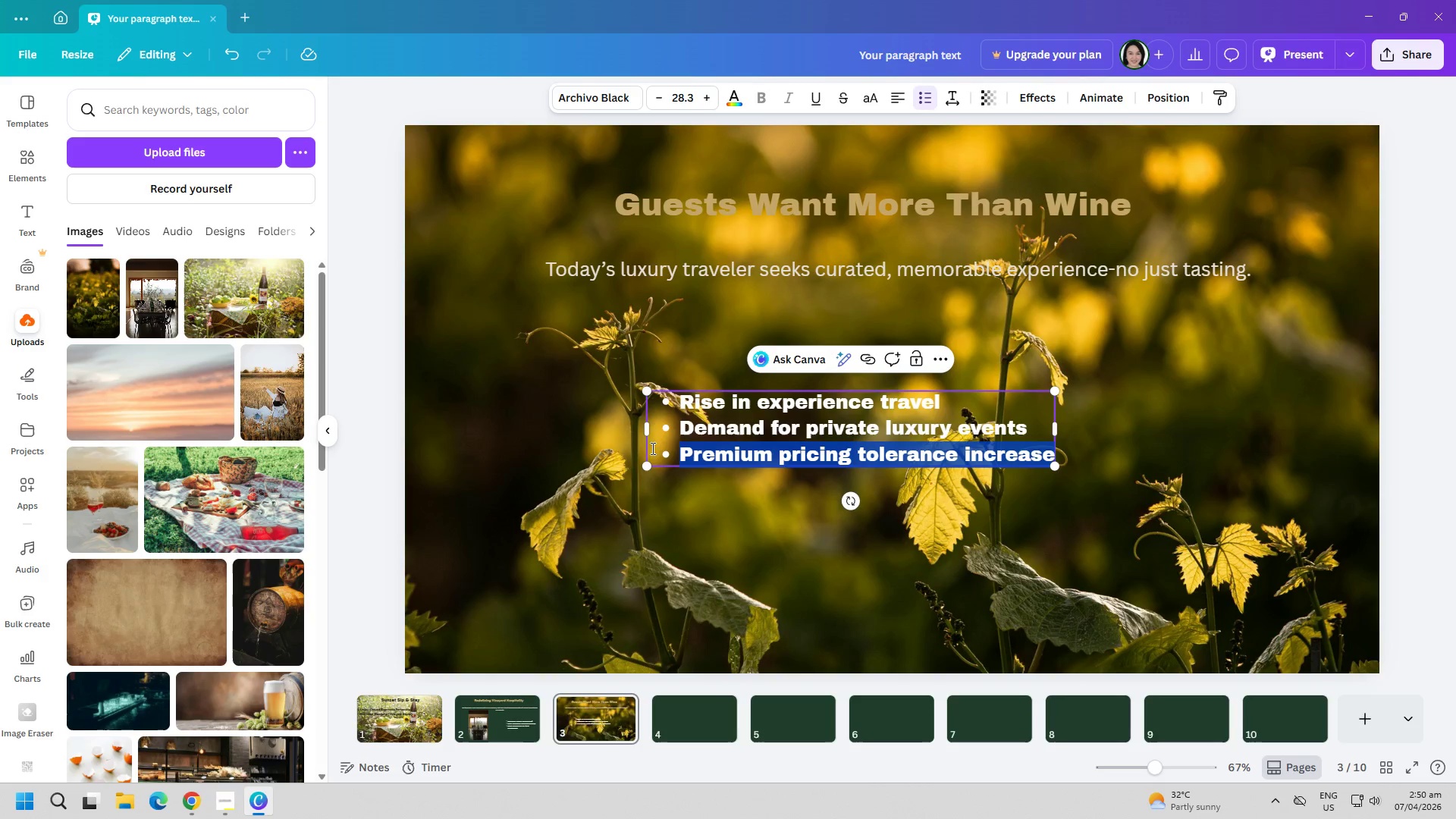 
left_click([687, 430])
 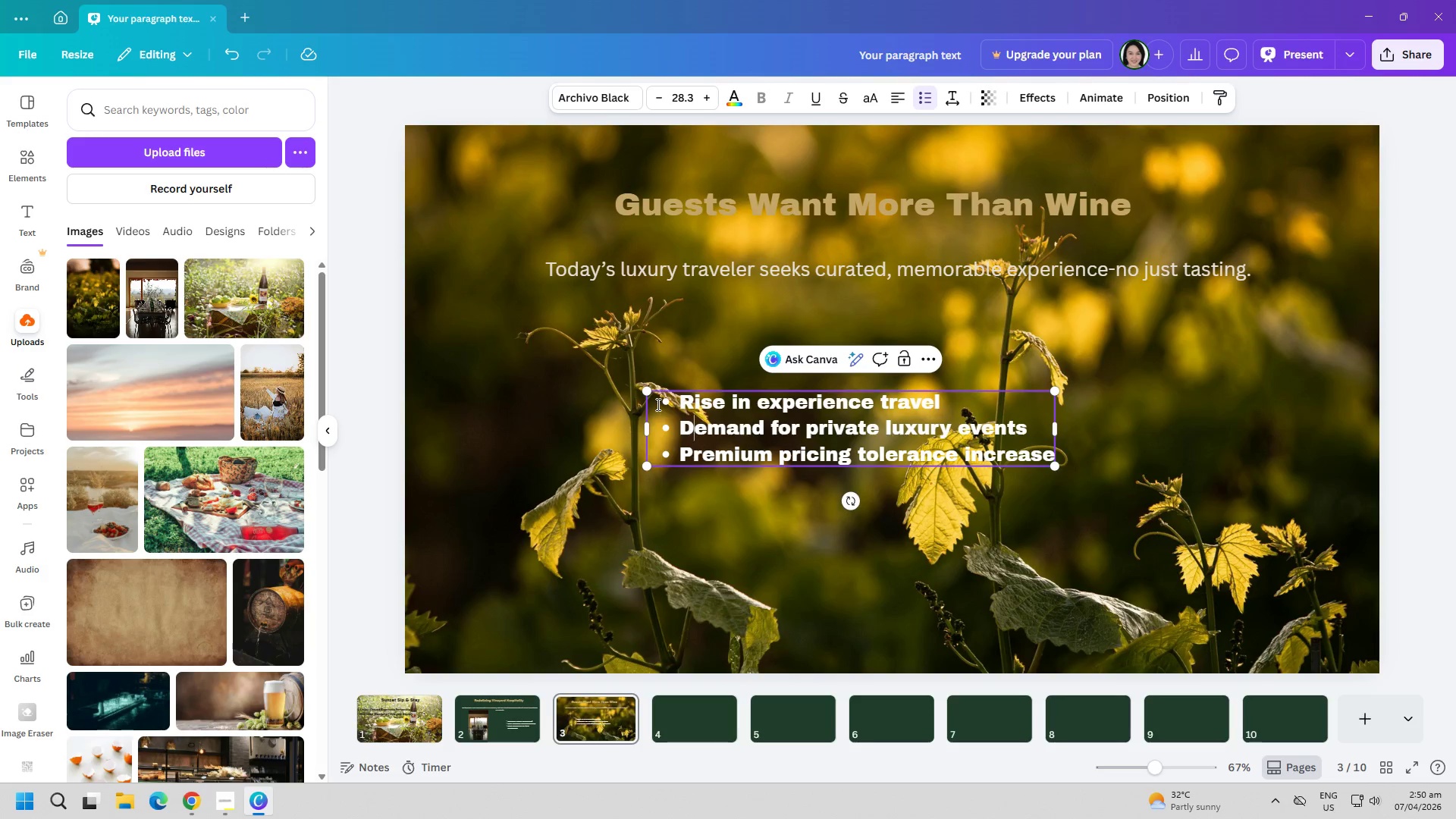 
left_click_drag(start_coordinate=[657, 403], to_coordinate=[1047, 453])
 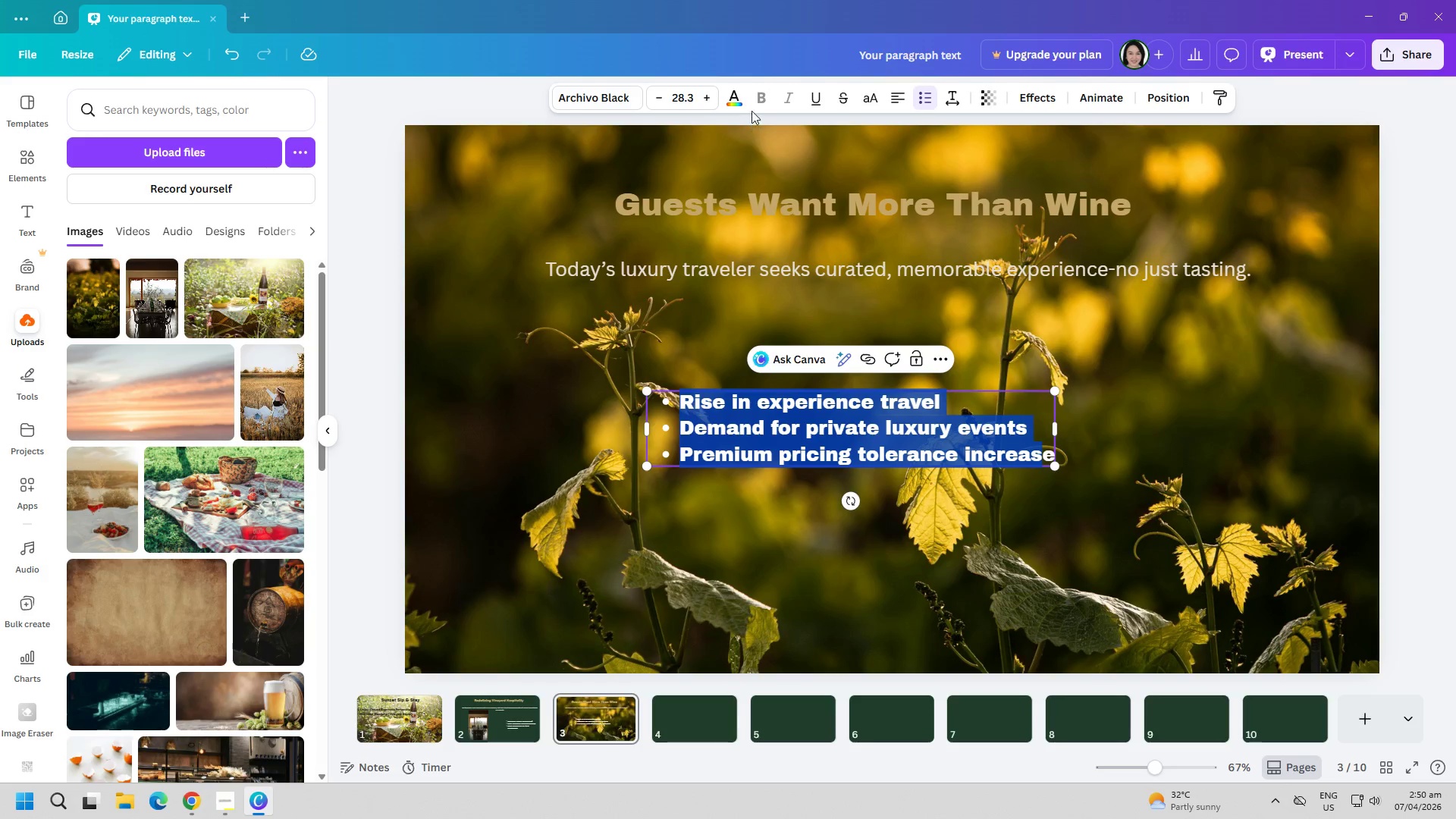 
mouse_move([739, 108])
 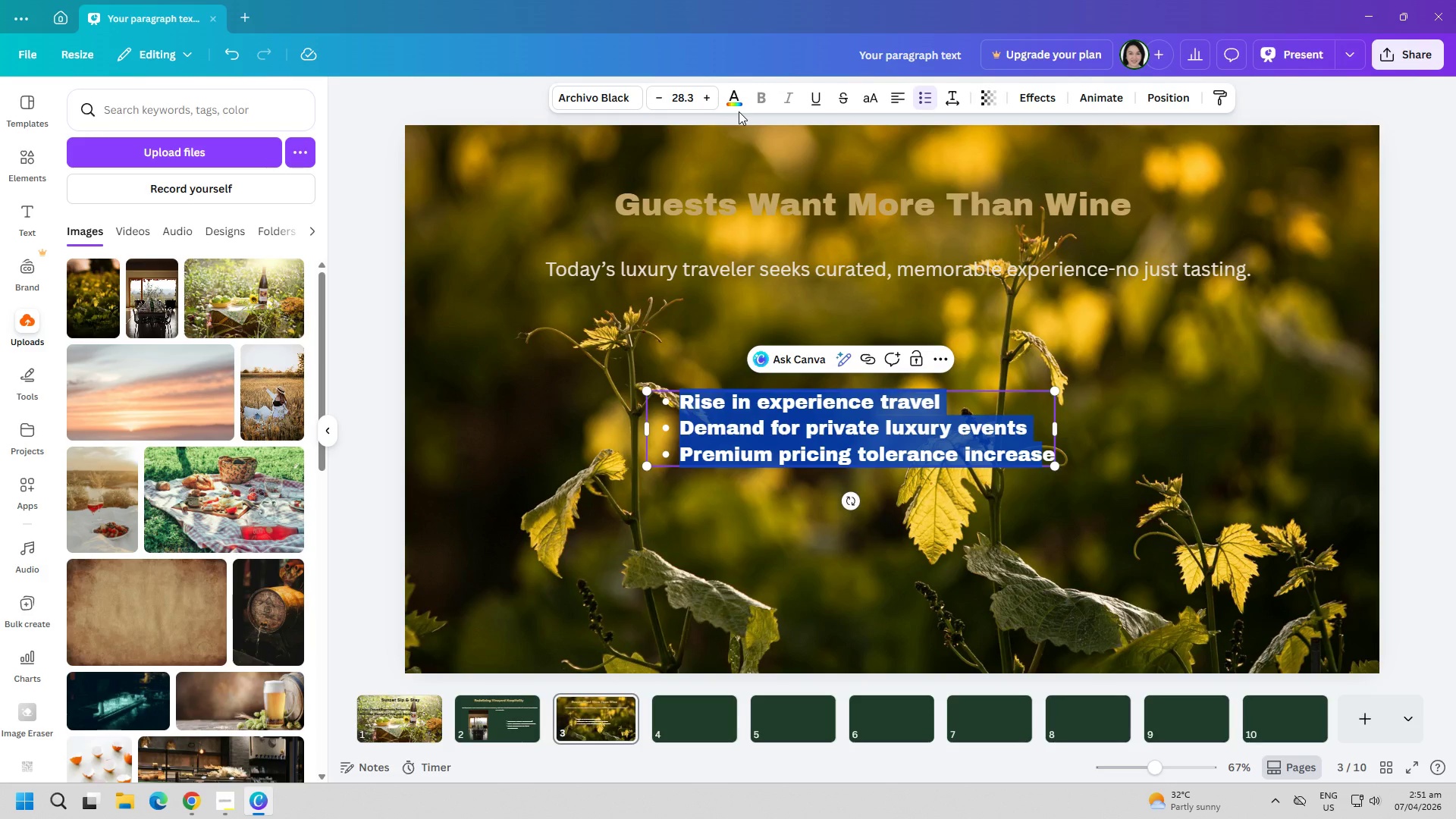 
mouse_move([730, 125])
 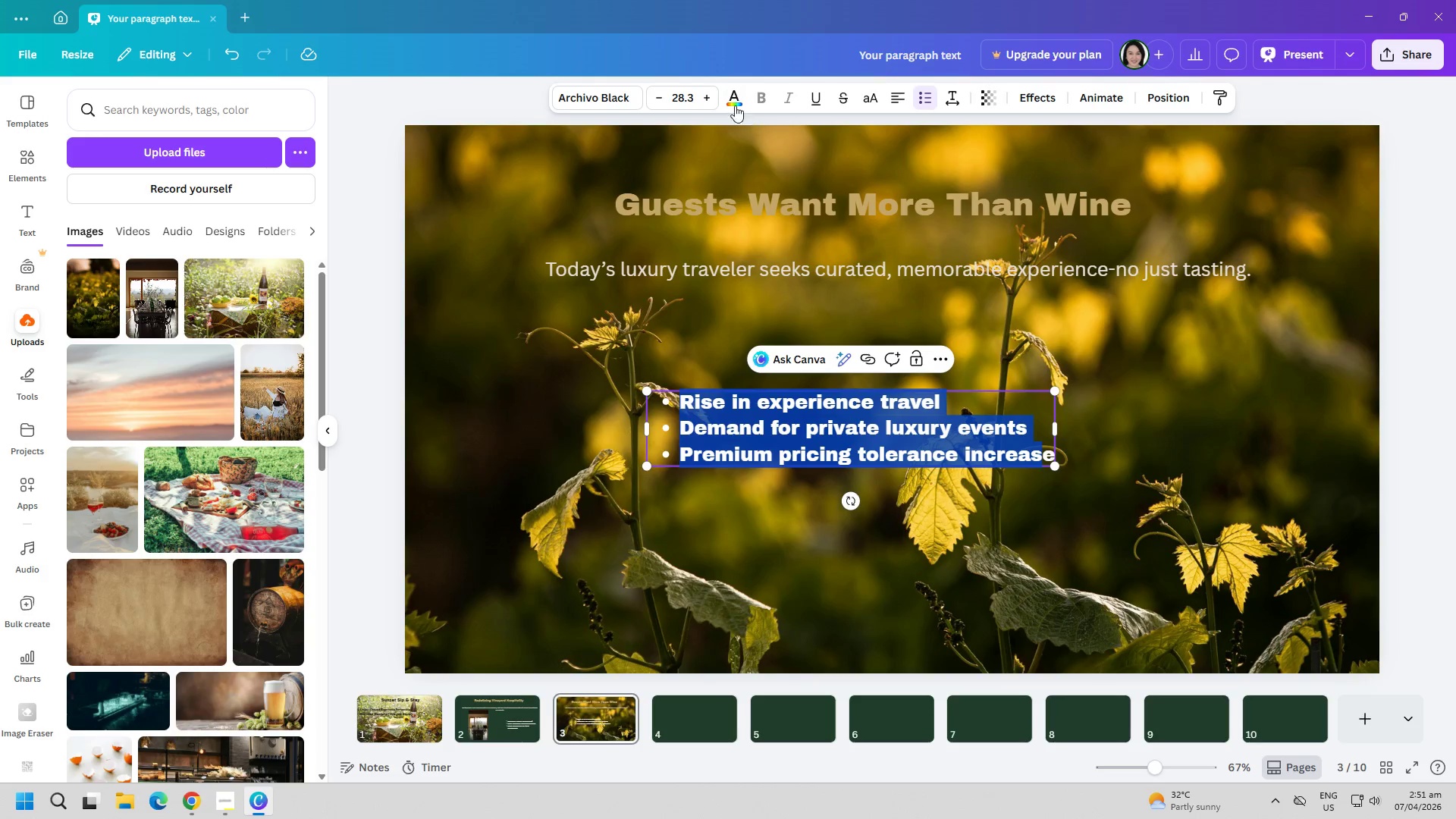 
left_click([730, 97])
 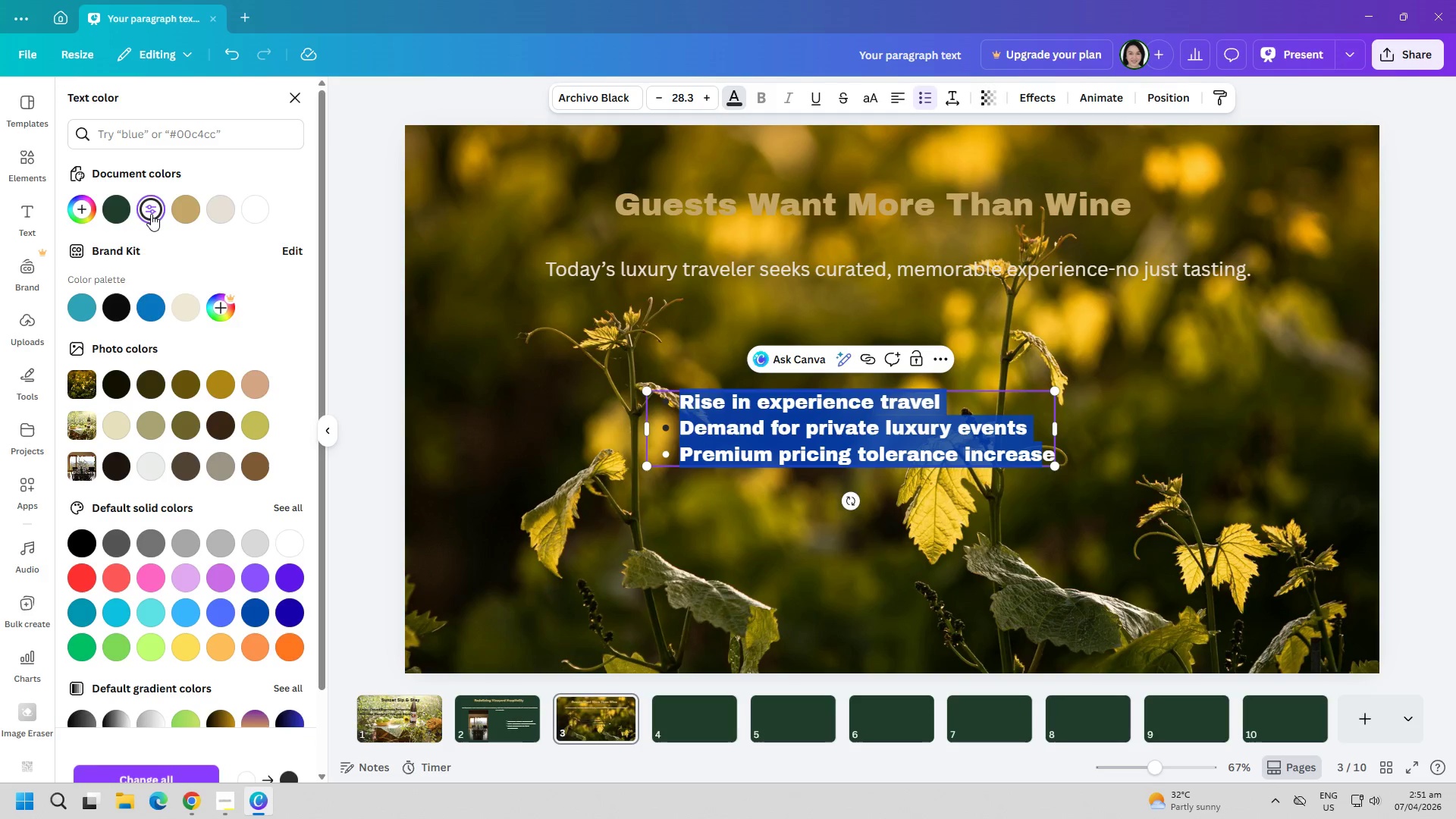 
left_click([664, 554])
 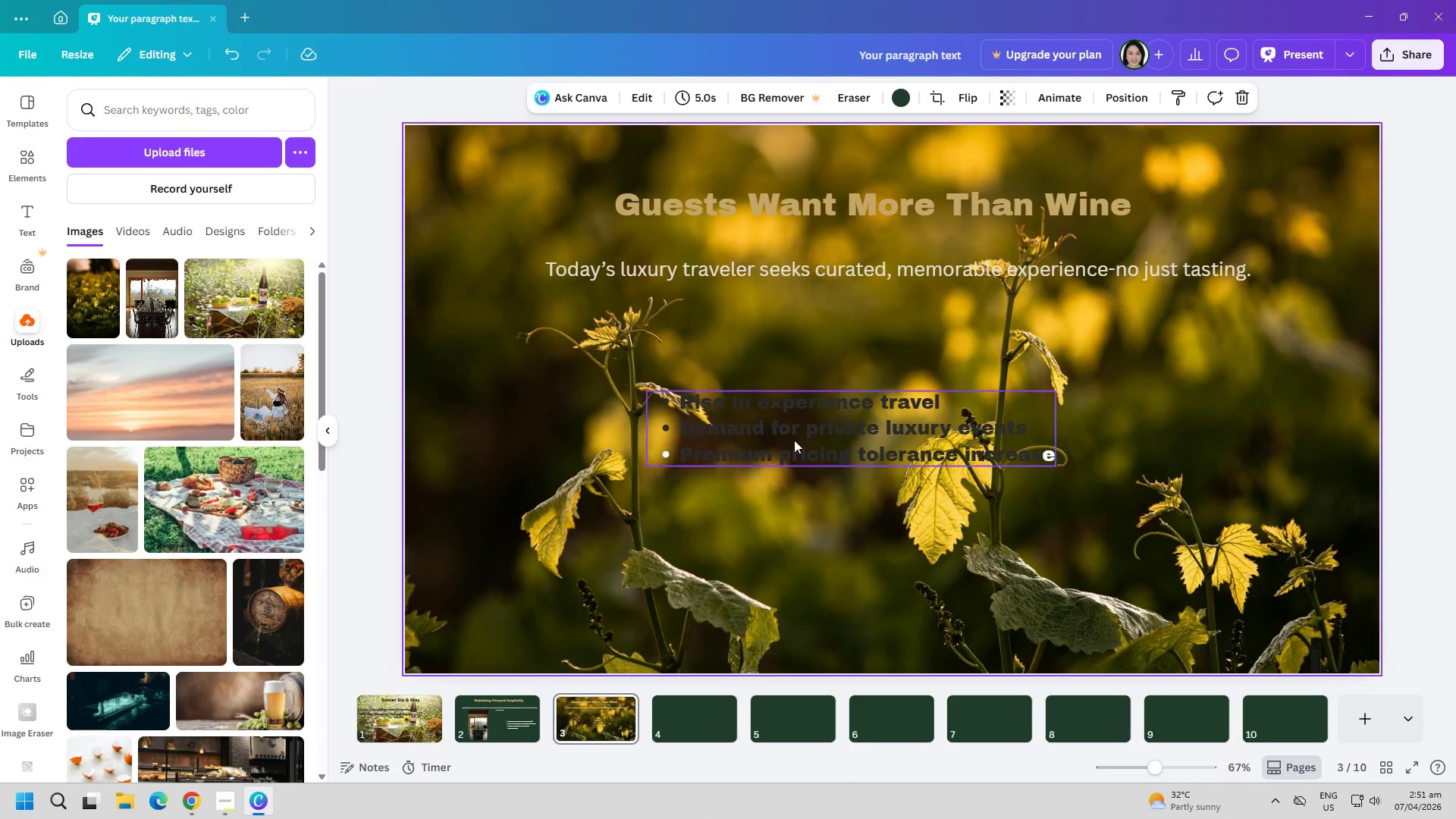 
double_click([794, 440])
 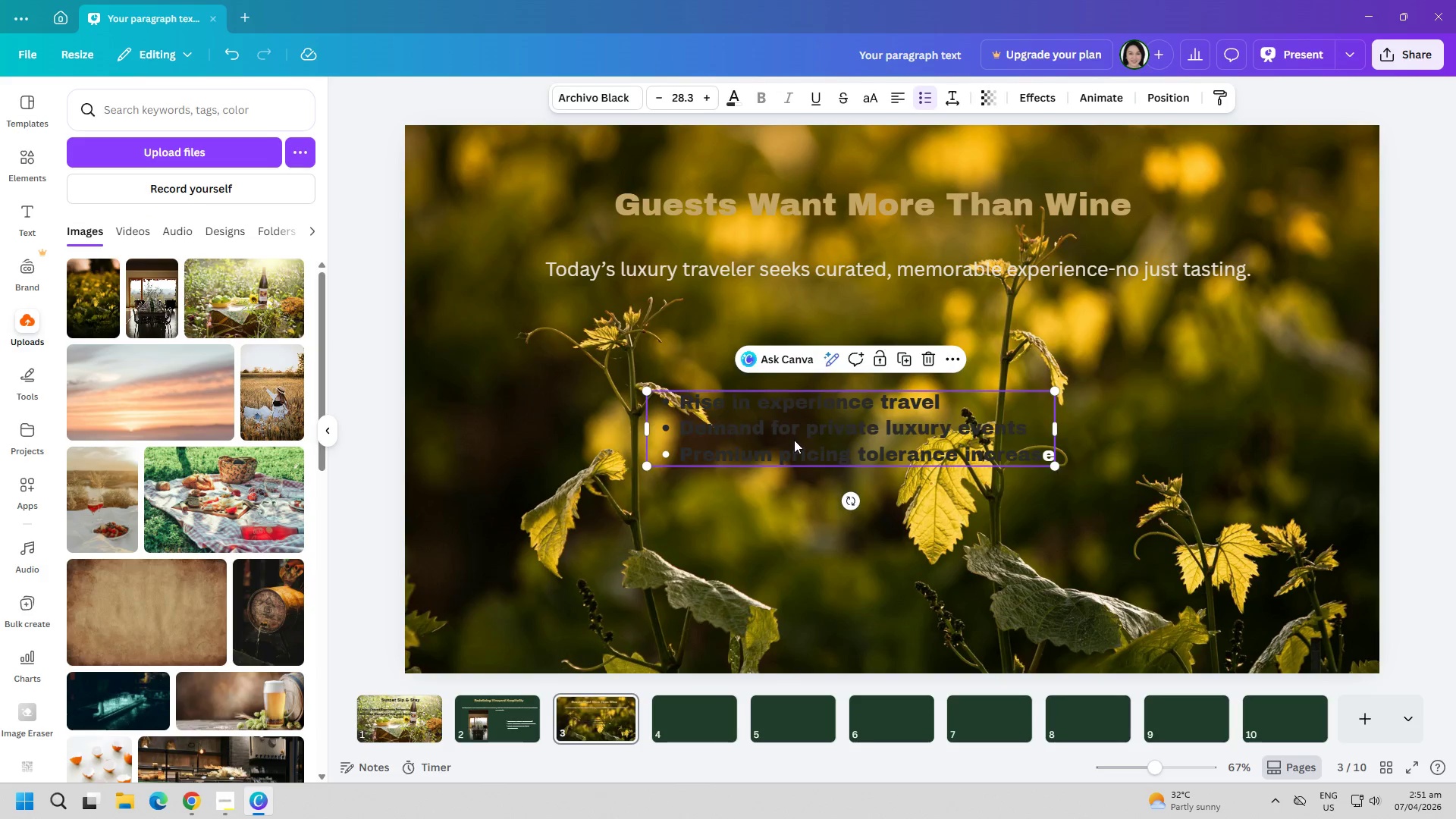 
triple_click([794, 440])
 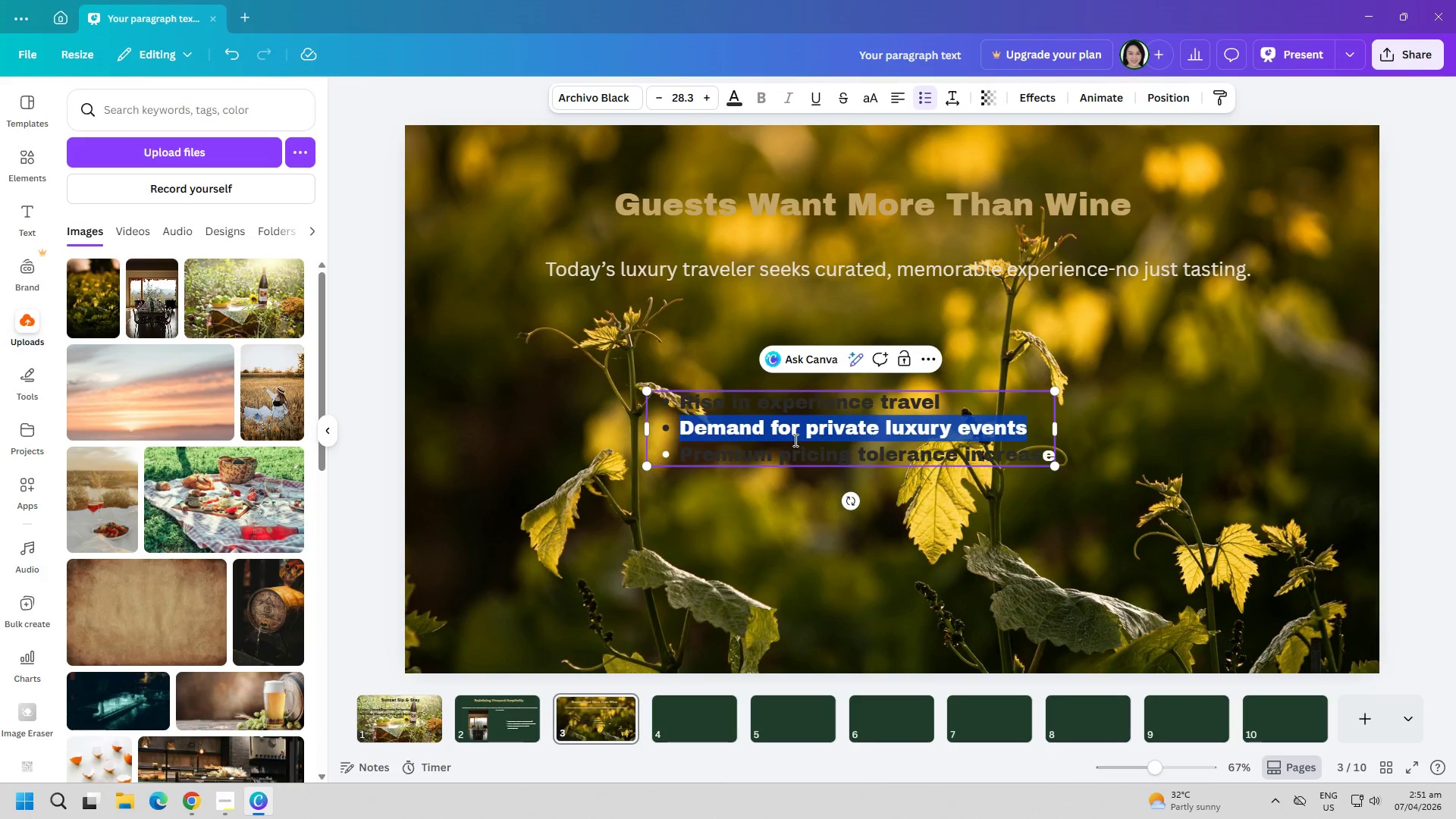 
triple_click([798, 438])
 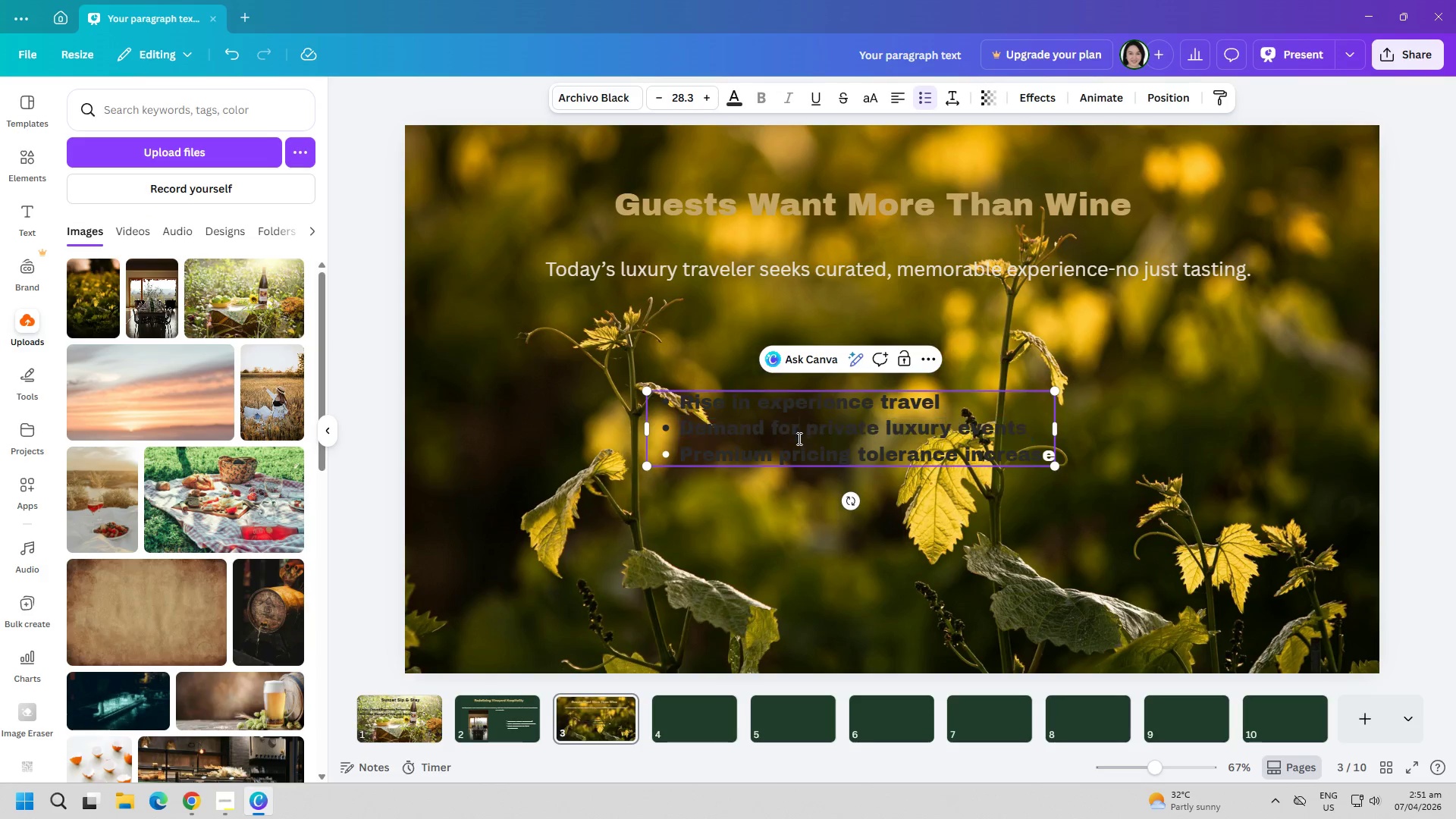 
triple_click([798, 438])
 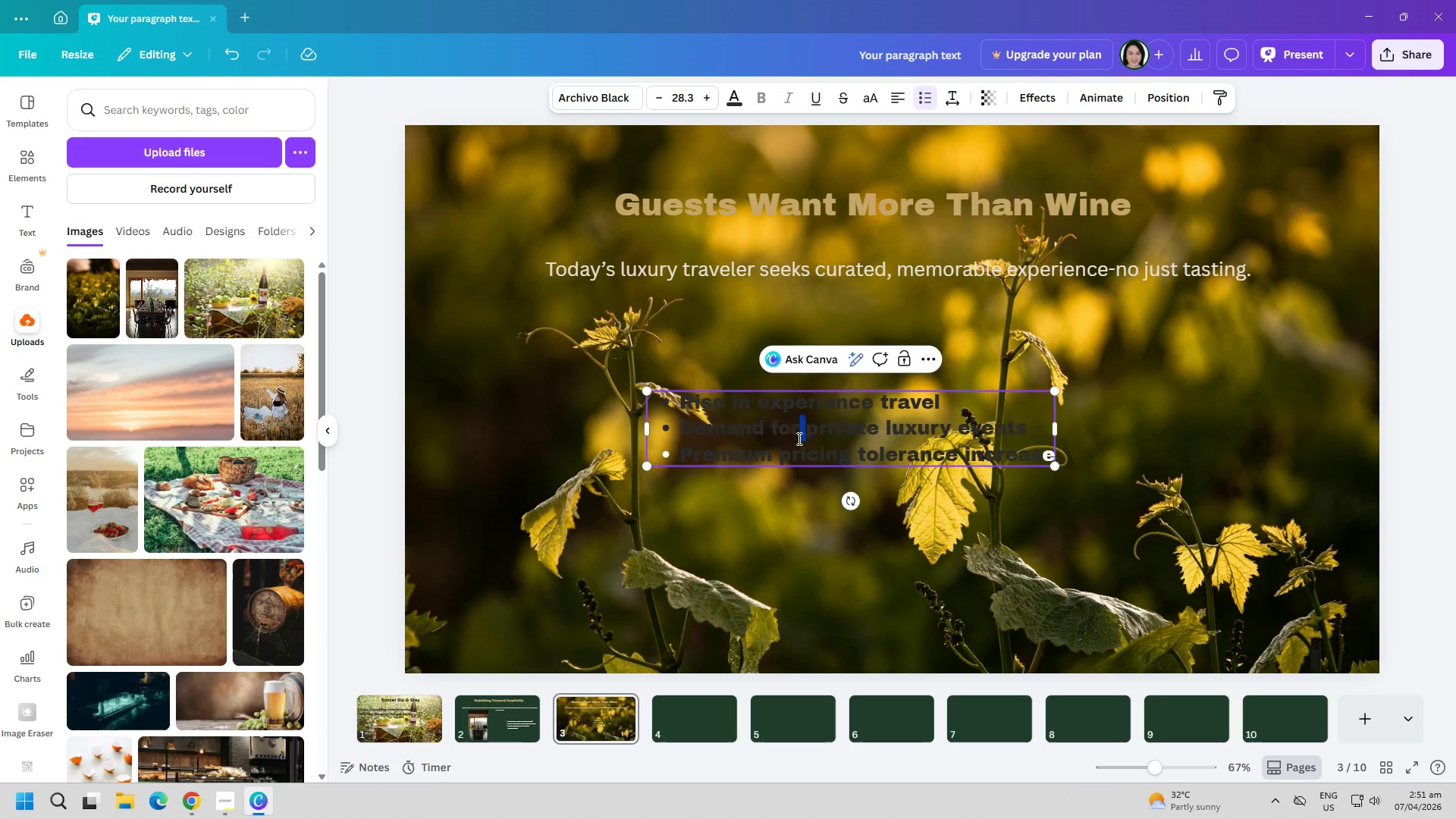 
triple_click([798, 438])
 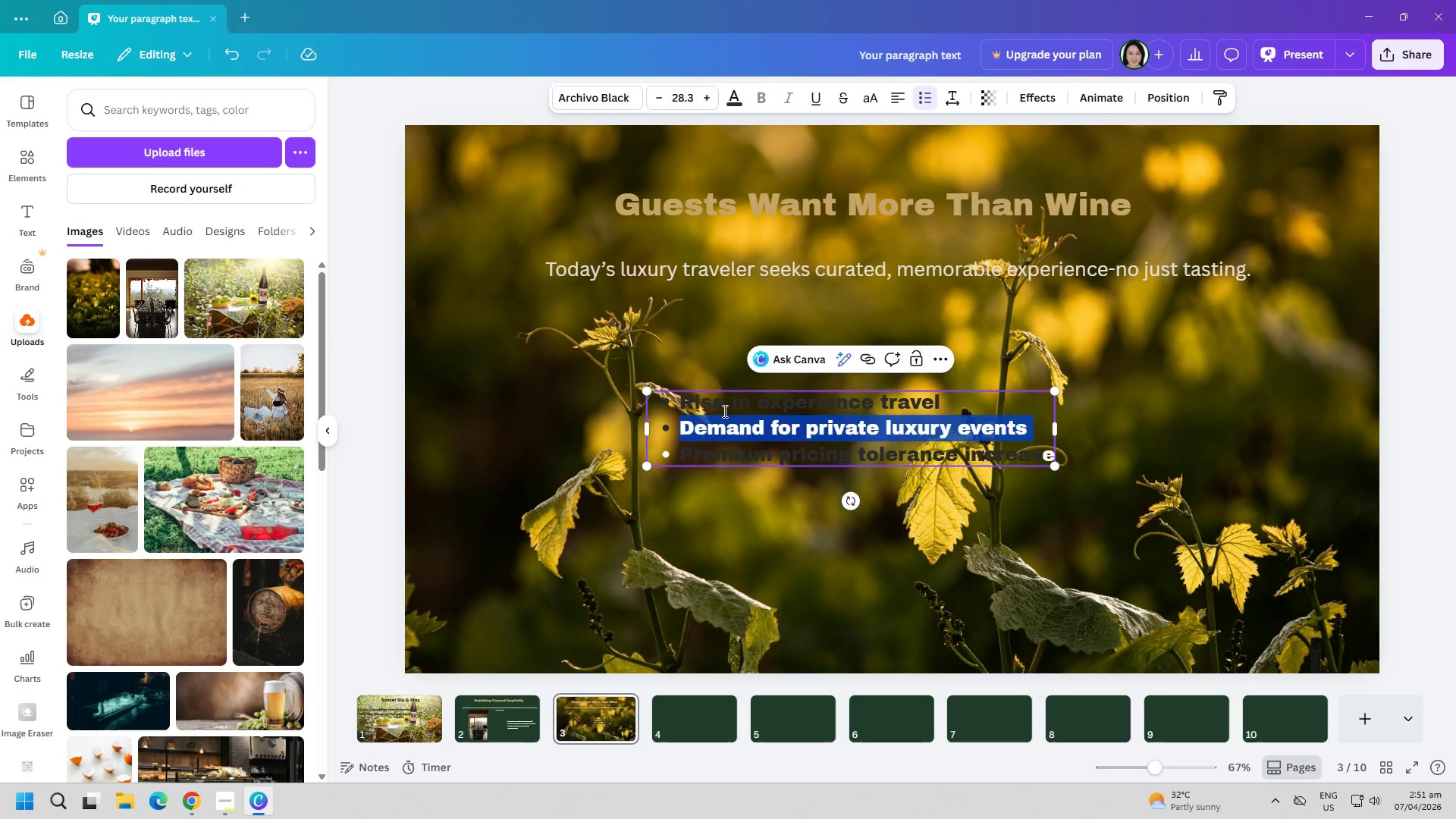 
triple_click([723, 411])
 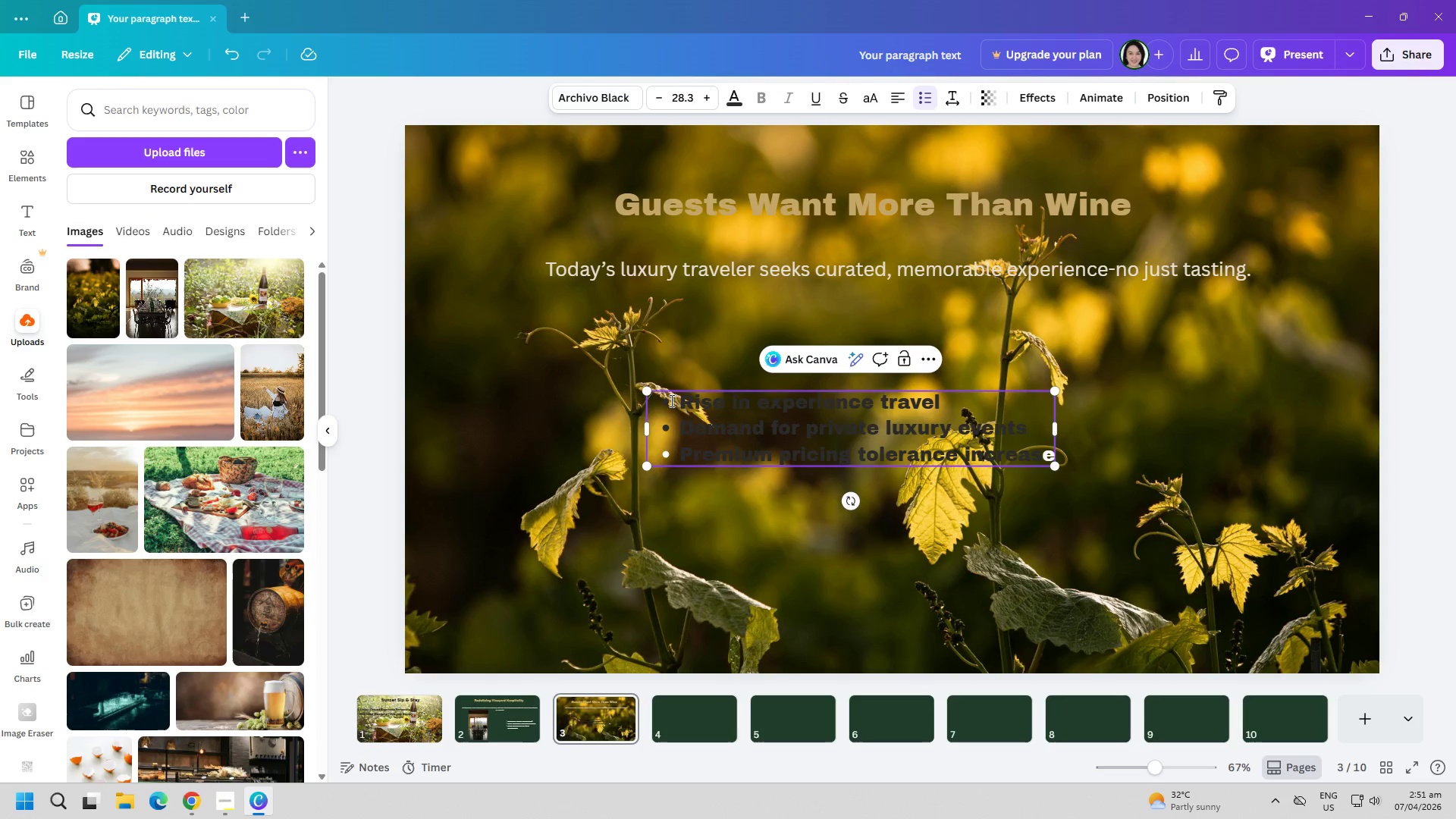 
left_click_drag(start_coordinate=[669, 400], to_coordinate=[1053, 453])
 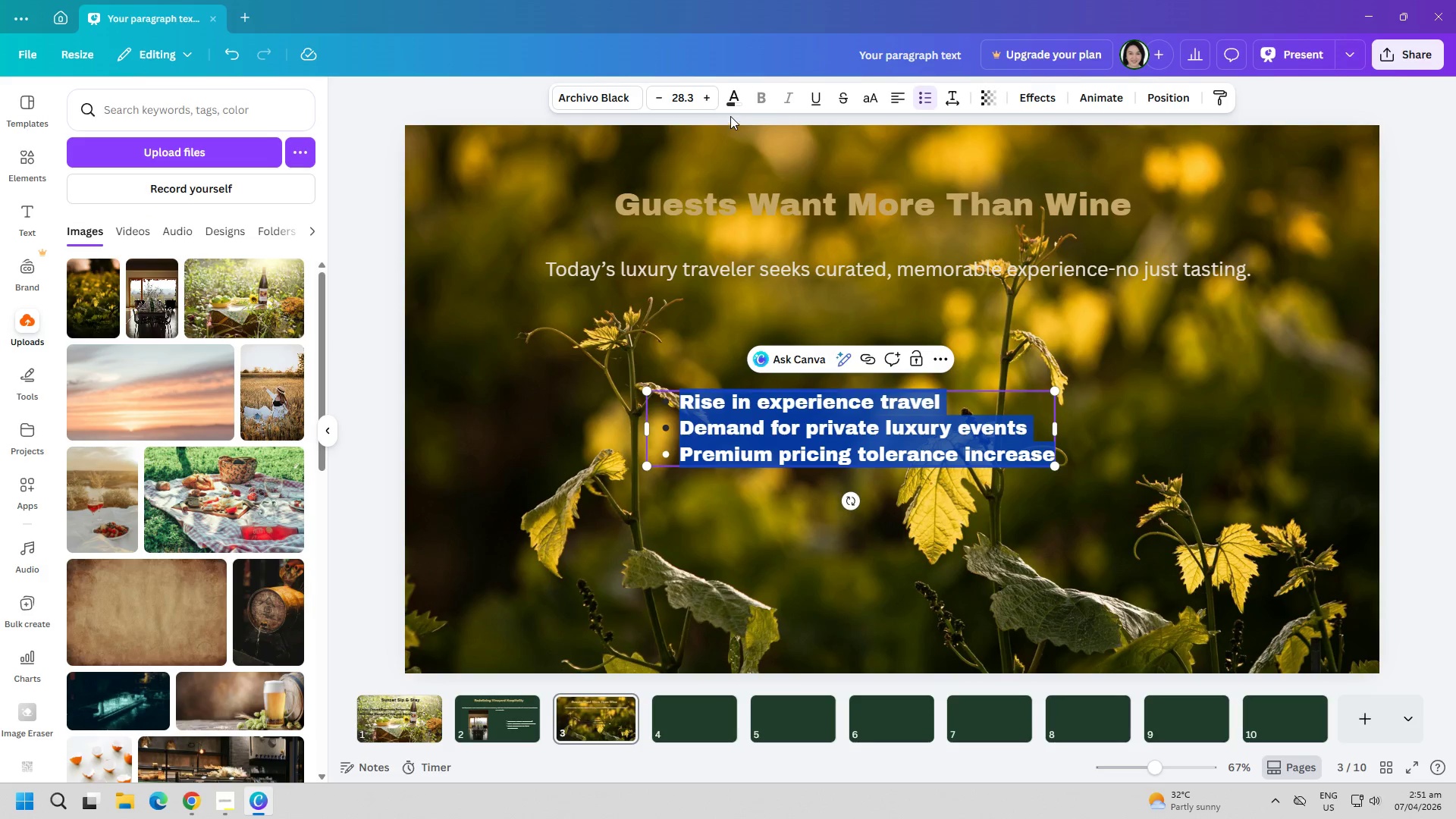 
left_click([730, 97])
 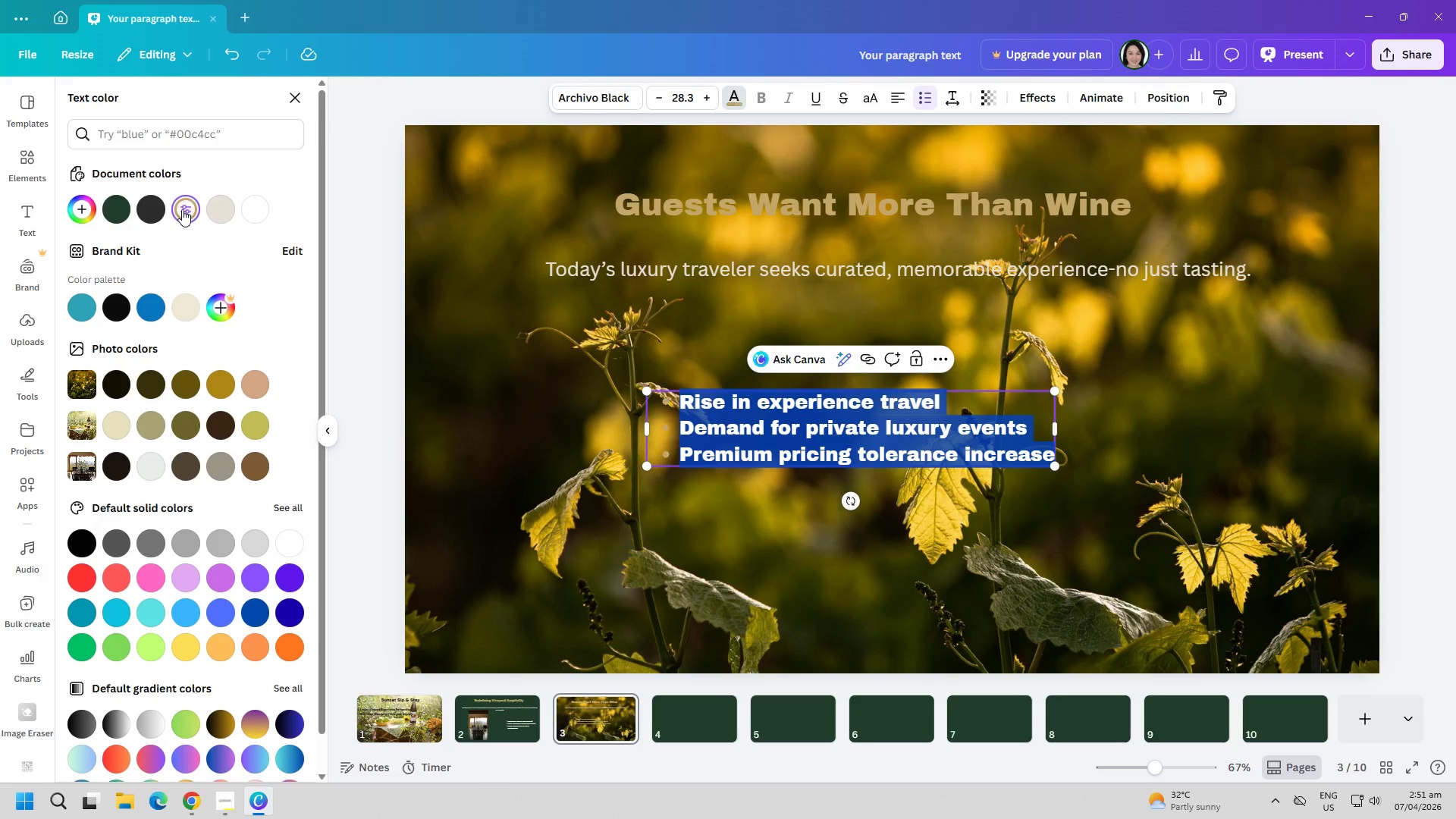 
left_click([458, 514])
 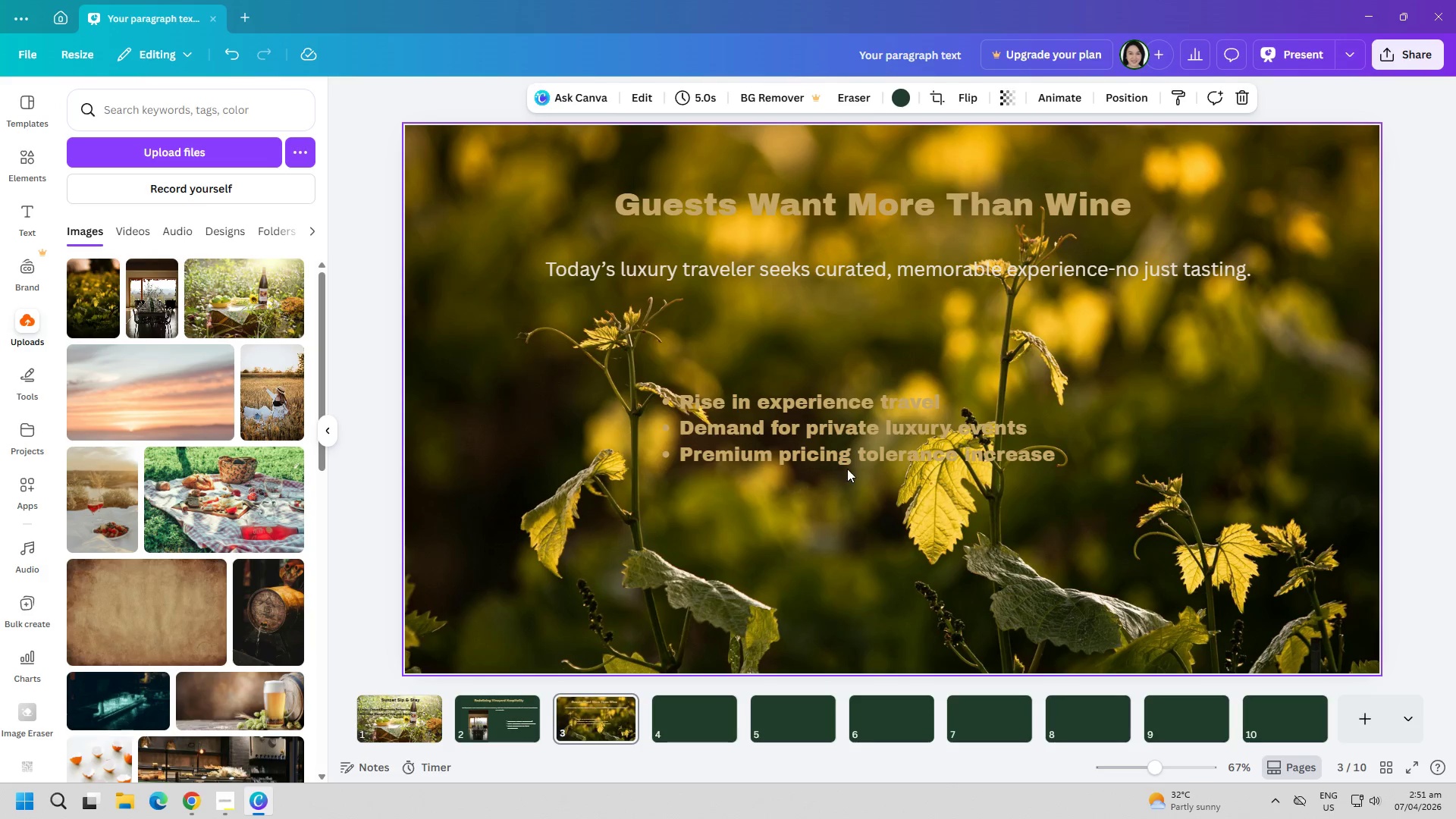 
left_click([846, 418])
 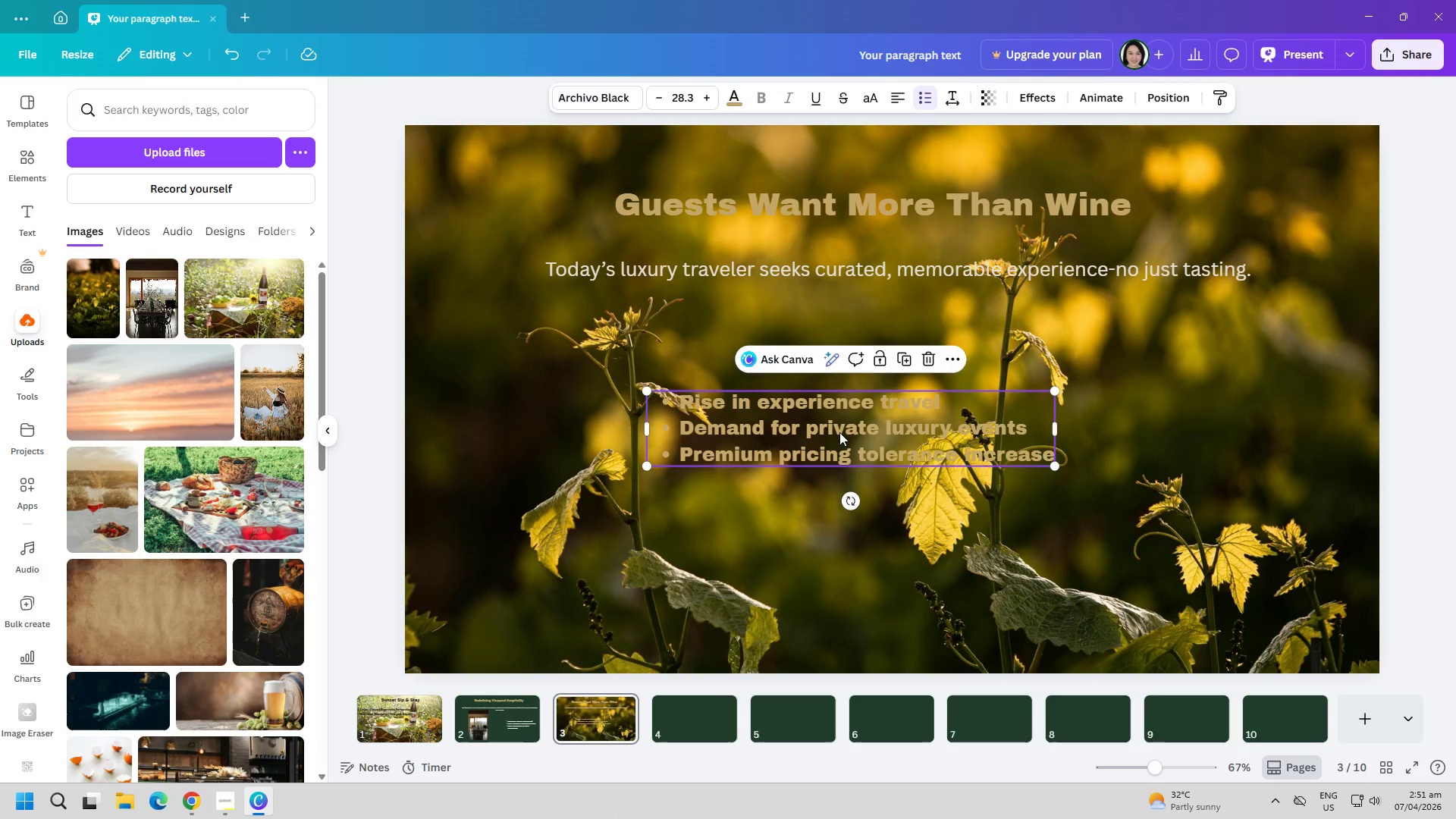 
double_click([839, 432])
 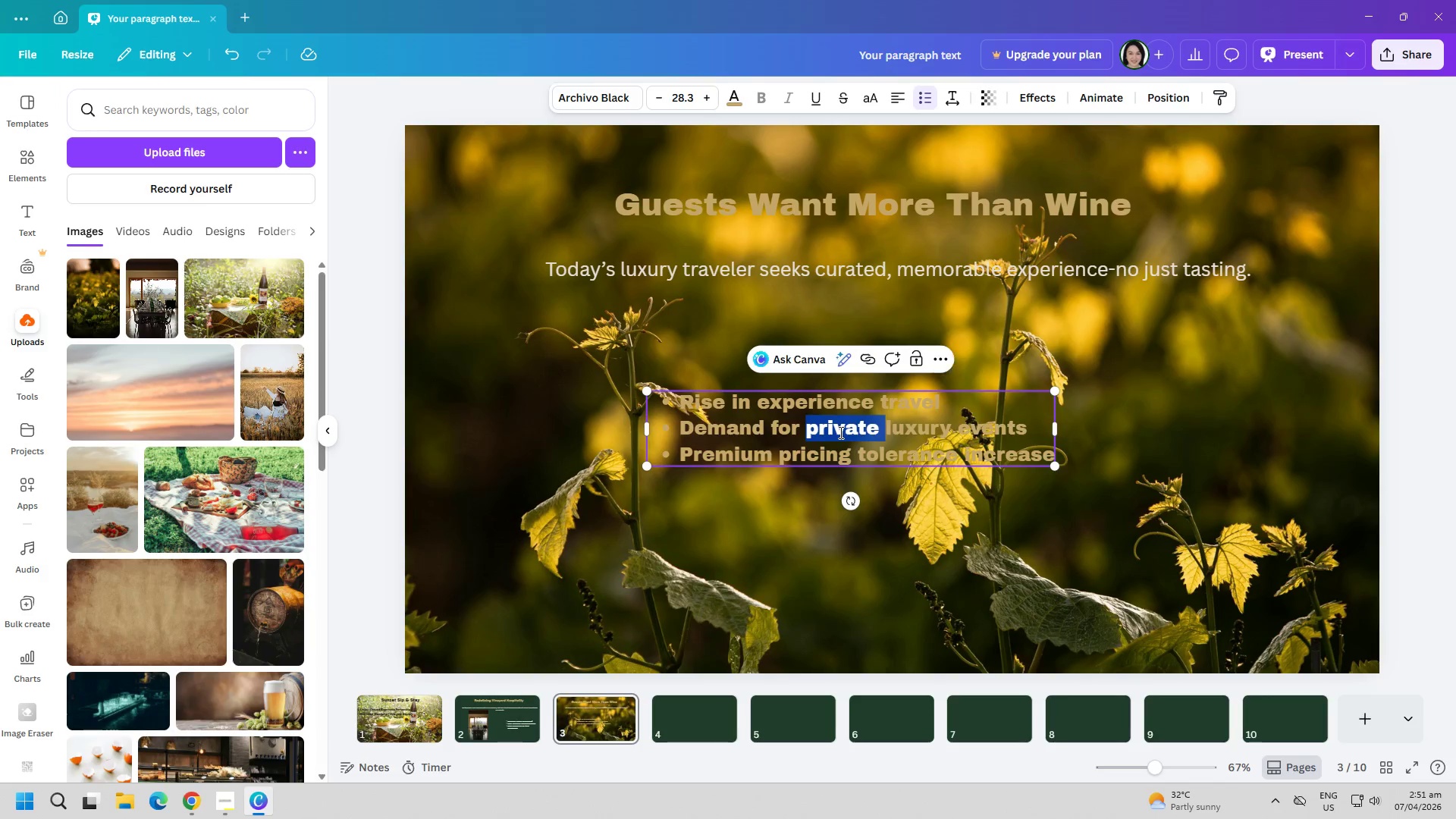 
triple_click([839, 432])
 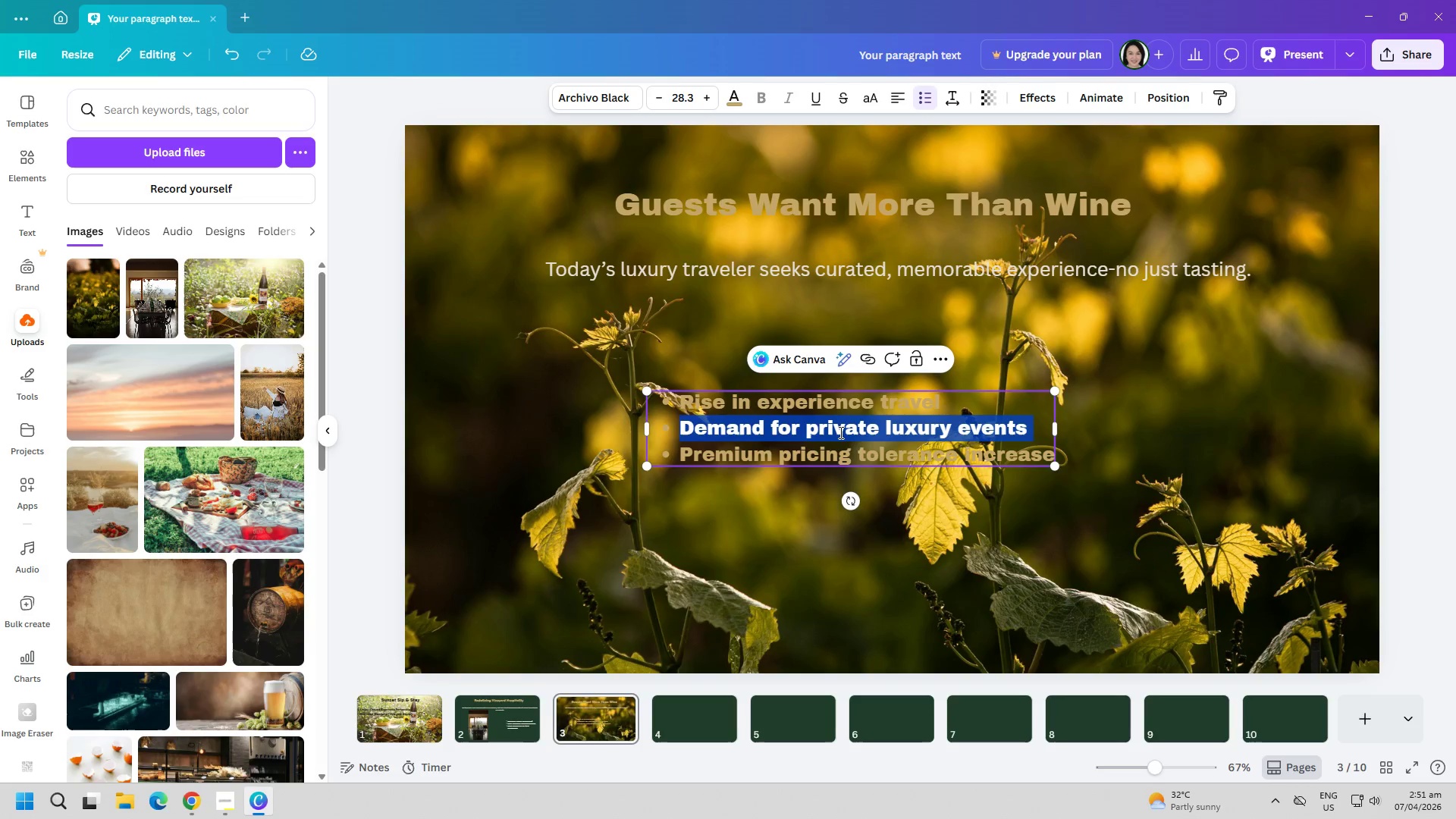 
triple_click([839, 432])
 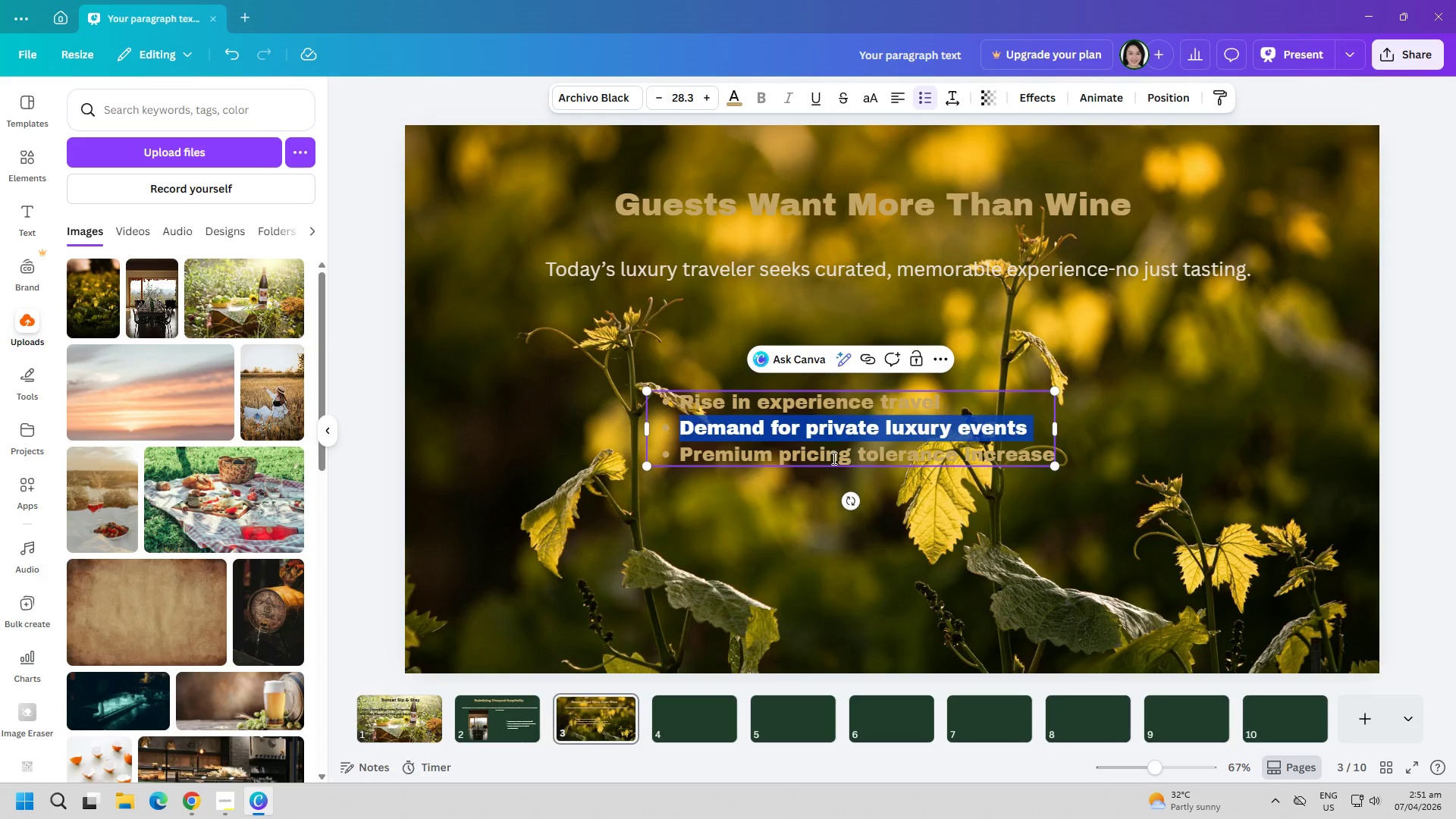 
triple_click([833, 458])
 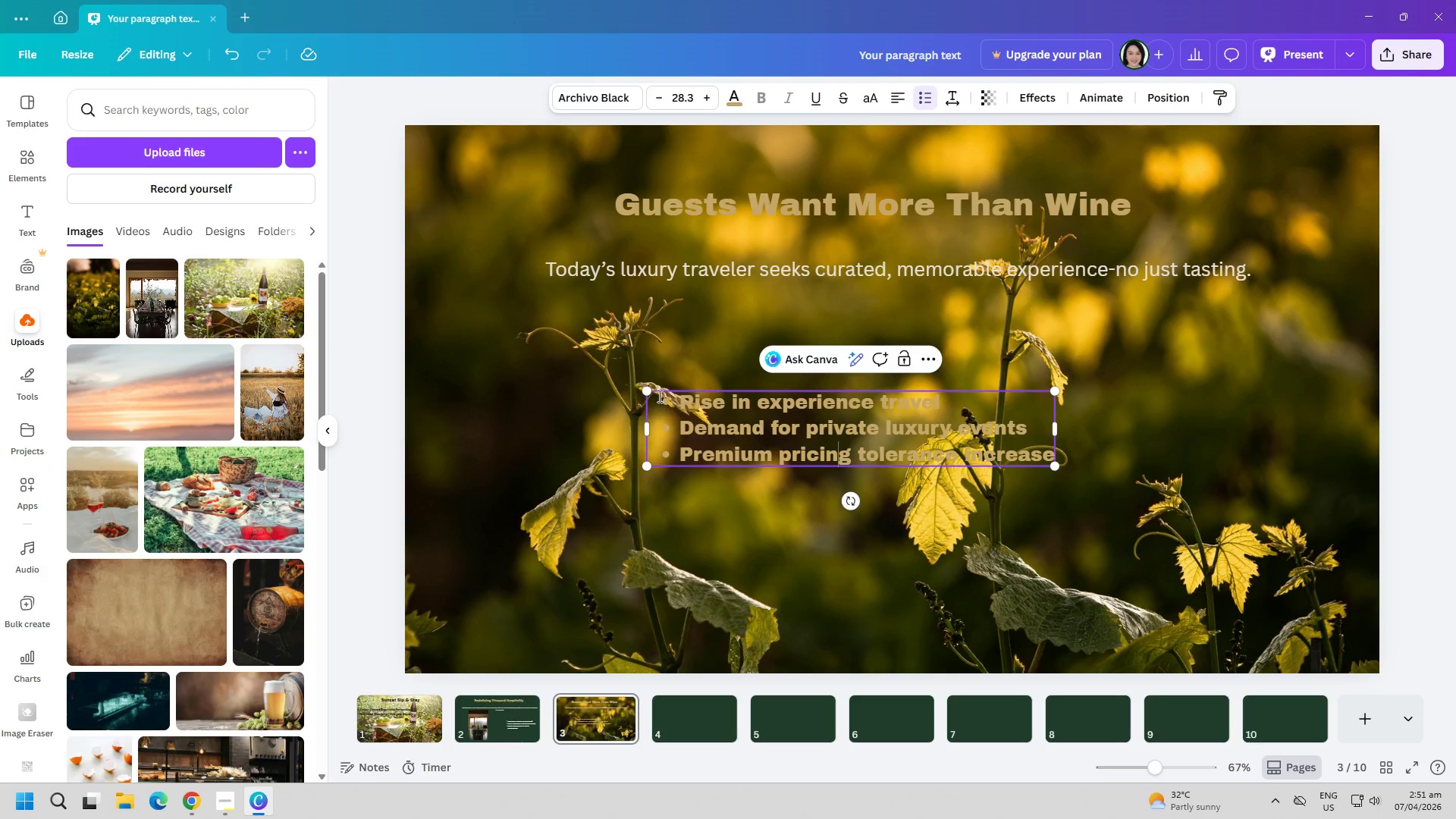 
left_click_drag(start_coordinate=[660, 396], to_coordinate=[1047, 453])
 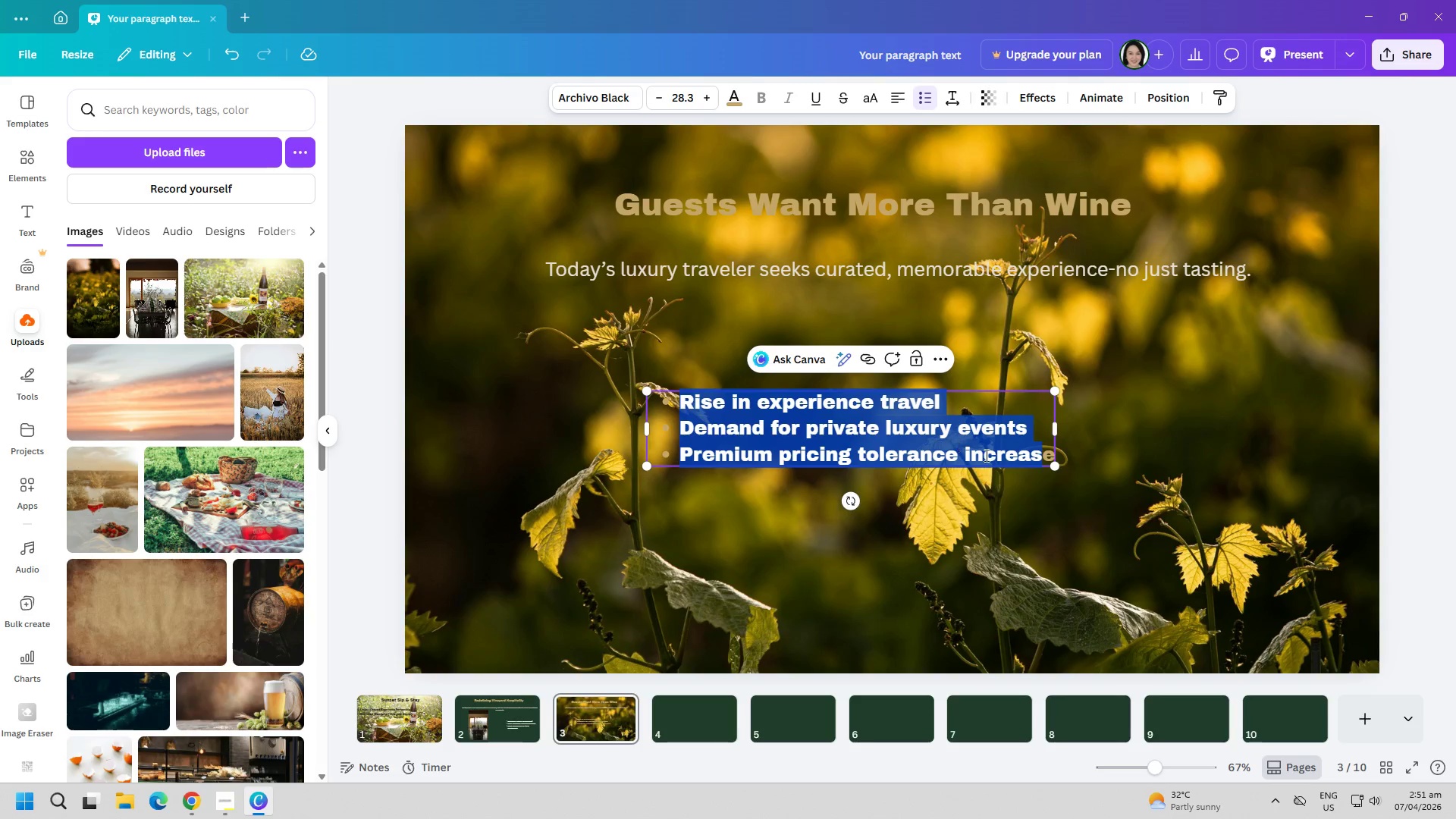 
left_click([1042, 459])
 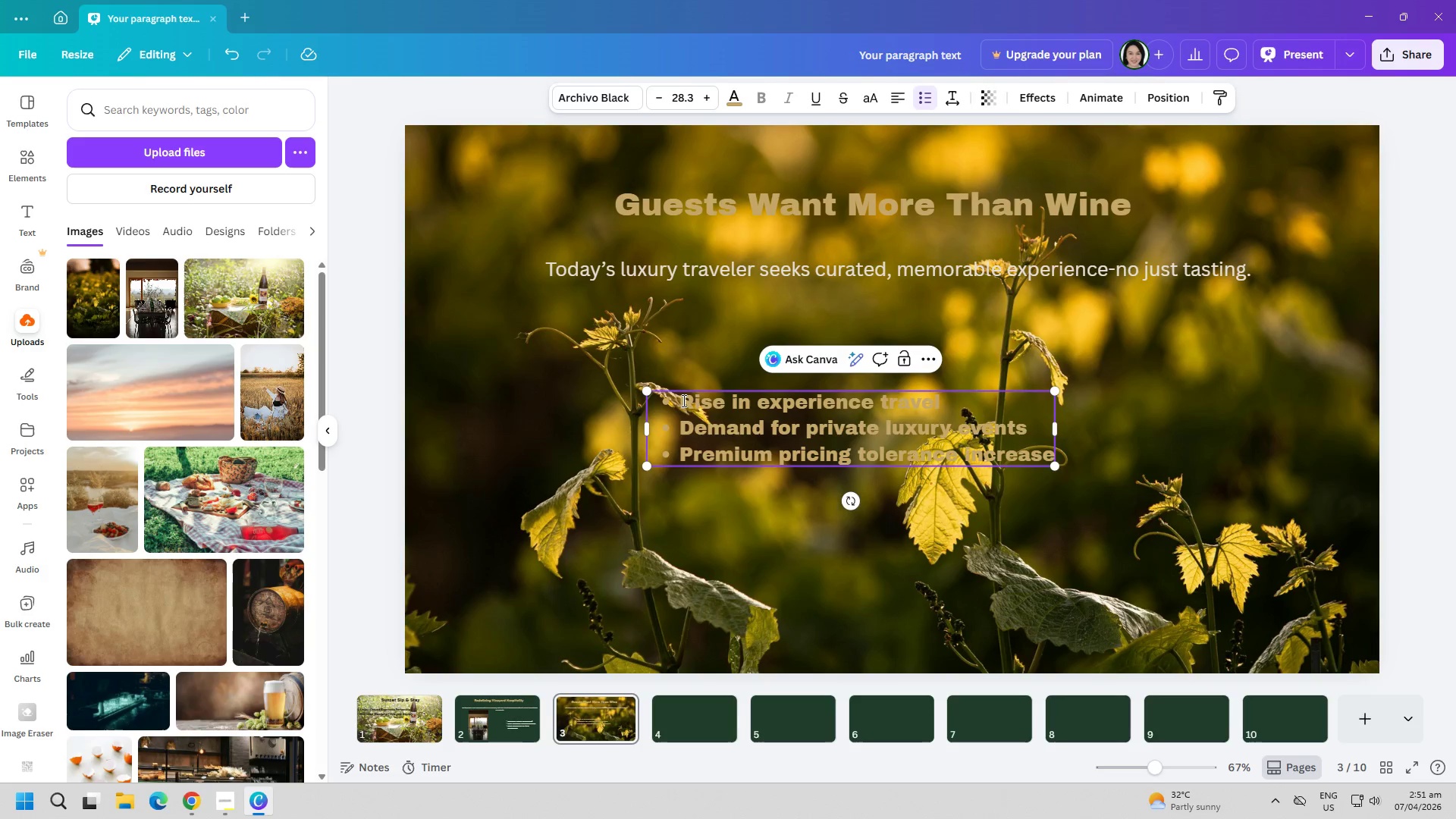 
left_click_drag(start_coordinate=[677, 400], to_coordinate=[1050, 453])
 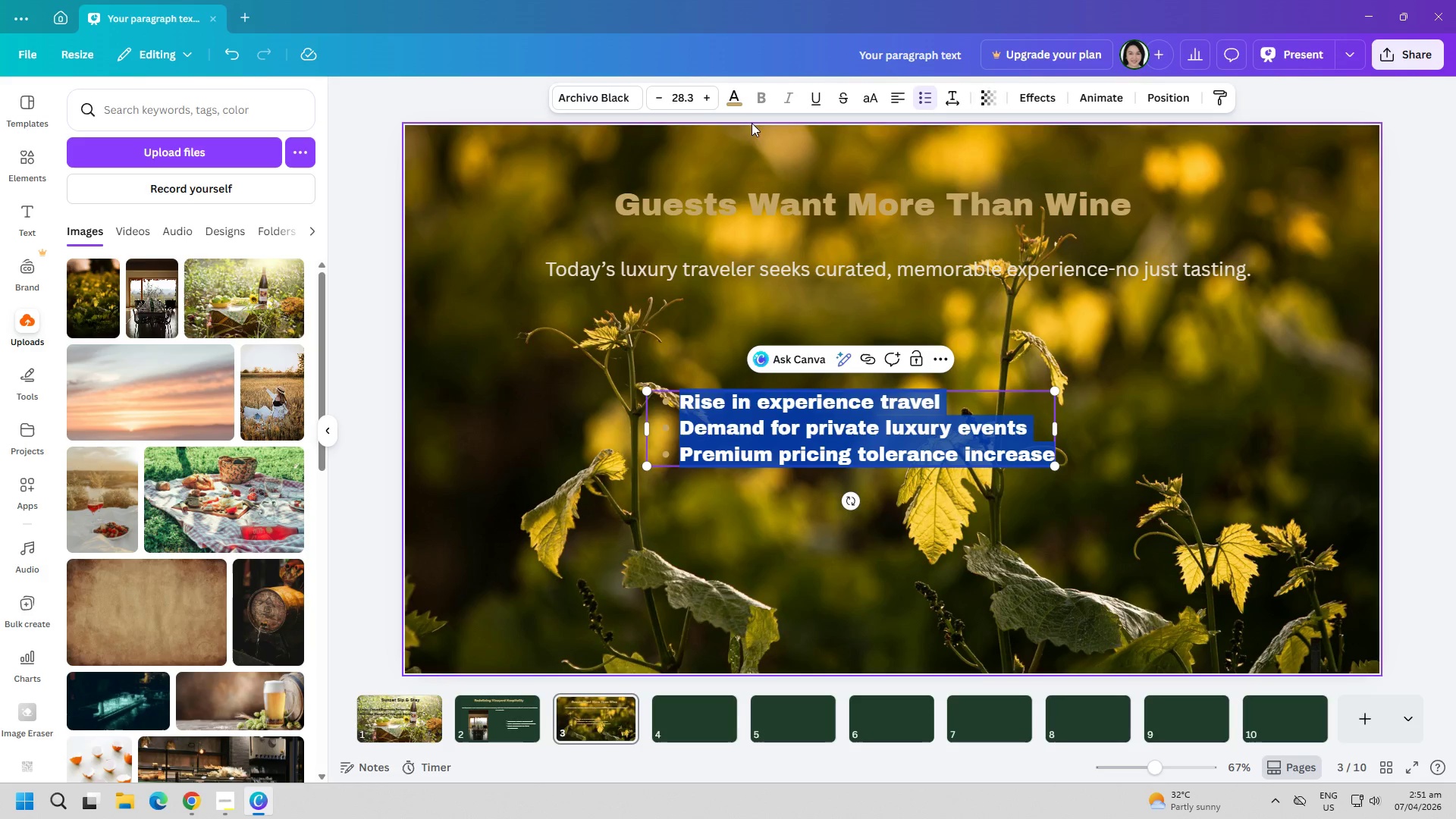 
left_click([737, 99])
 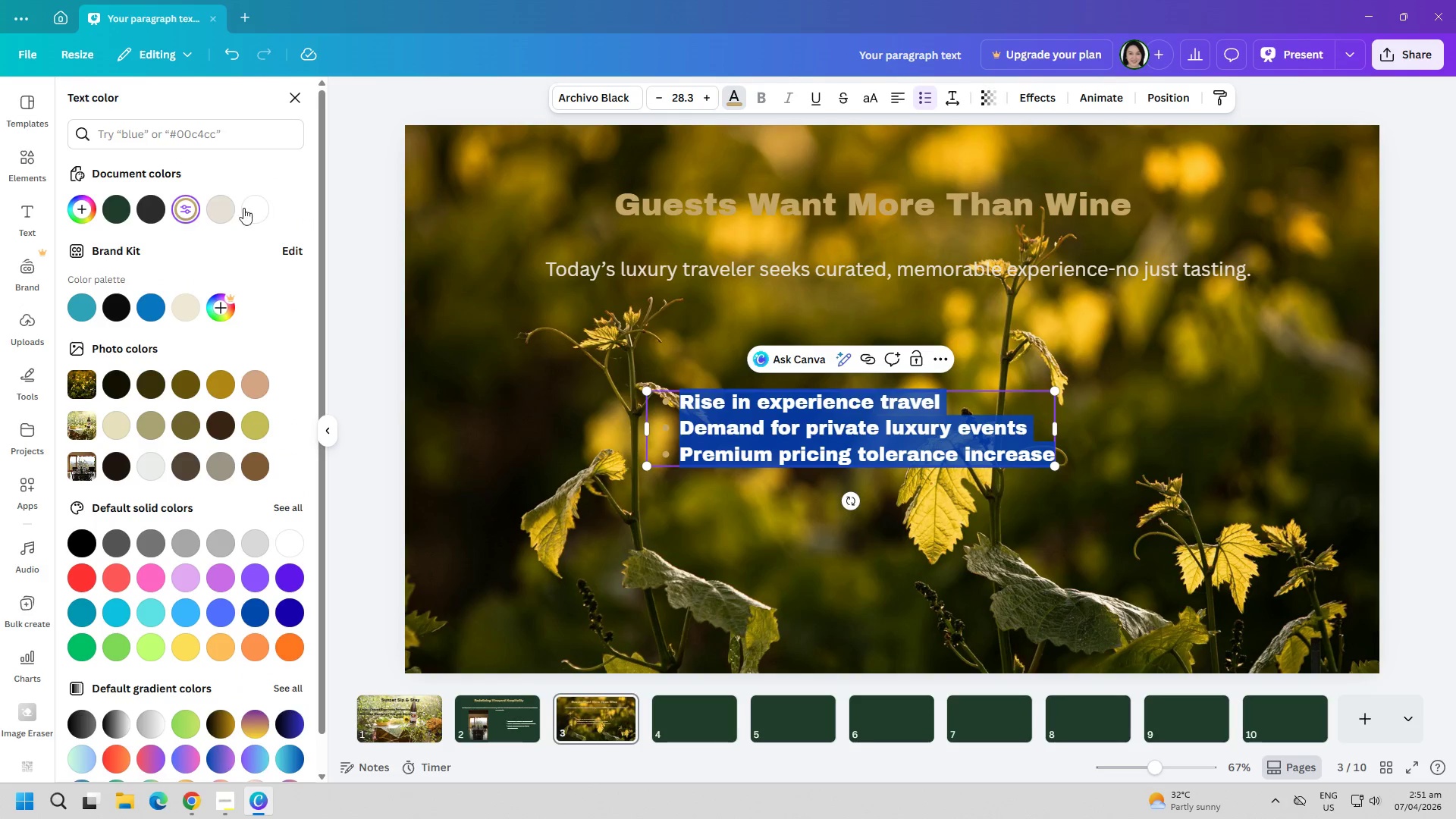 
left_click([232, 208])
 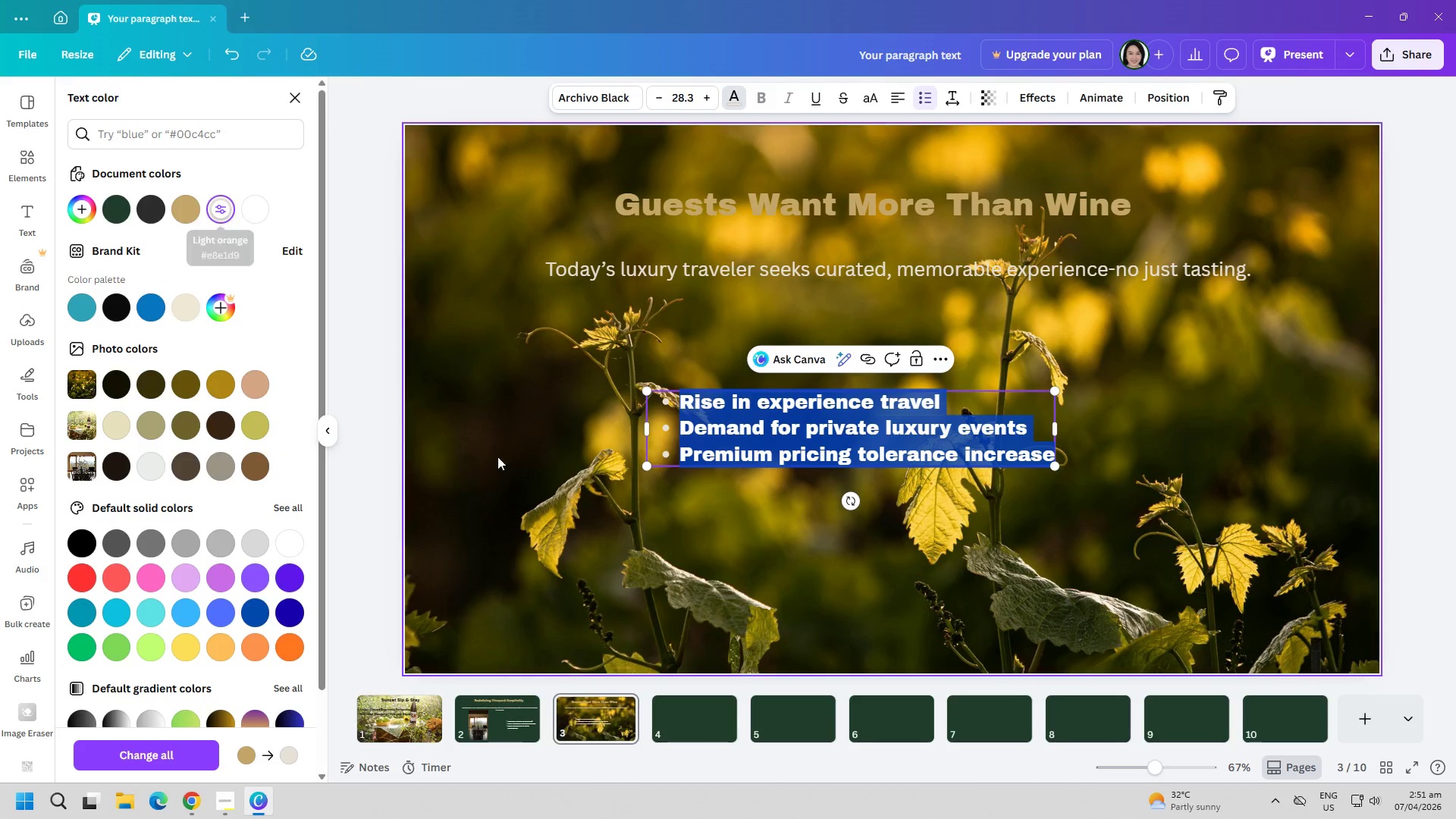 
left_click([519, 491])
 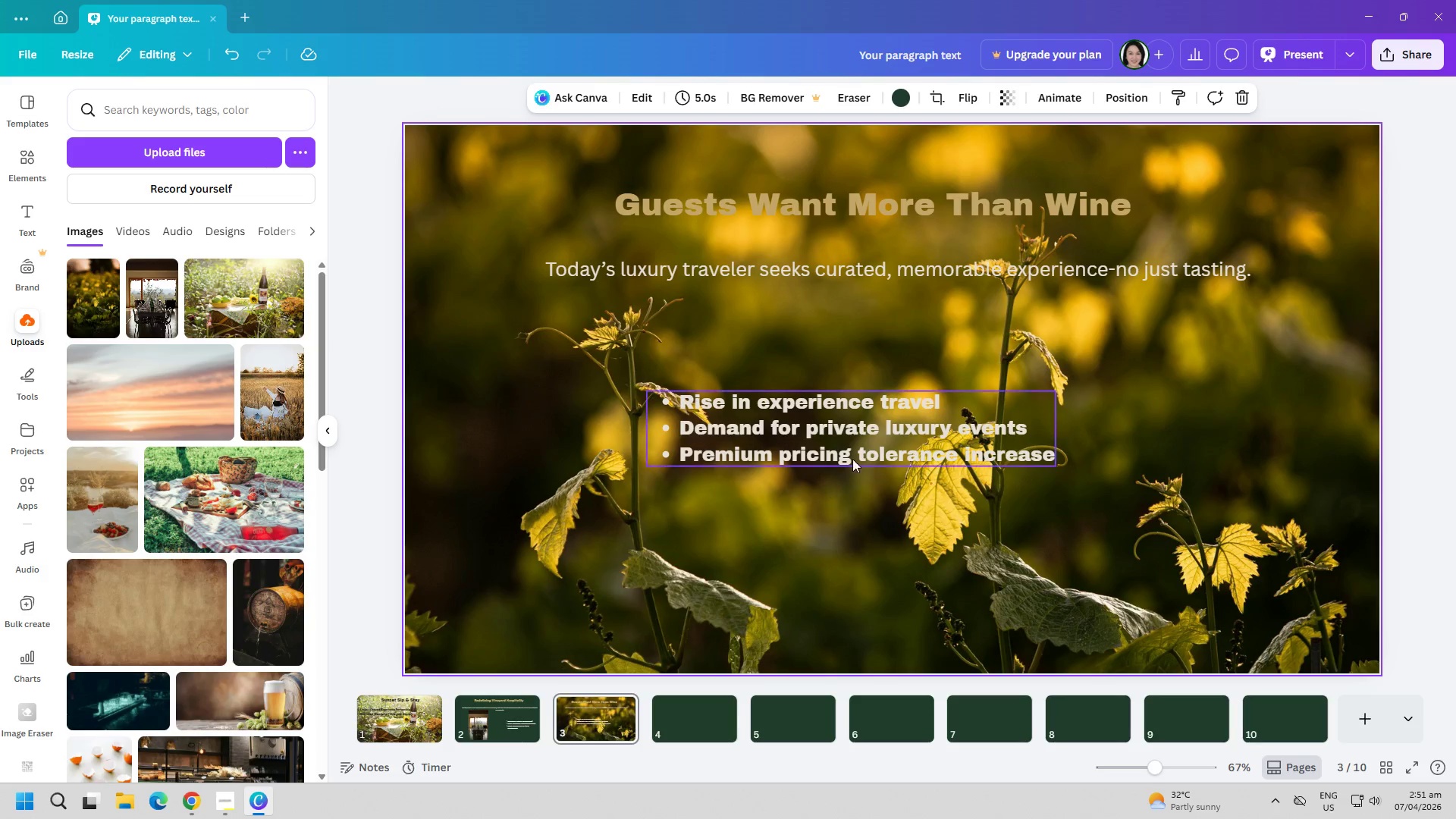 
left_click_drag(start_coordinate=[853, 445], to_coordinate=[855, 396])
 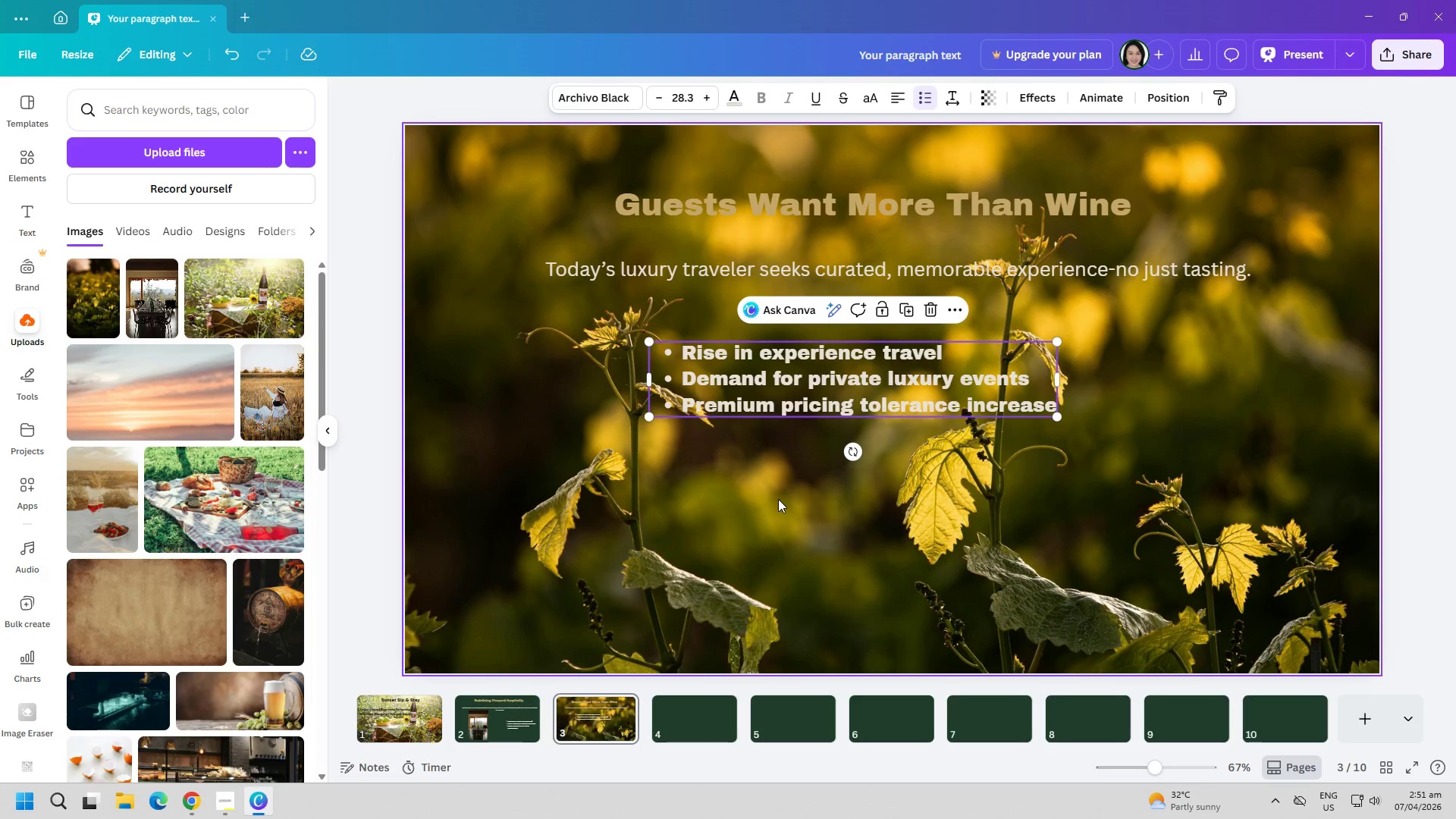 
left_click([778, 499])
 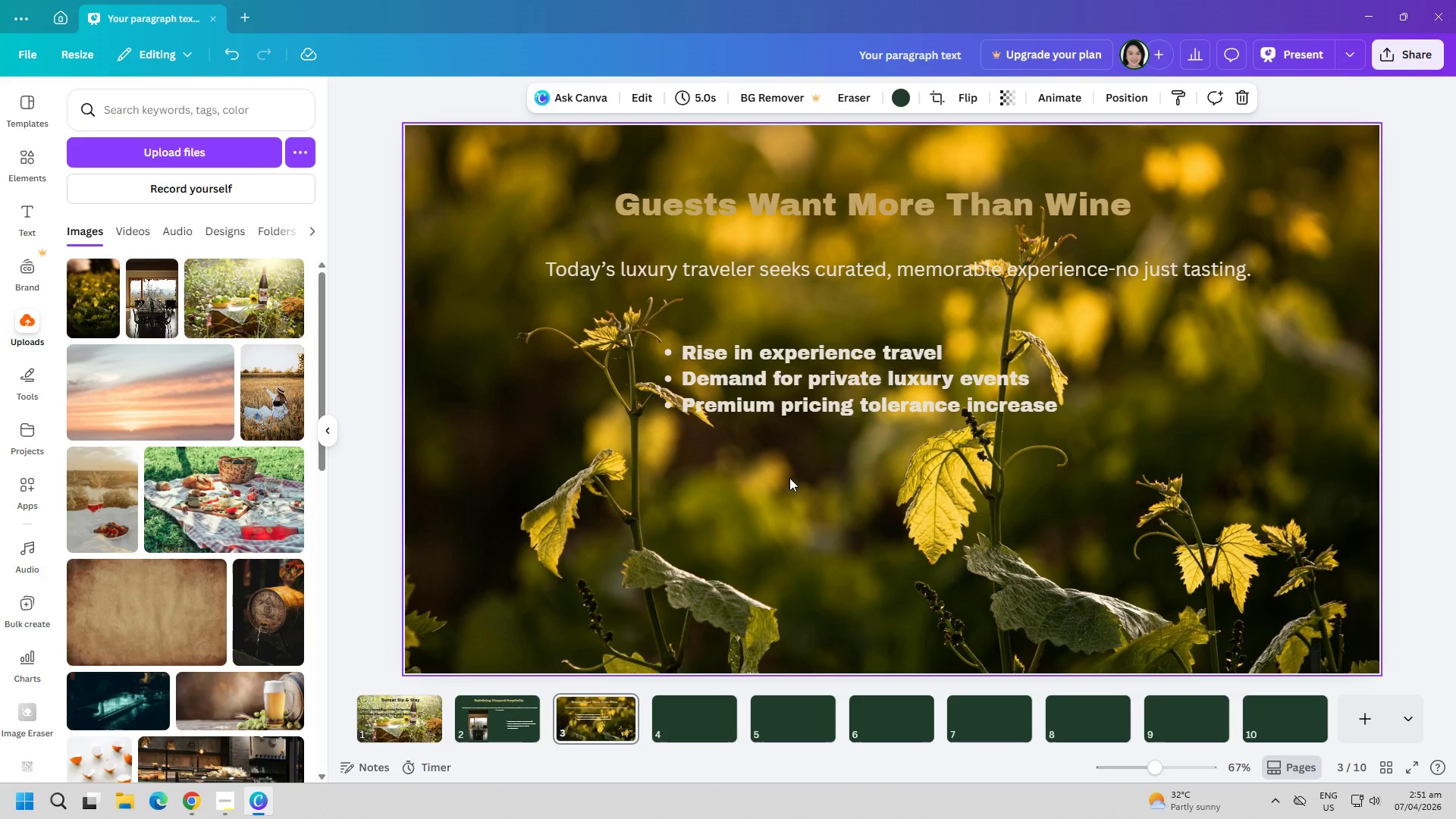 
left_click([792, 389])
 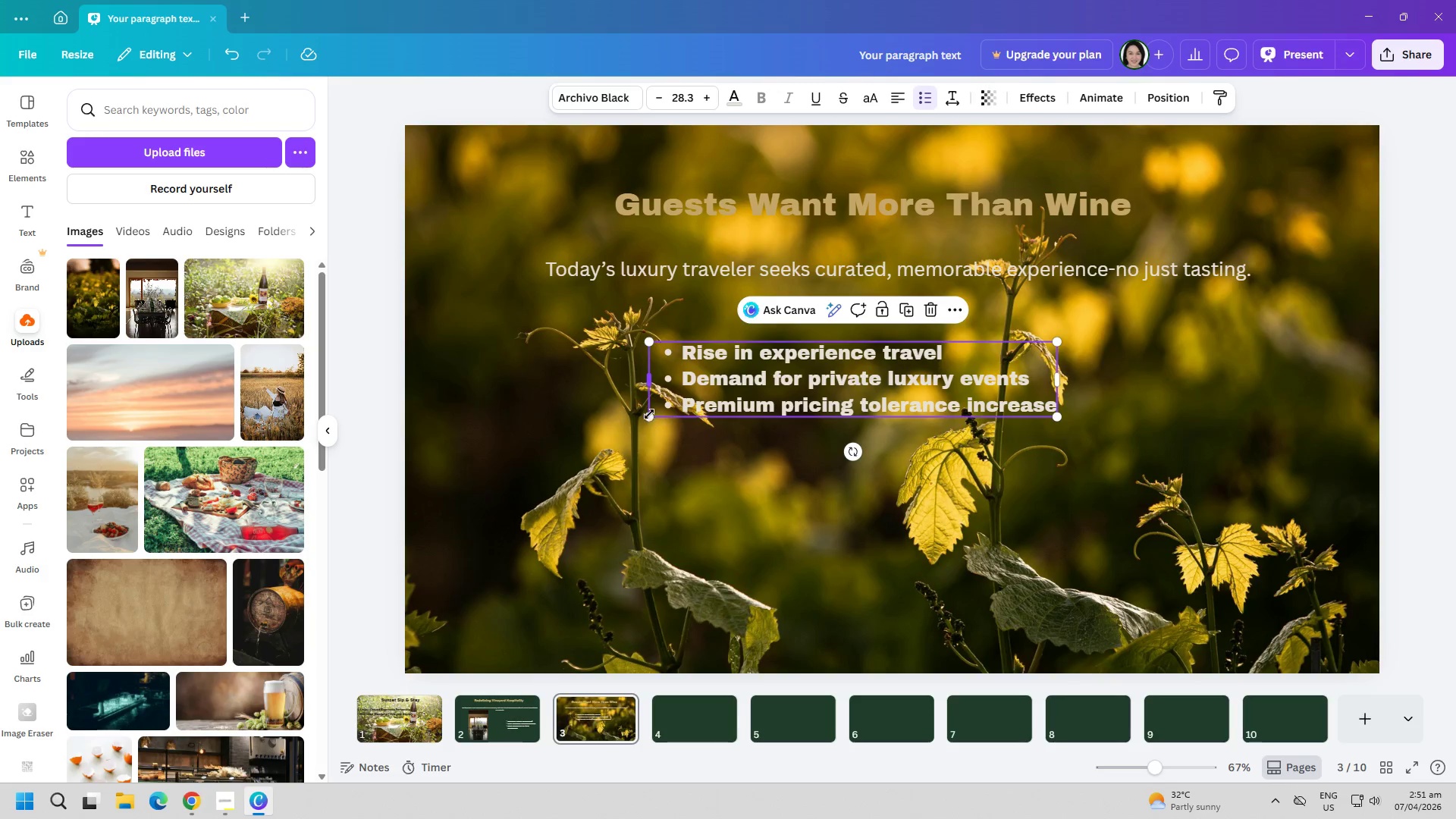 
left_click_drag(start_coordinate=[649, 414], to_coordinate=[562, 482])
 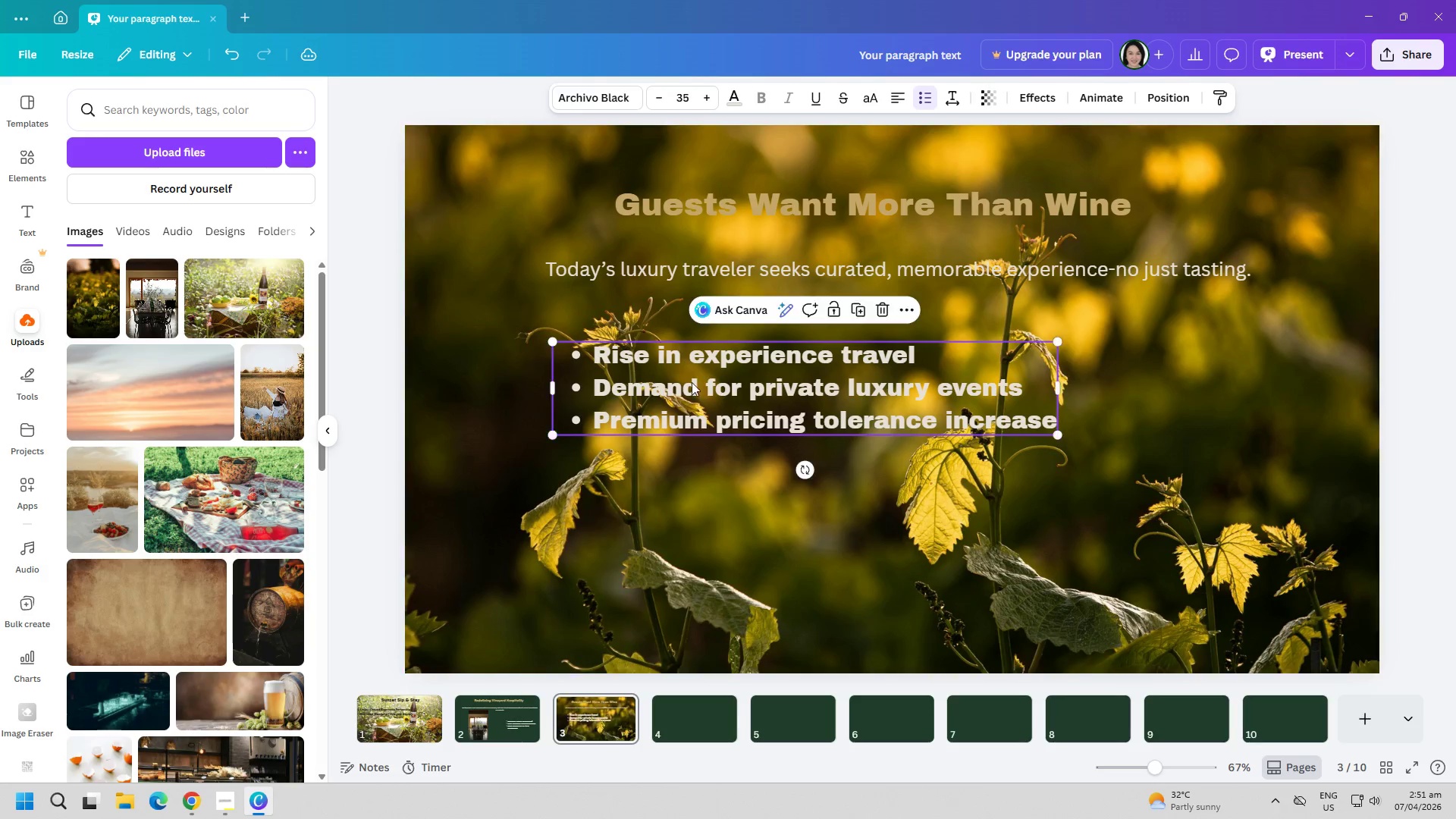 
left_click_drag(start_coordinate=[694, 380], to_coordinate=[744, 466])
 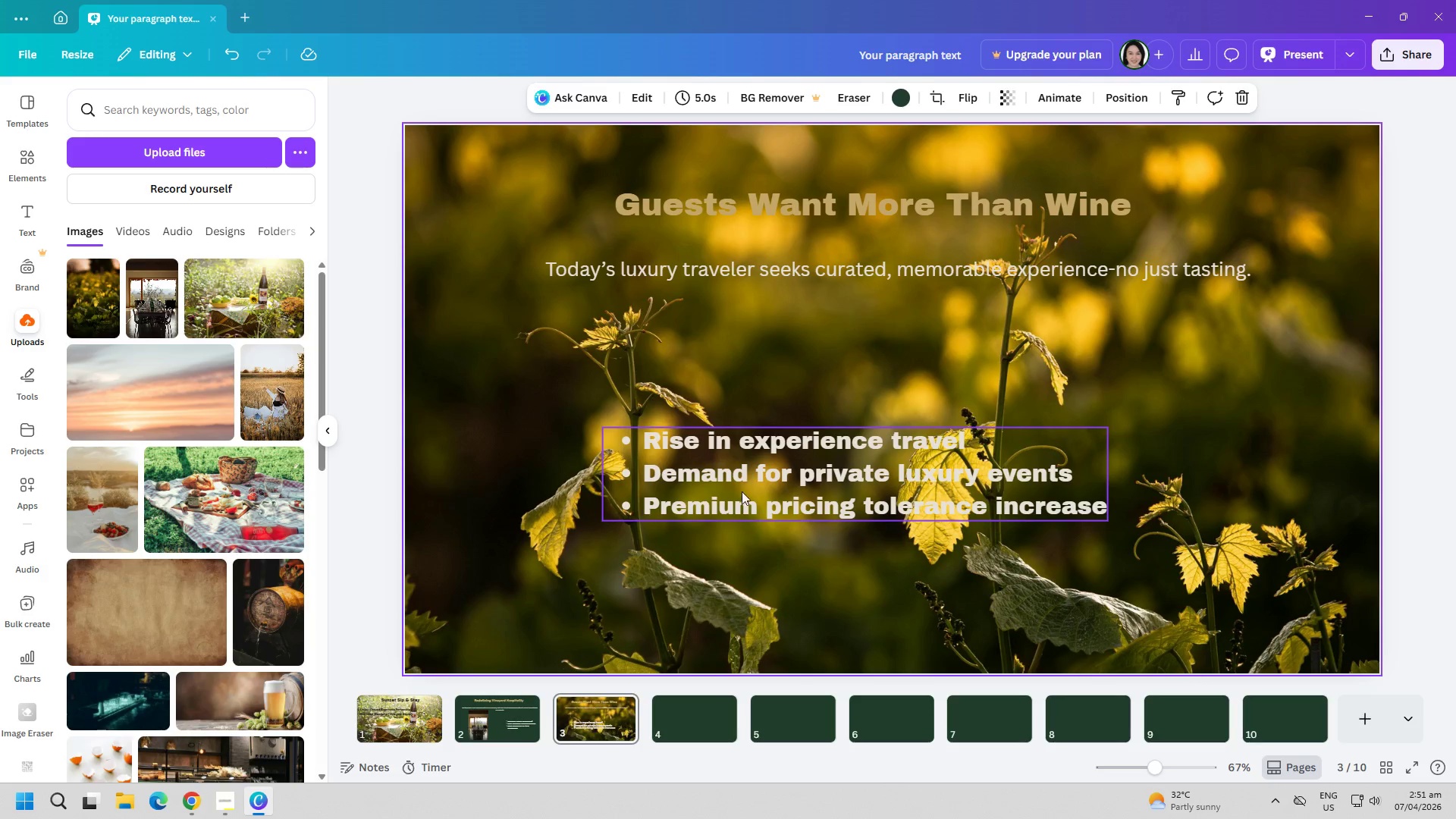 
left_click_drag(start_coordinate=[777, 478], to_coordinate=[778, 418])
 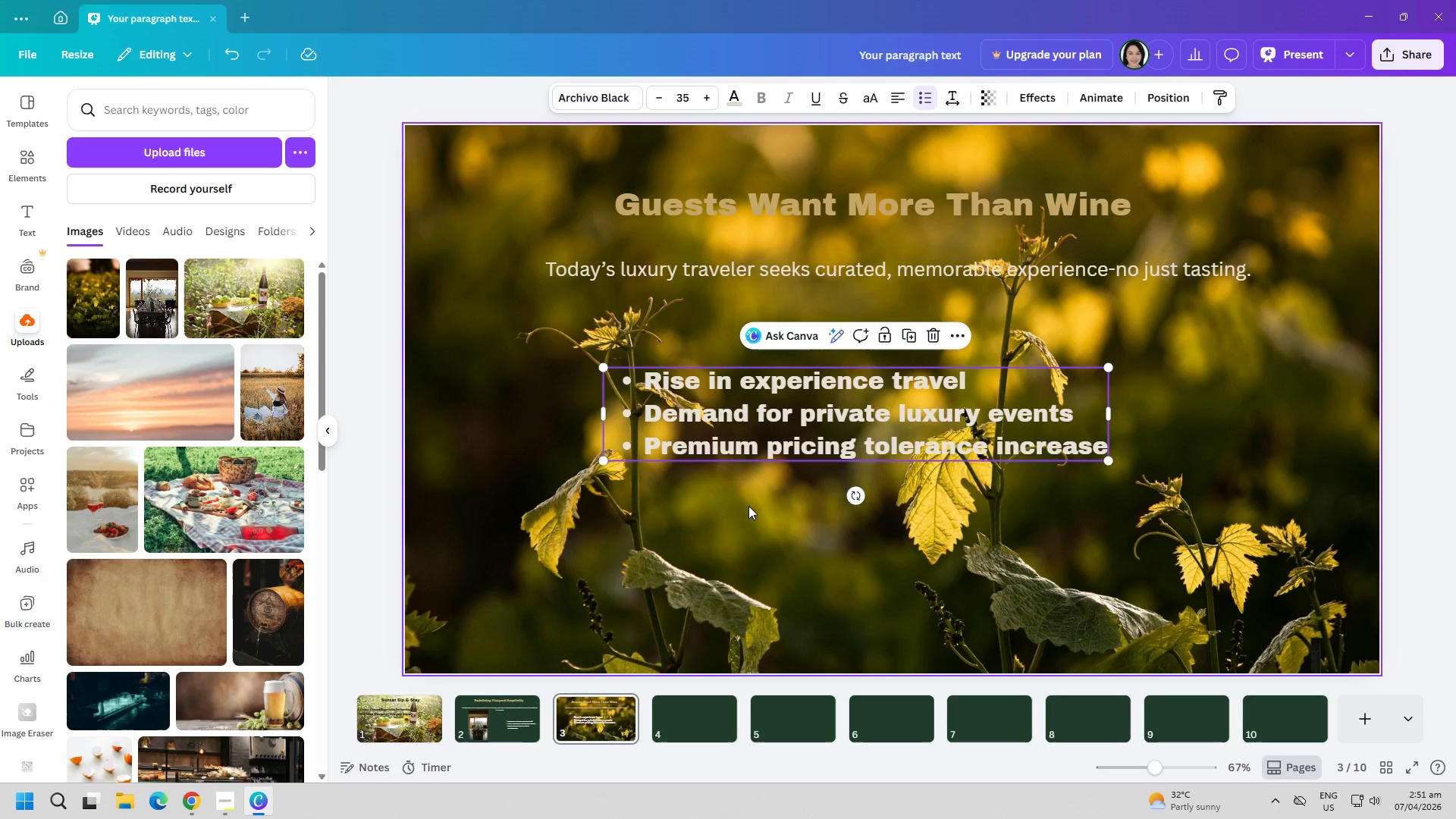 
left_click([758, 538])
 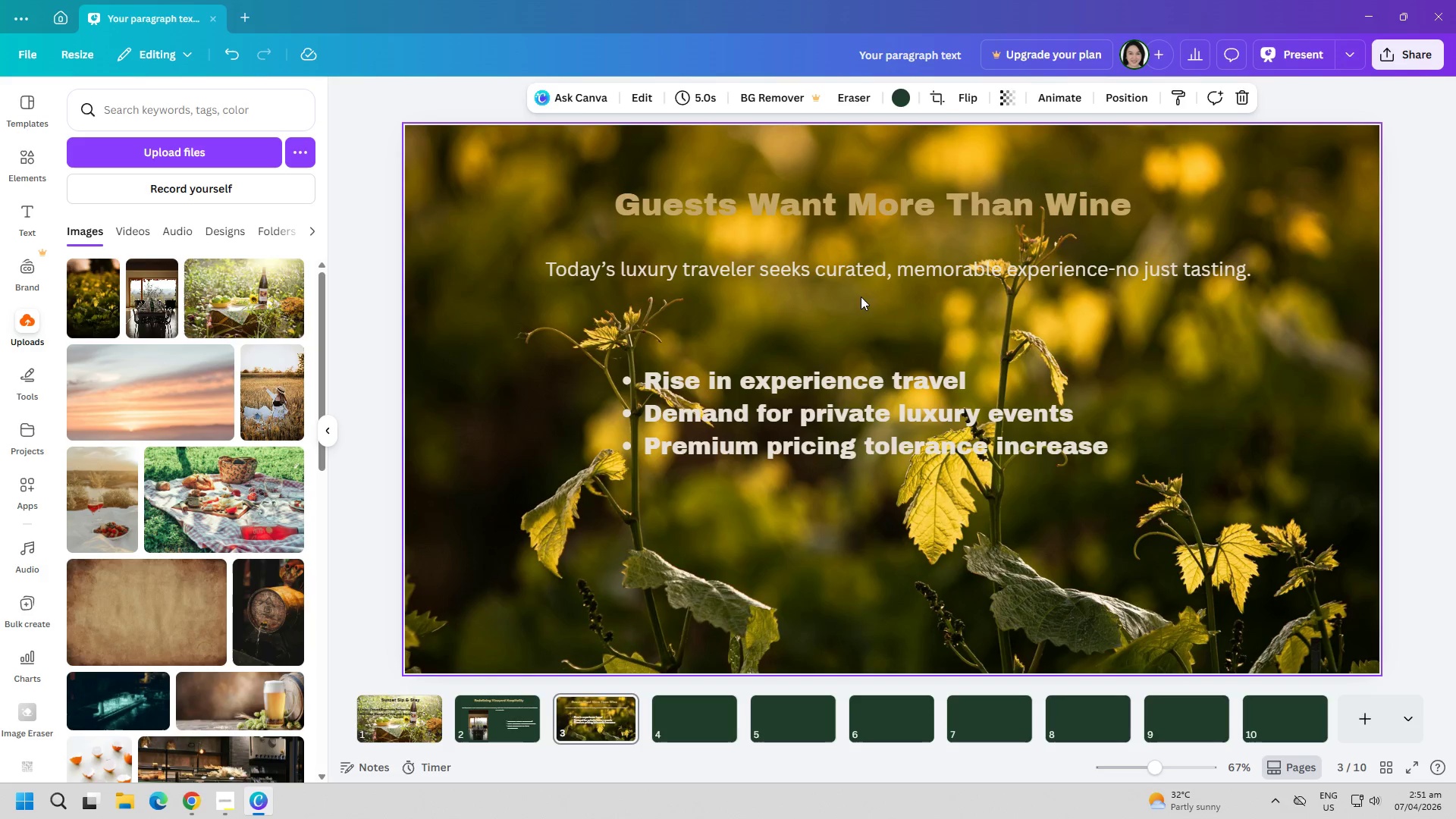 
left_click([863, 266])
 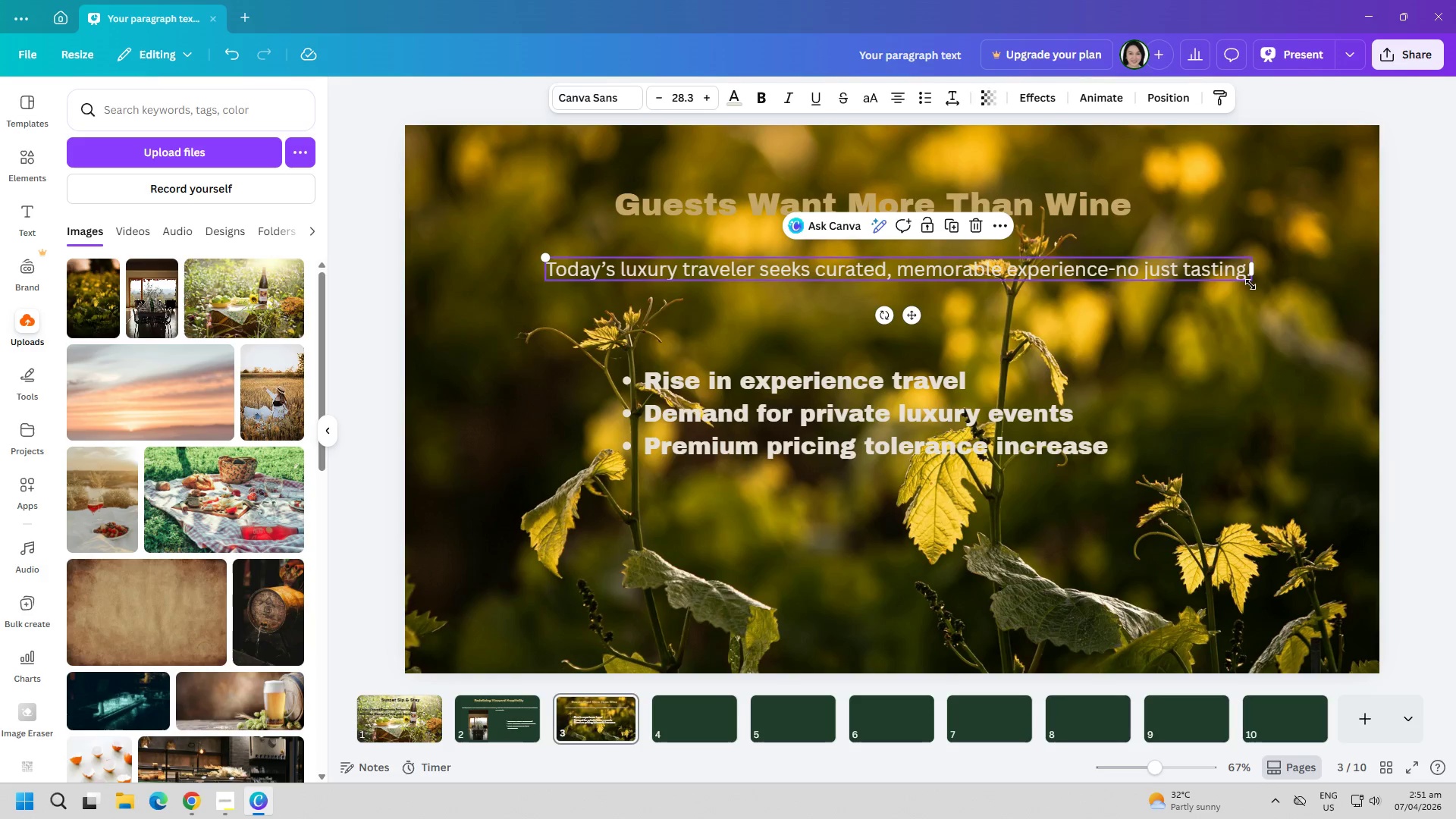 
left_click_drag(start_coordinate=[1250, 284], to_coordinate=[1310, 358])
 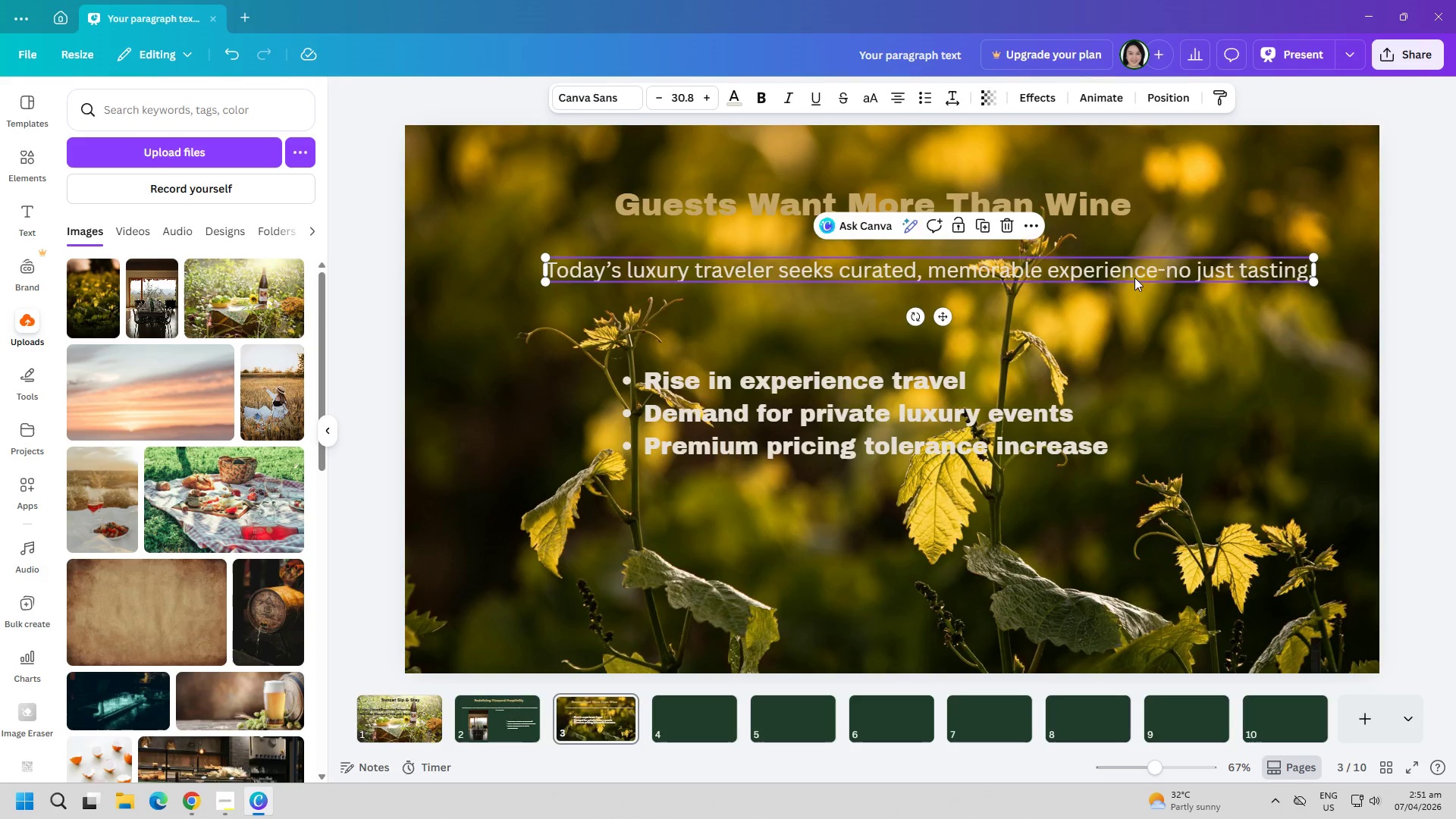 
double_click([1134, 278])
 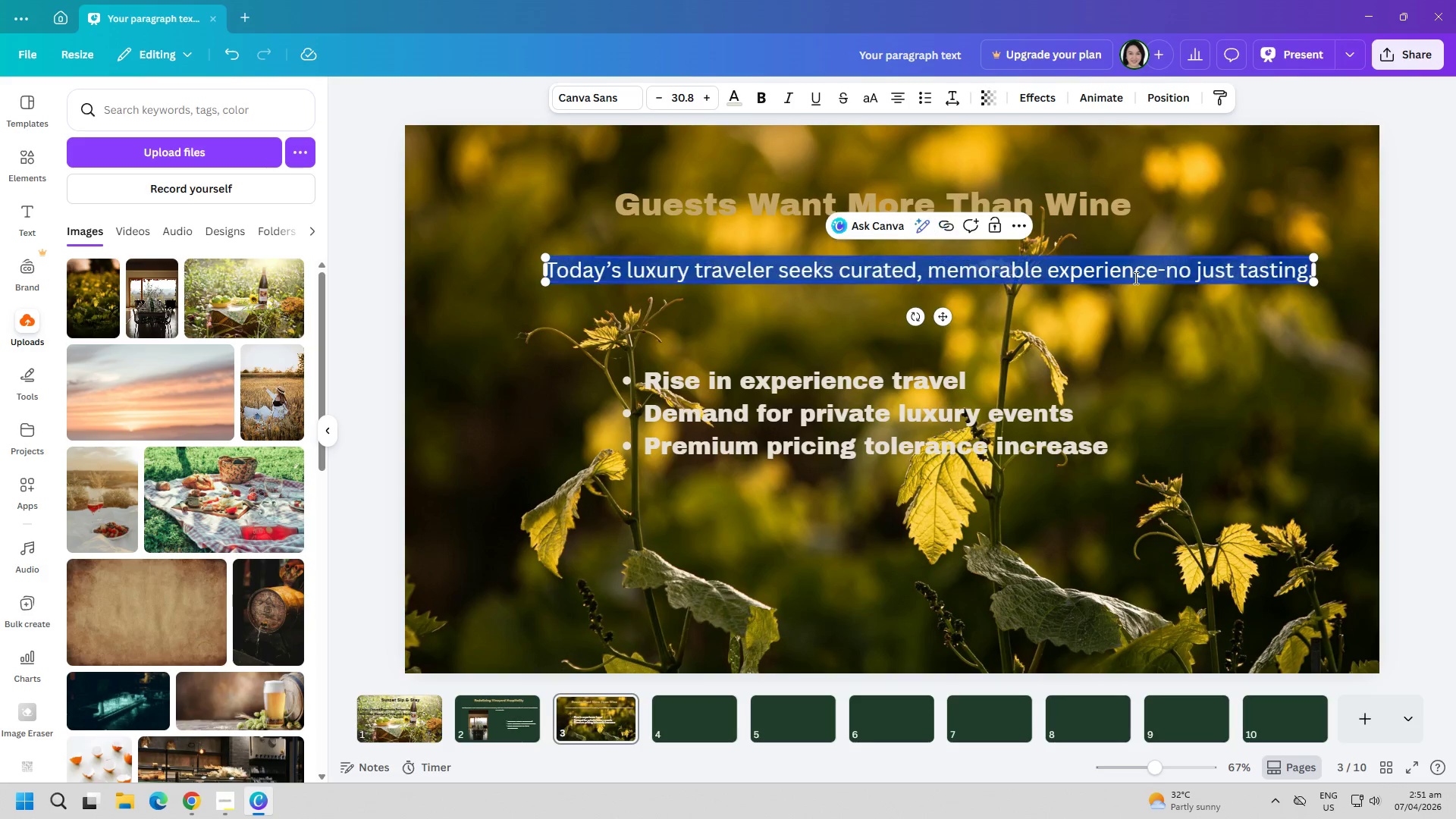 
triple_click([1134, 278])
 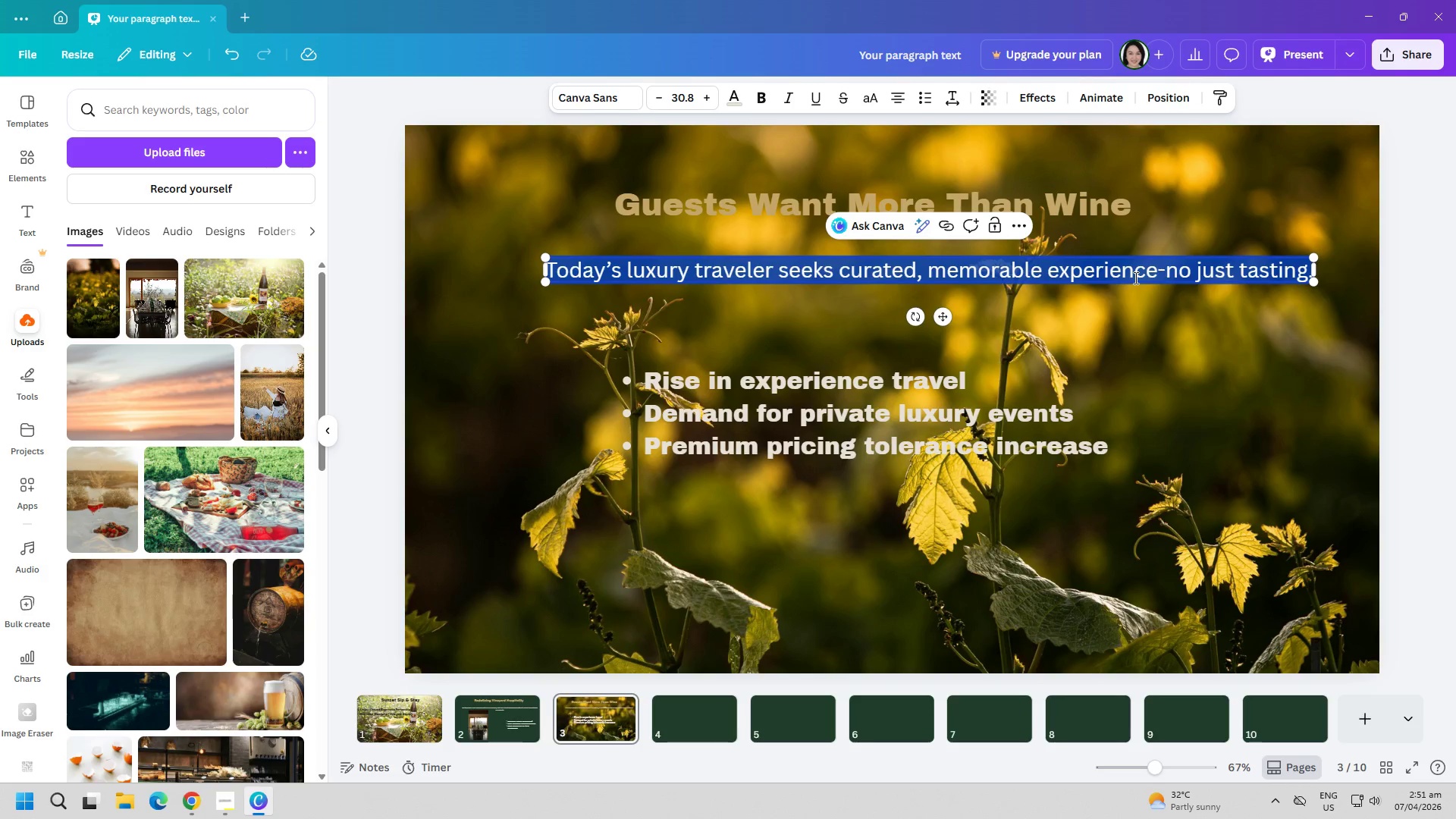 
triple_click([1134, 278])
 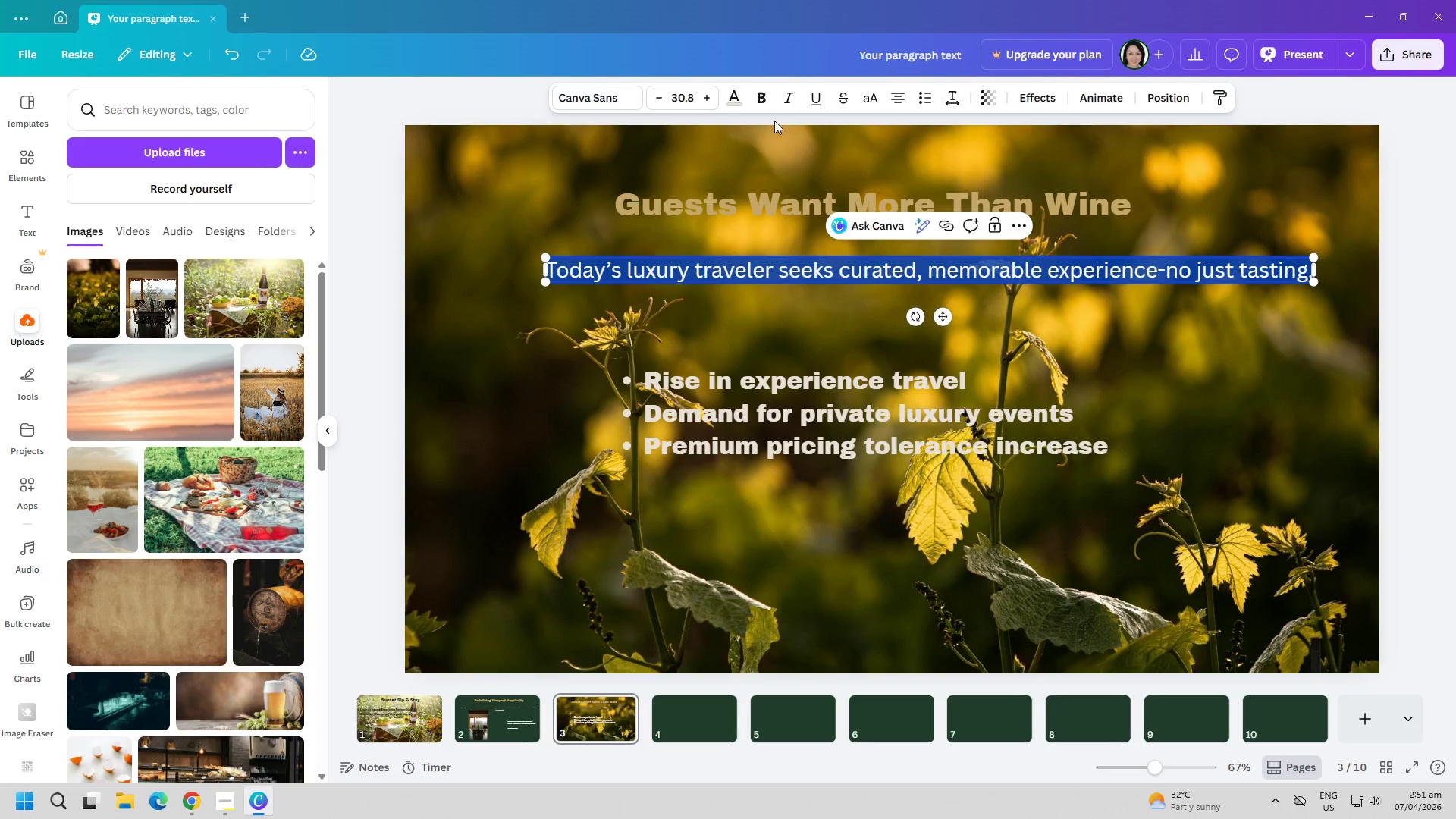 
left_click([754, 93])
 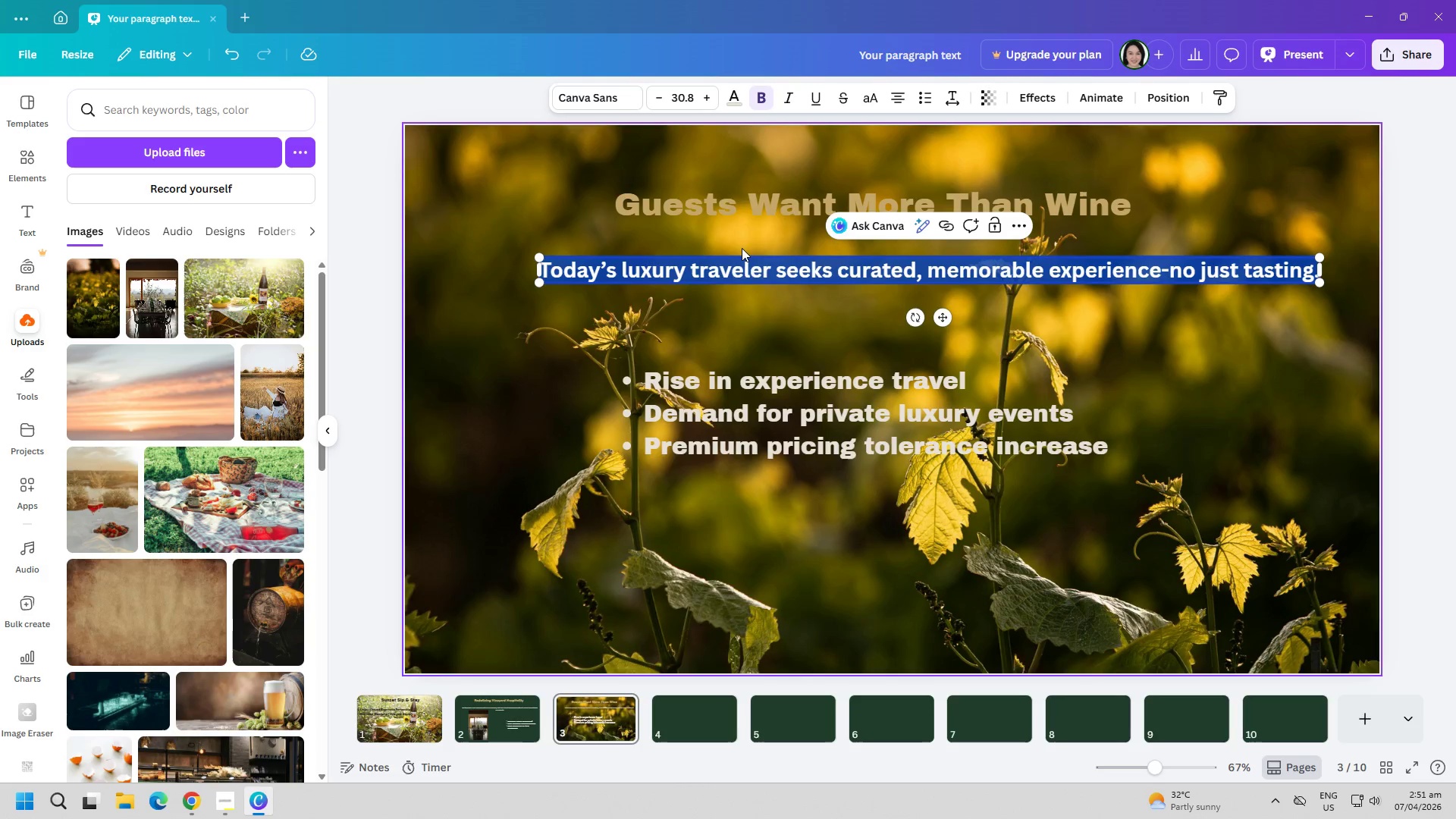 
left_click([737, 294])
 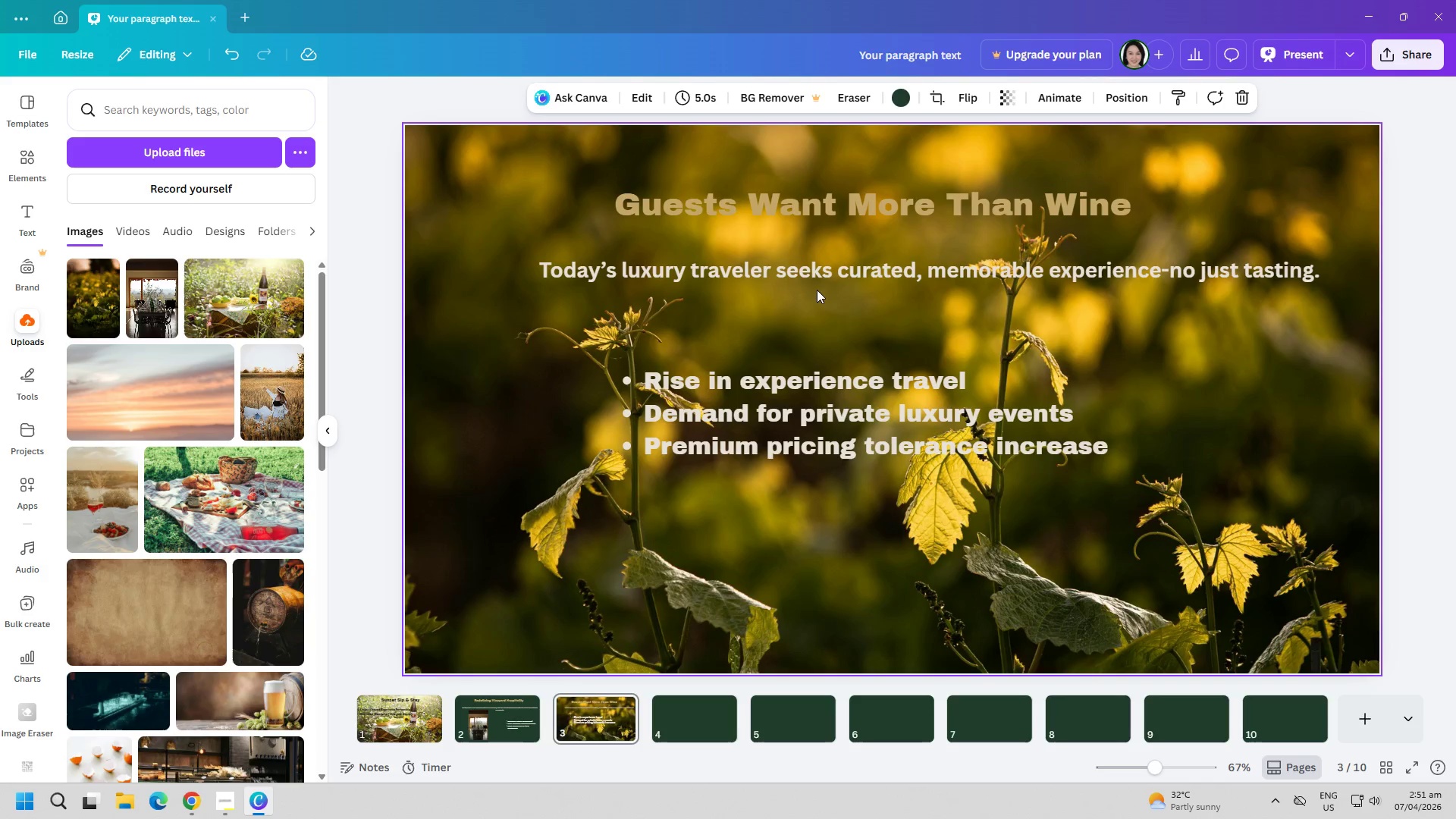 
left_click_drag(start_coordinate=[837, 283], to_coordinate=[810, 286])
 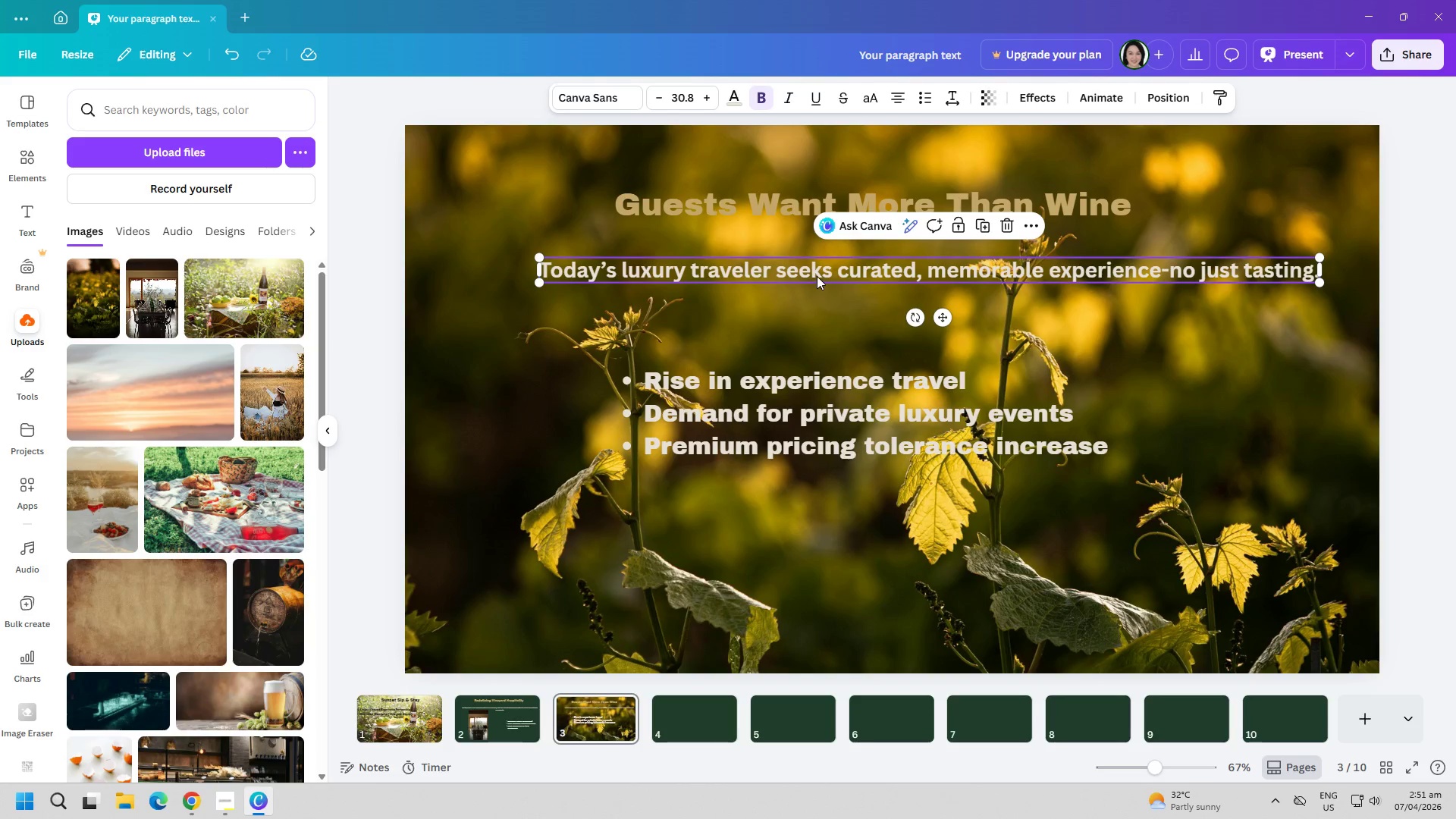 
left_click_drag(start_coordinate=[818, 275], to_coordinate=[796, 275])
 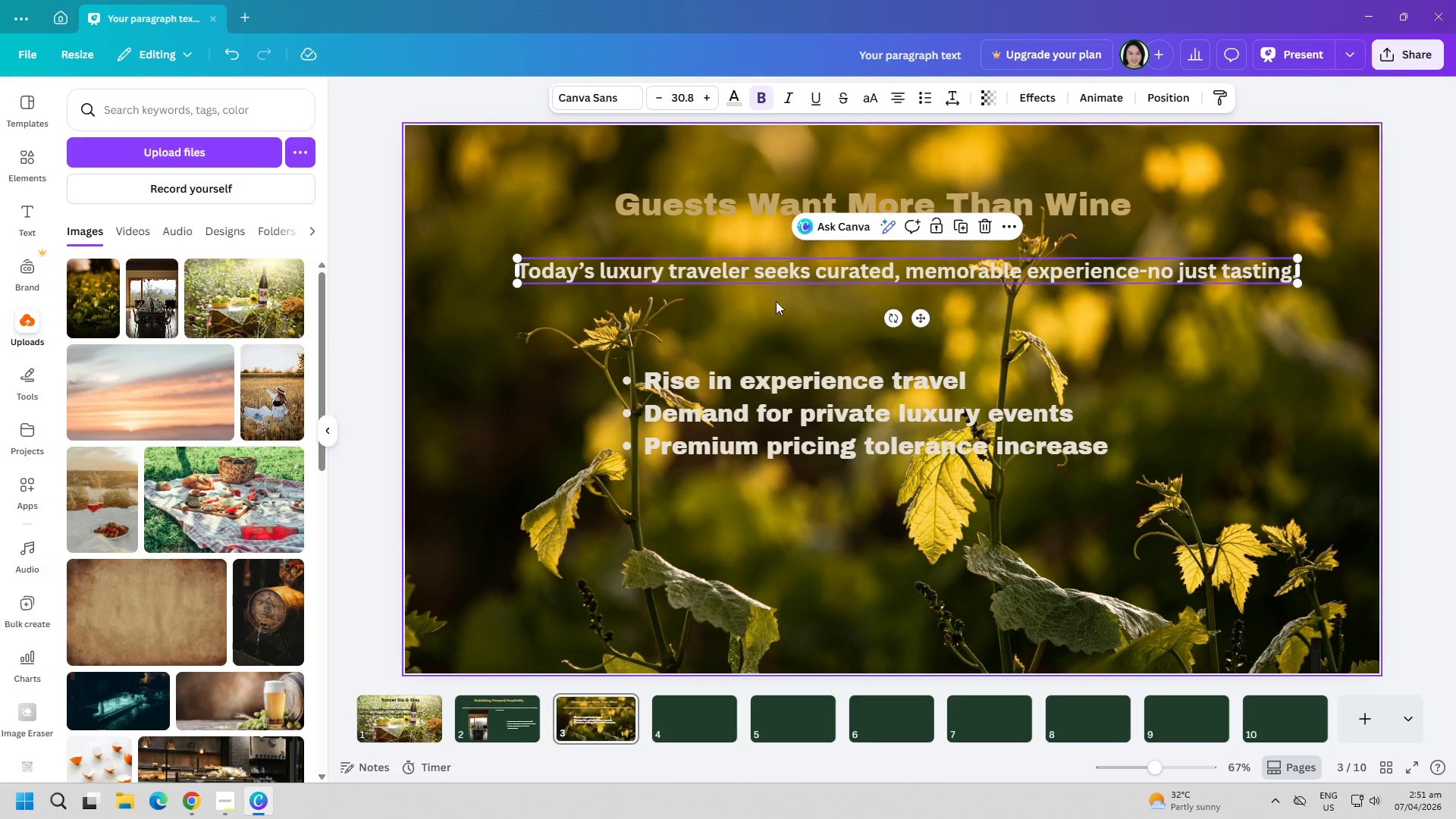 
left_click([776, 301])
 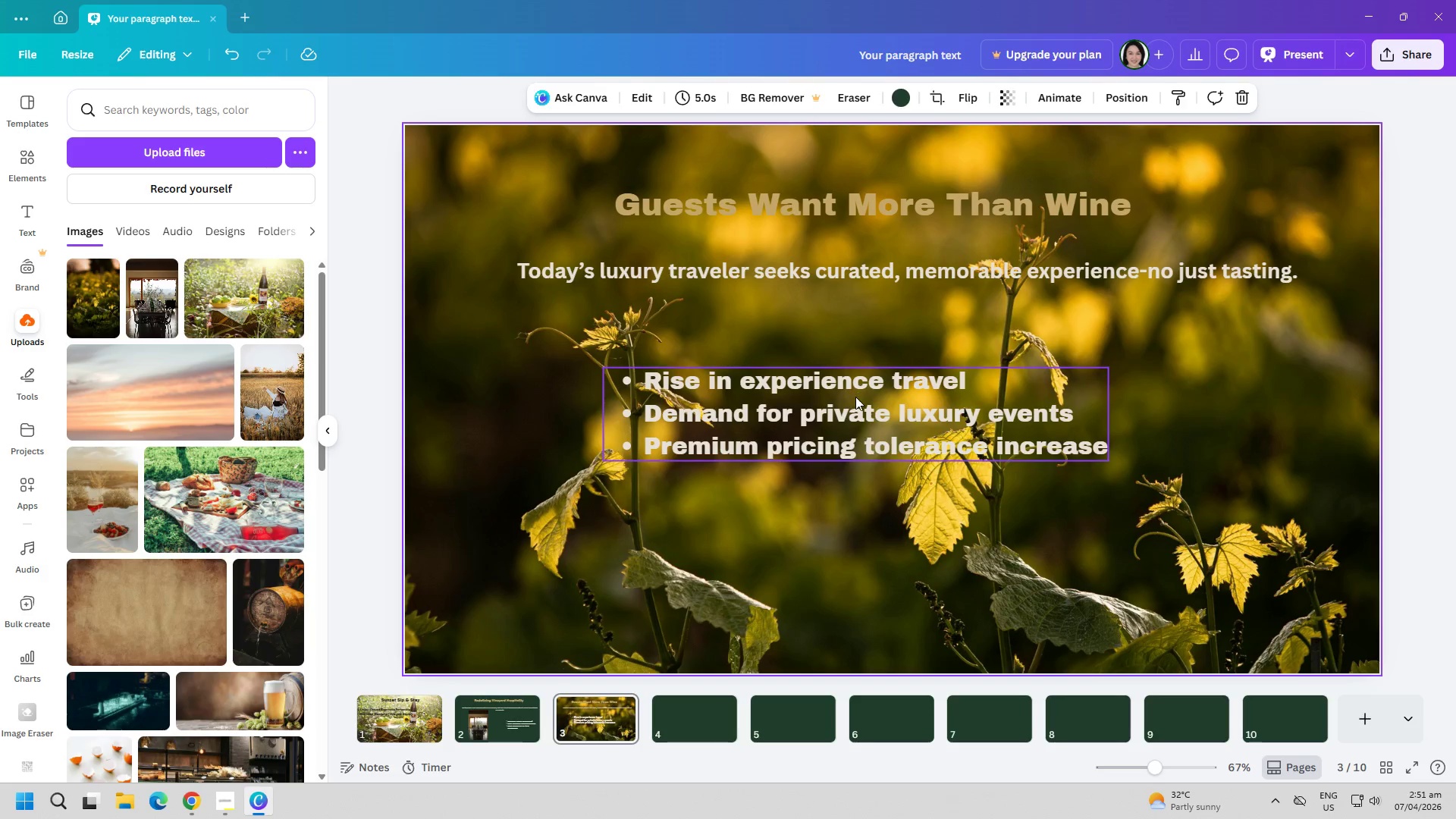 
left_click_drag(start_coordinate=[855, 397], to_coordinate=[840, 504])
 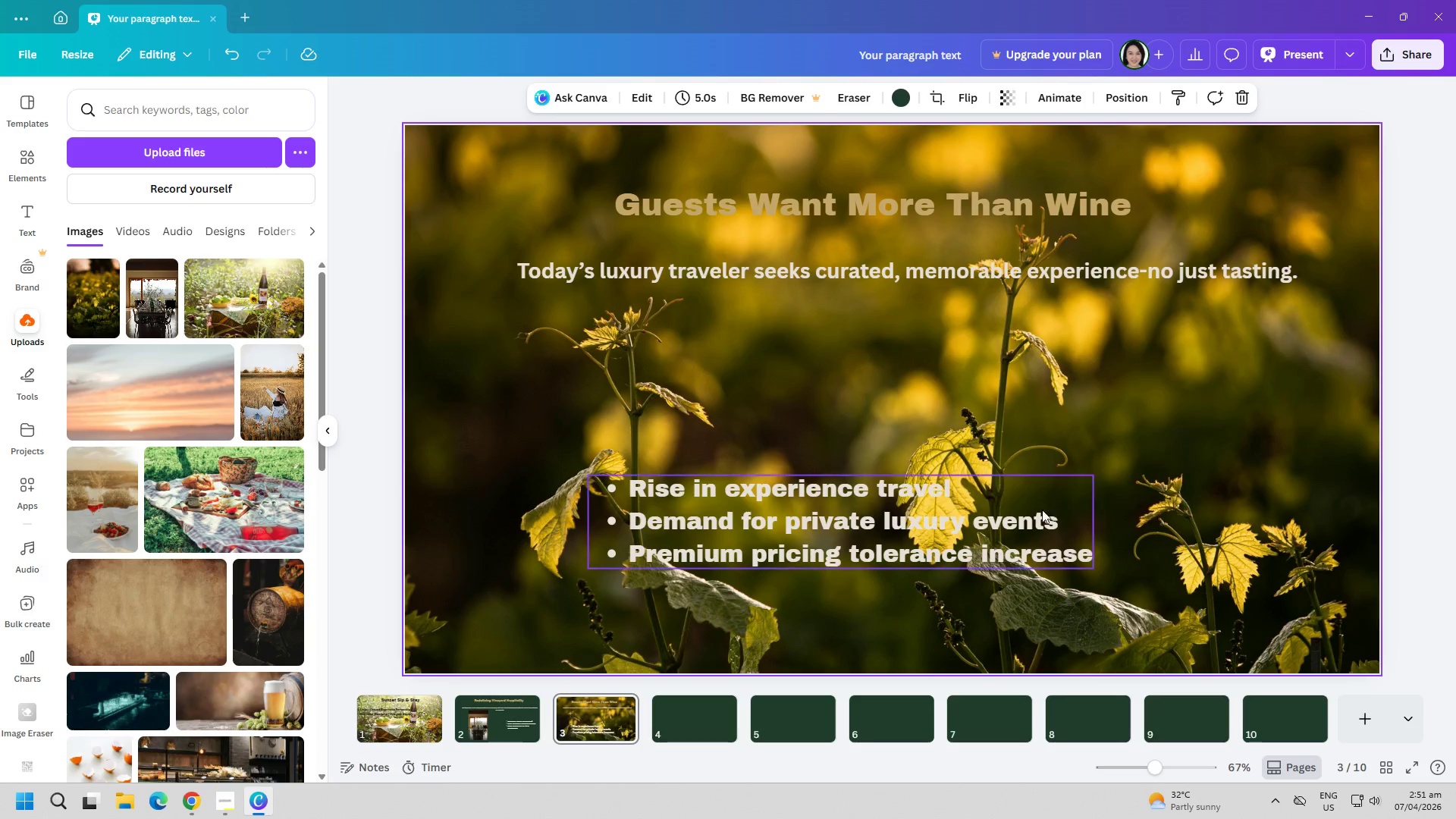 
left_click_drag(start_coordinate=[956, 519], to_coordinate=[814, 445])
 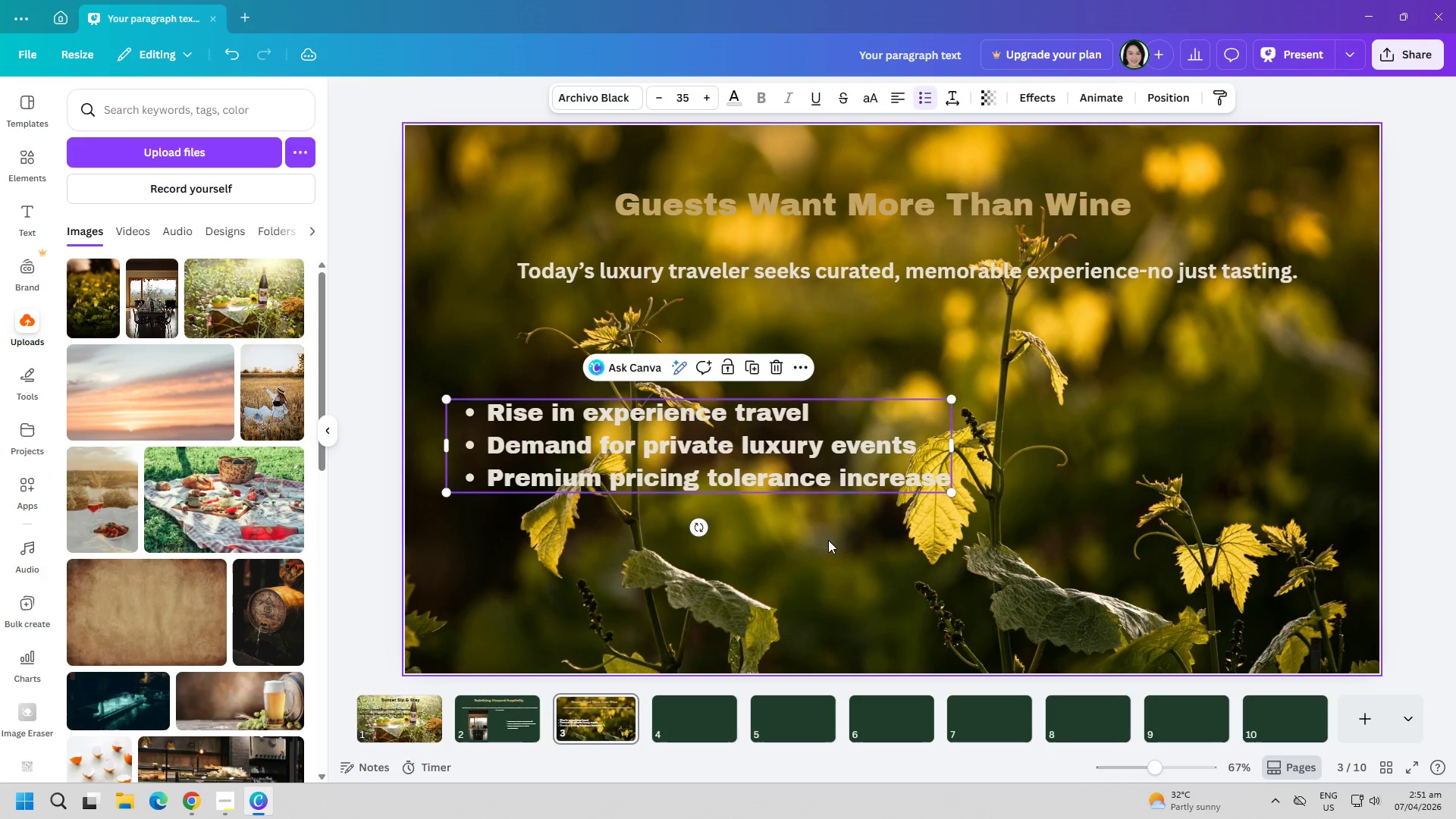 
left_click([828, 540])
 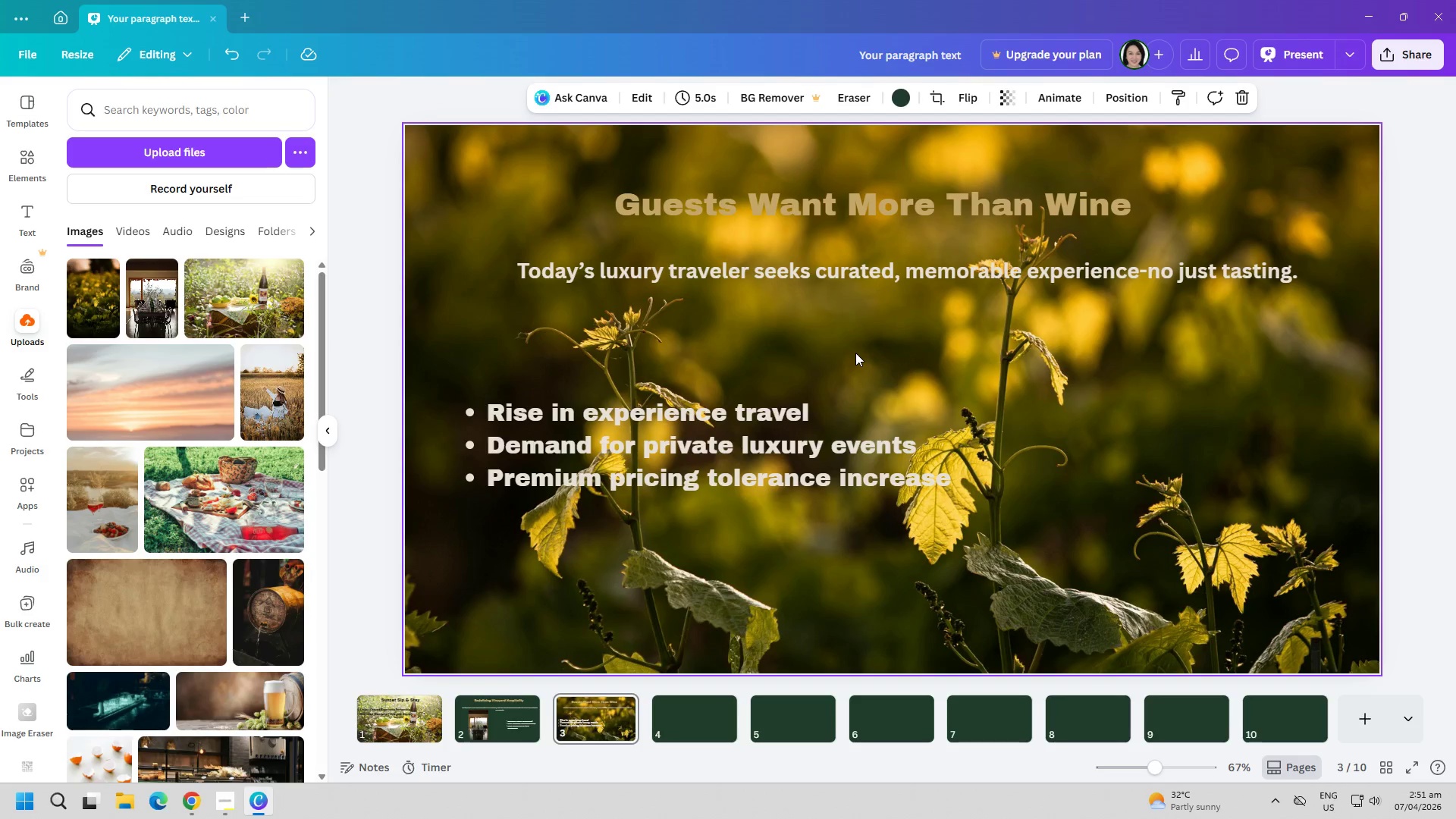 
left_click_drag(start_coordinate=[844, 269], to_coordinate=[844, 309])
 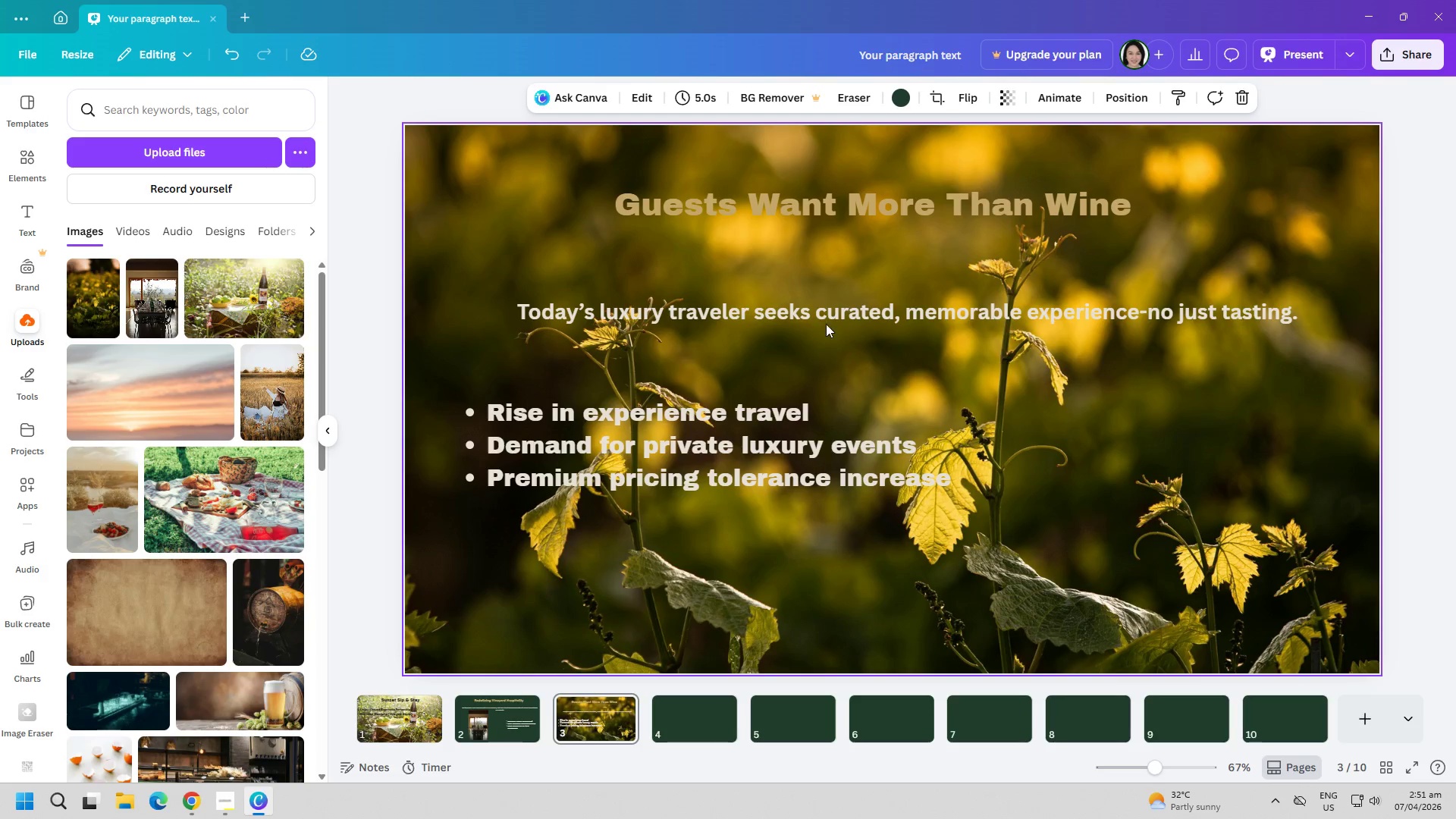 
left_click_drag(start_coordinate=[824, 305], to_coordinate=[822, 281])
 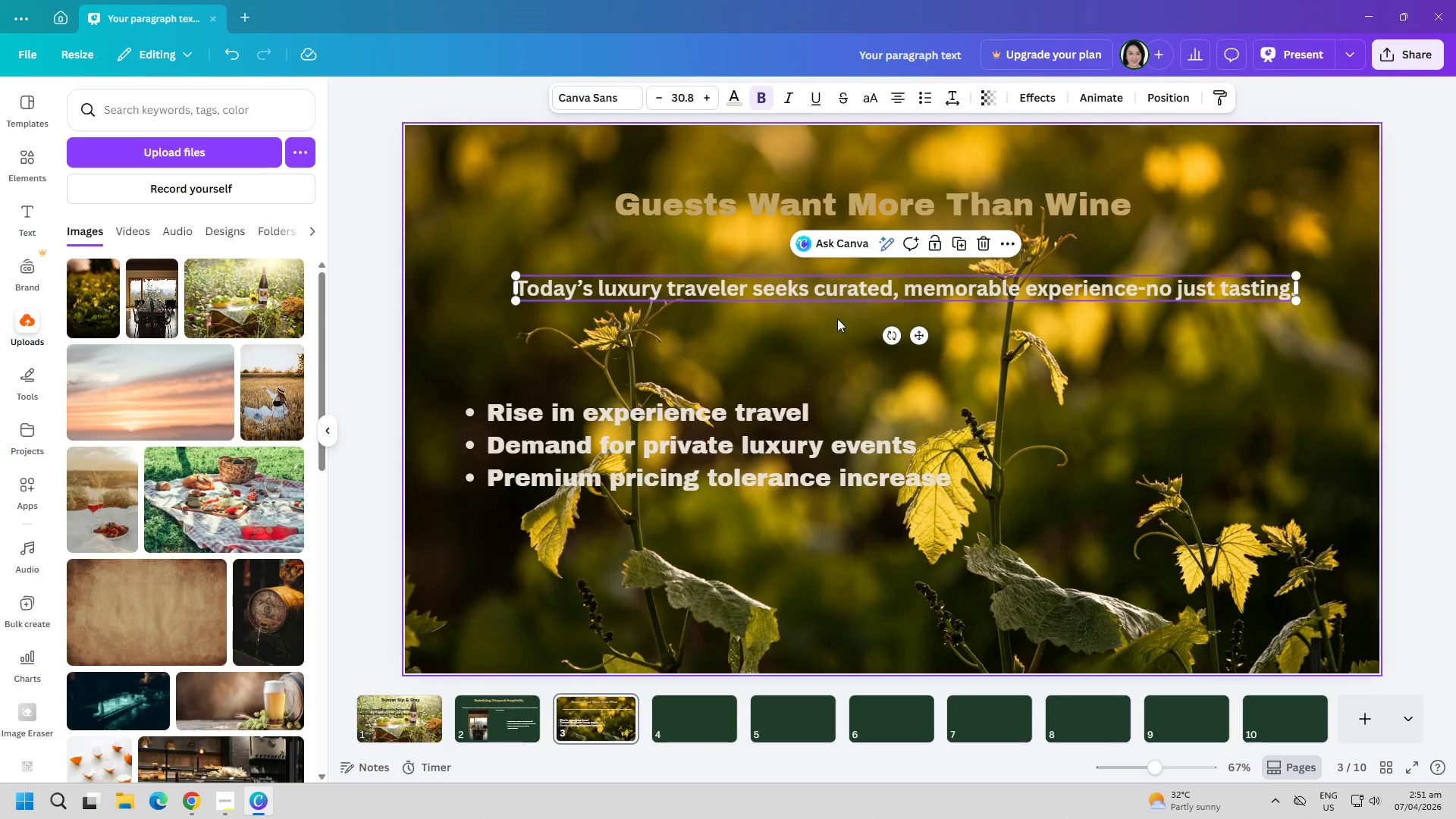 
left_click([837, 320])
 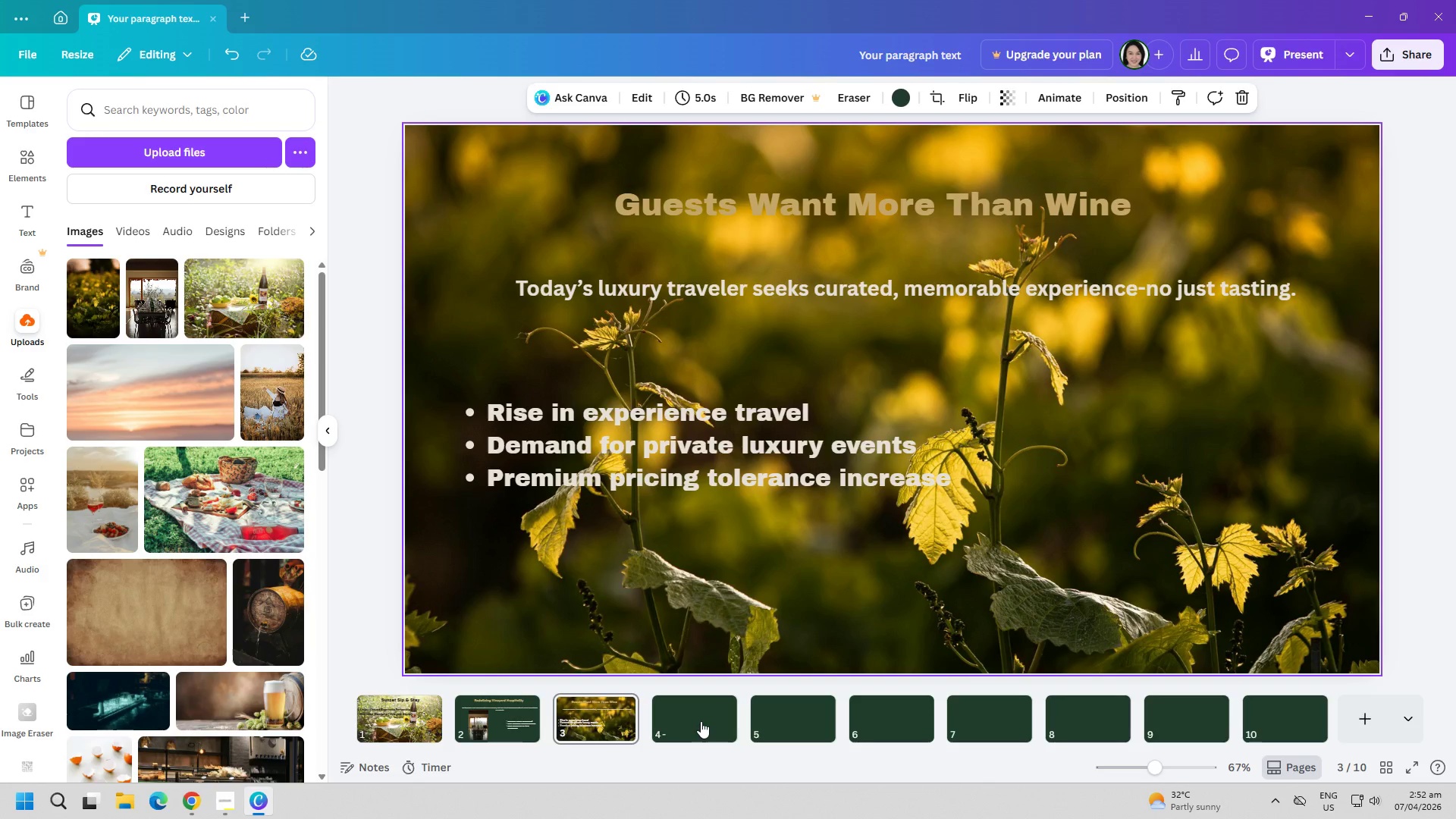 
wait(13.33)
 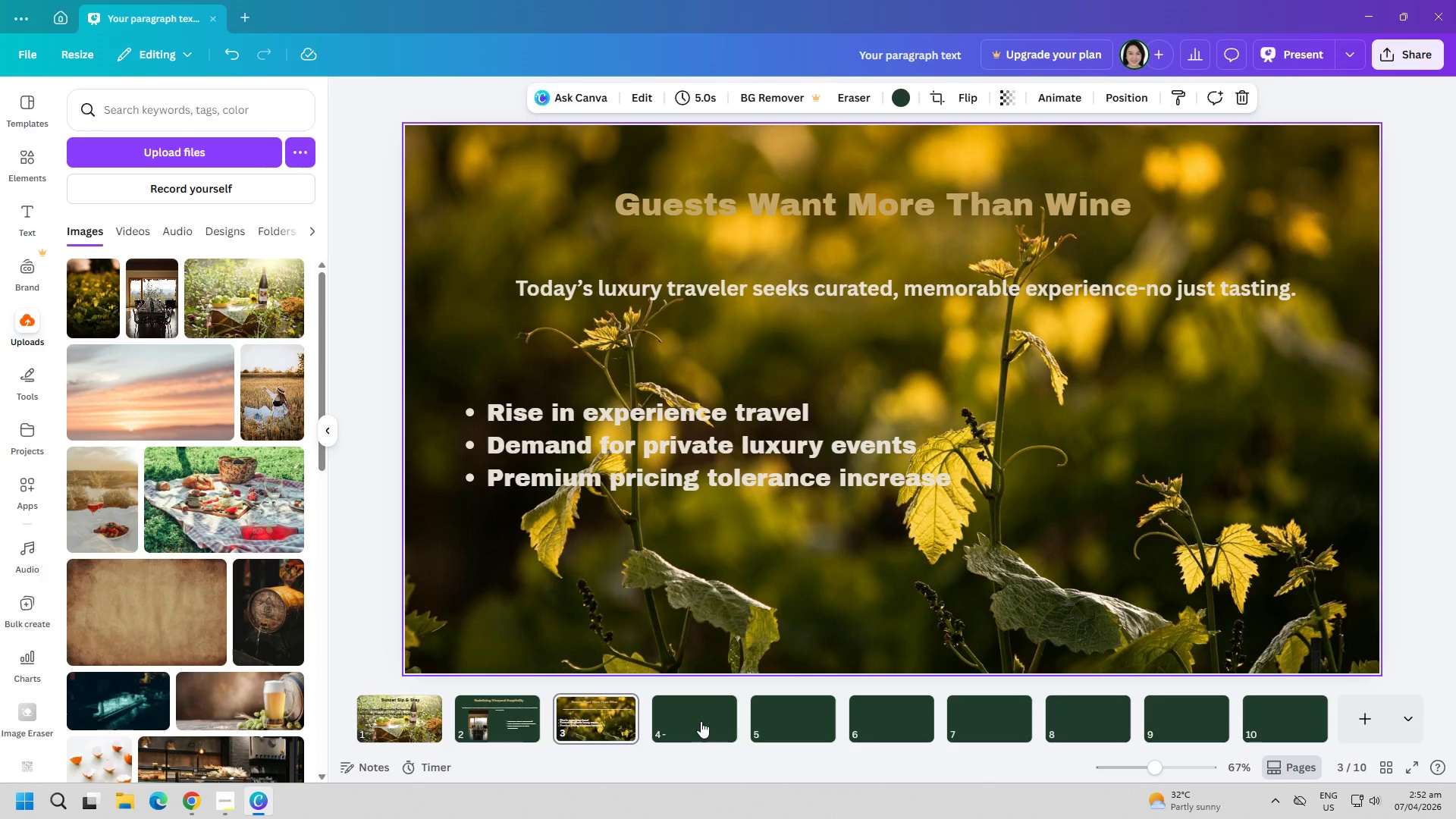 
mouse_move([723, 744])
 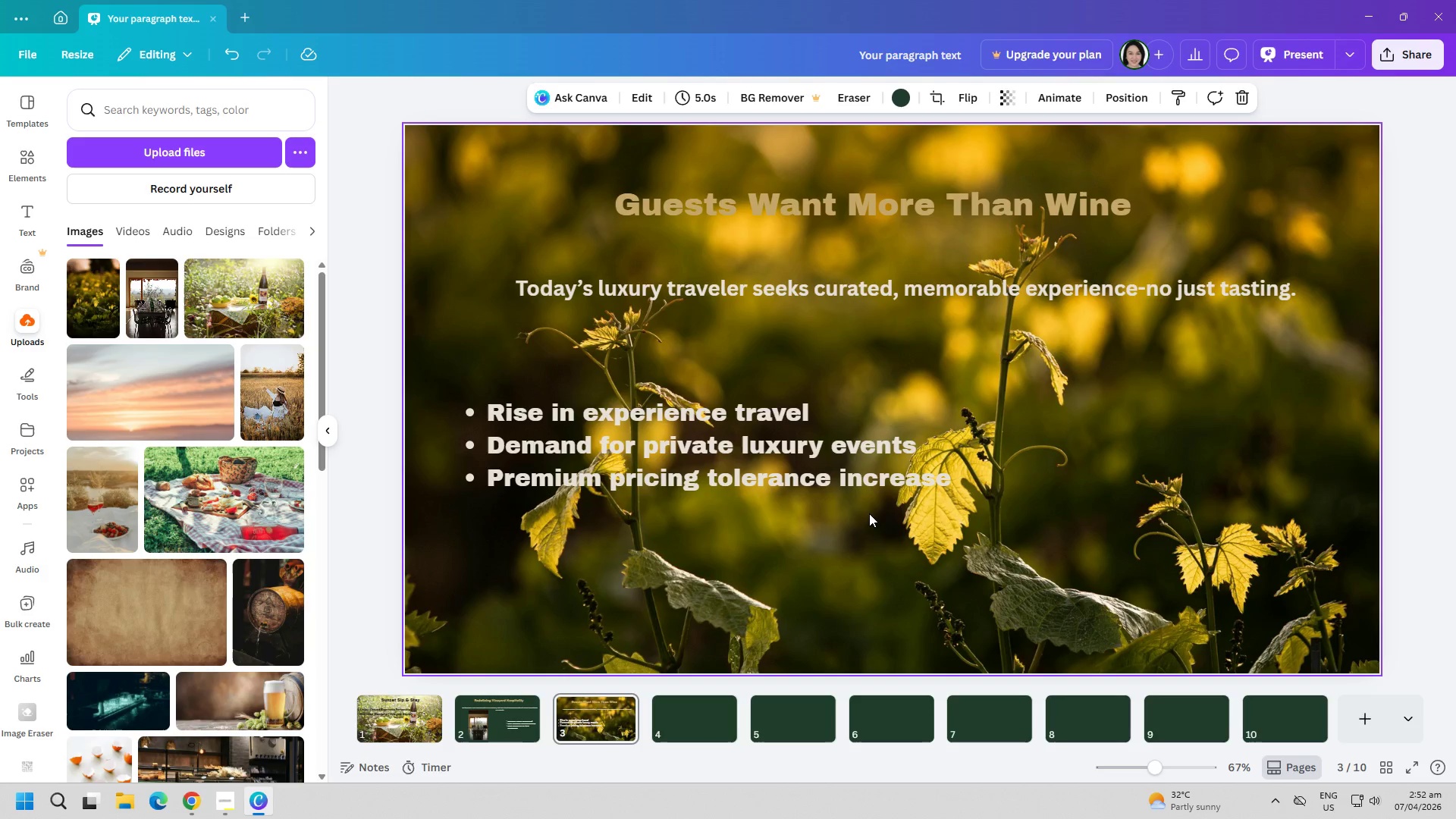 
double_click([943, 479])
 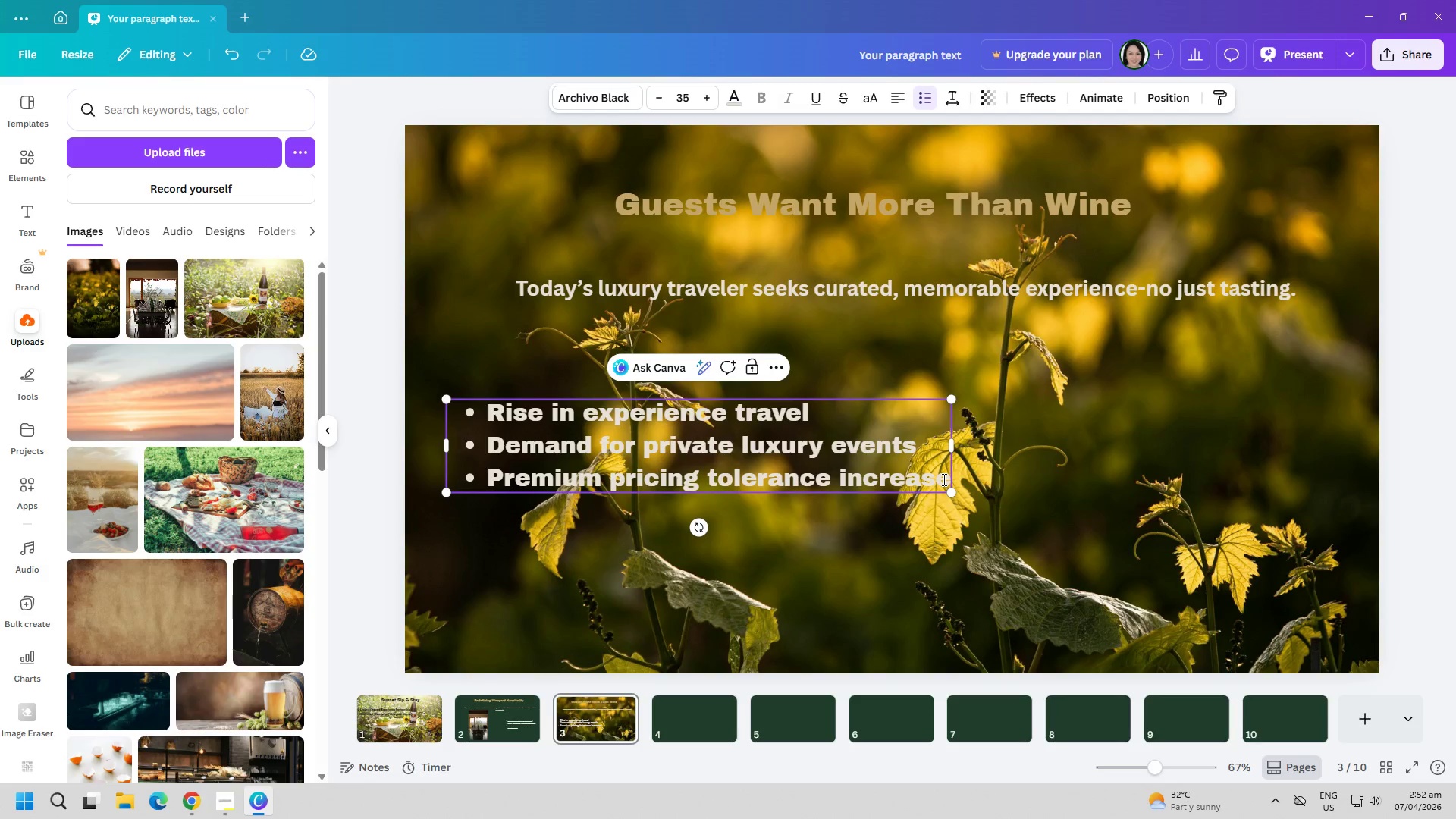 
key(ArrowRight)
 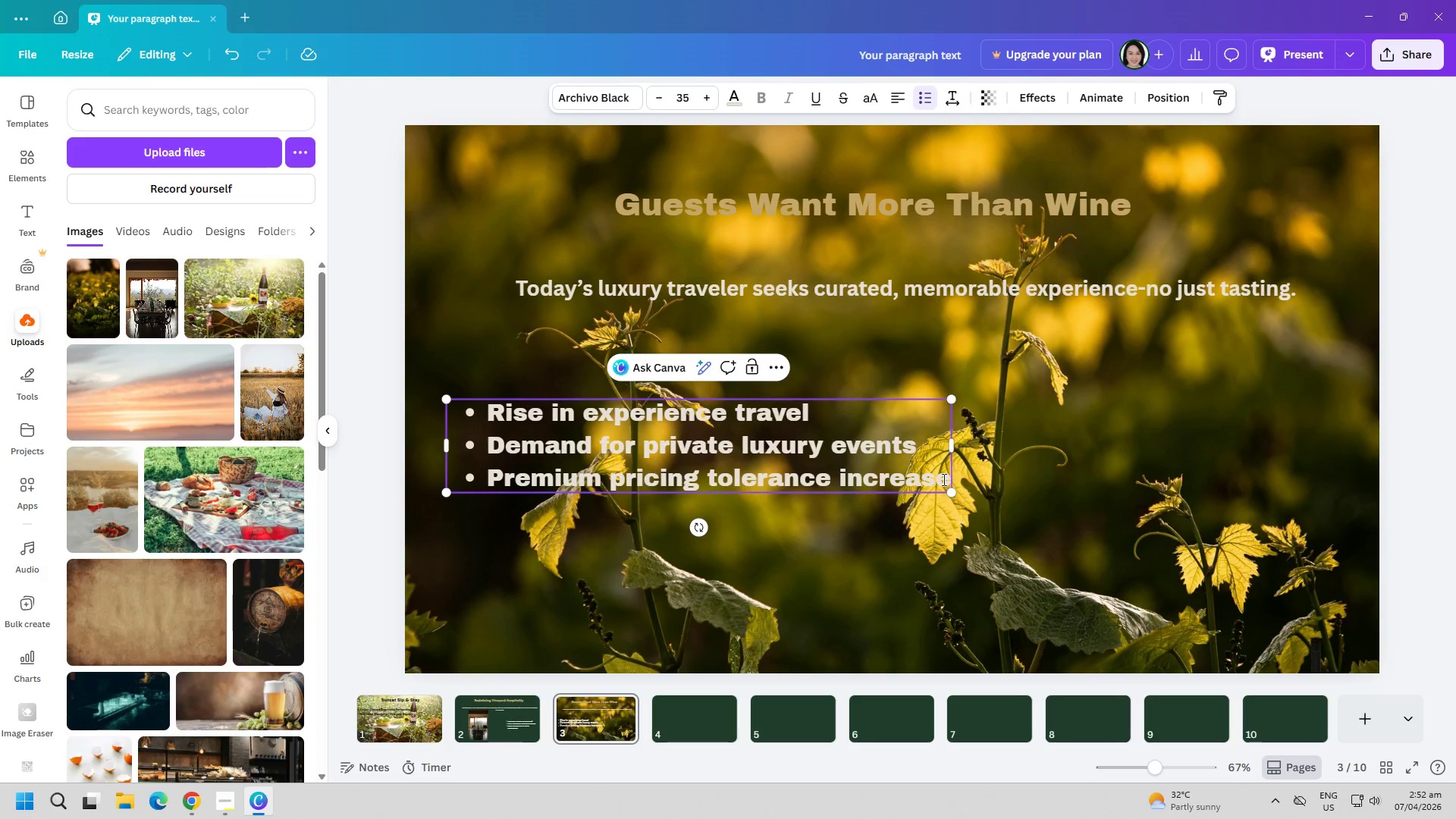 
type(i)
key(Backspace)
key(Backspace)
type(ing)
 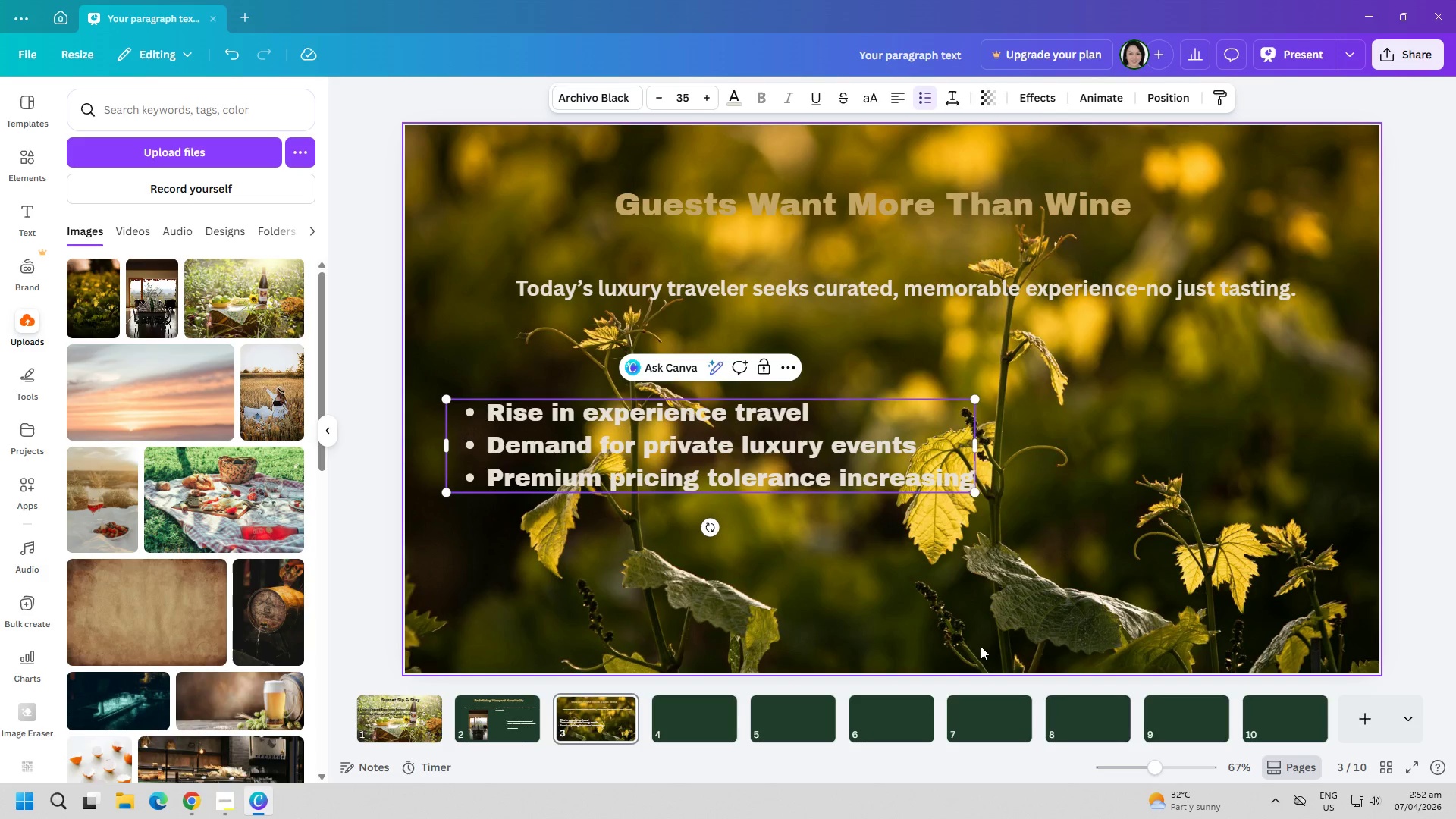 
left_click([878, 582])
 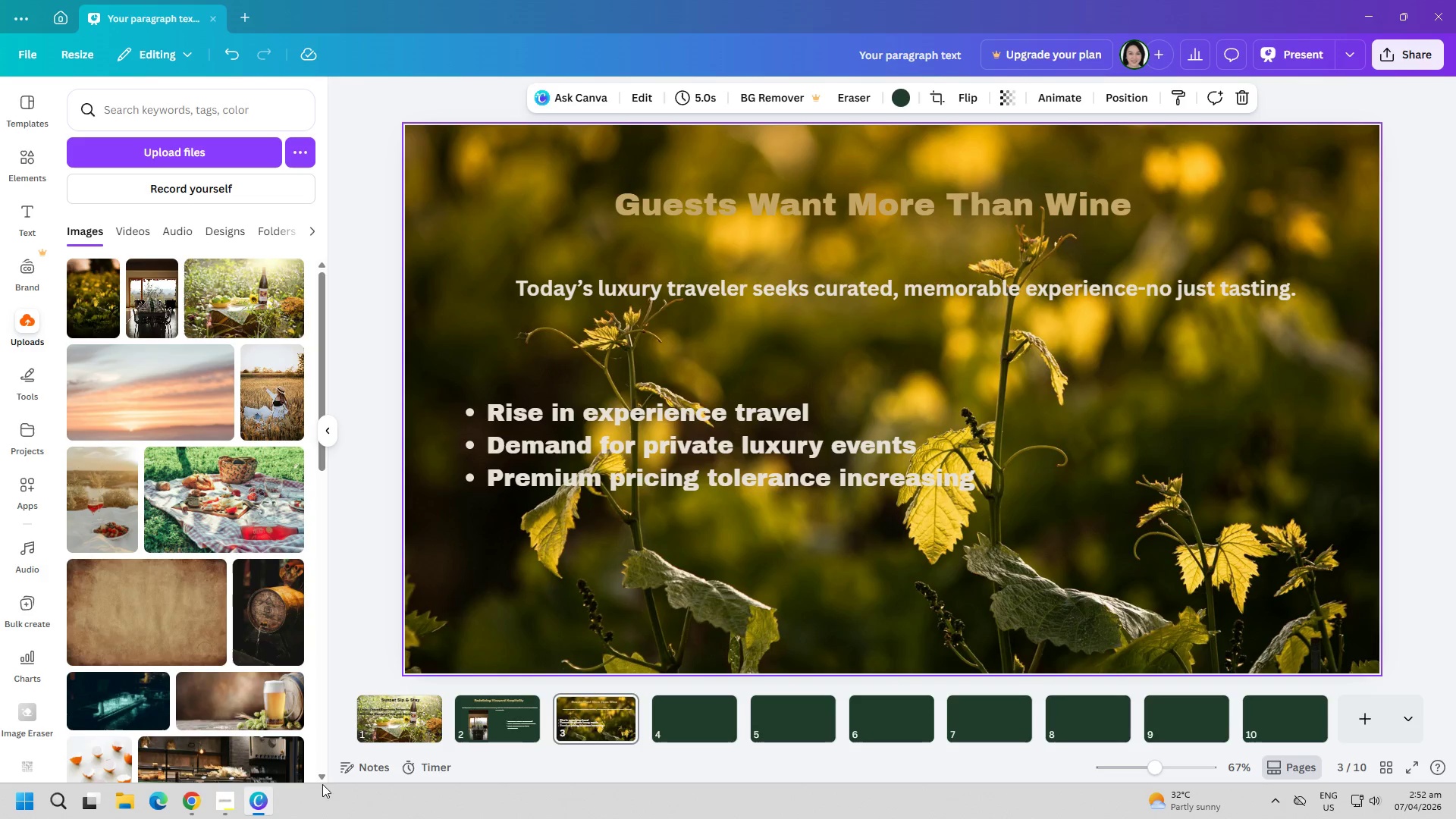 
left_click([215, 813])